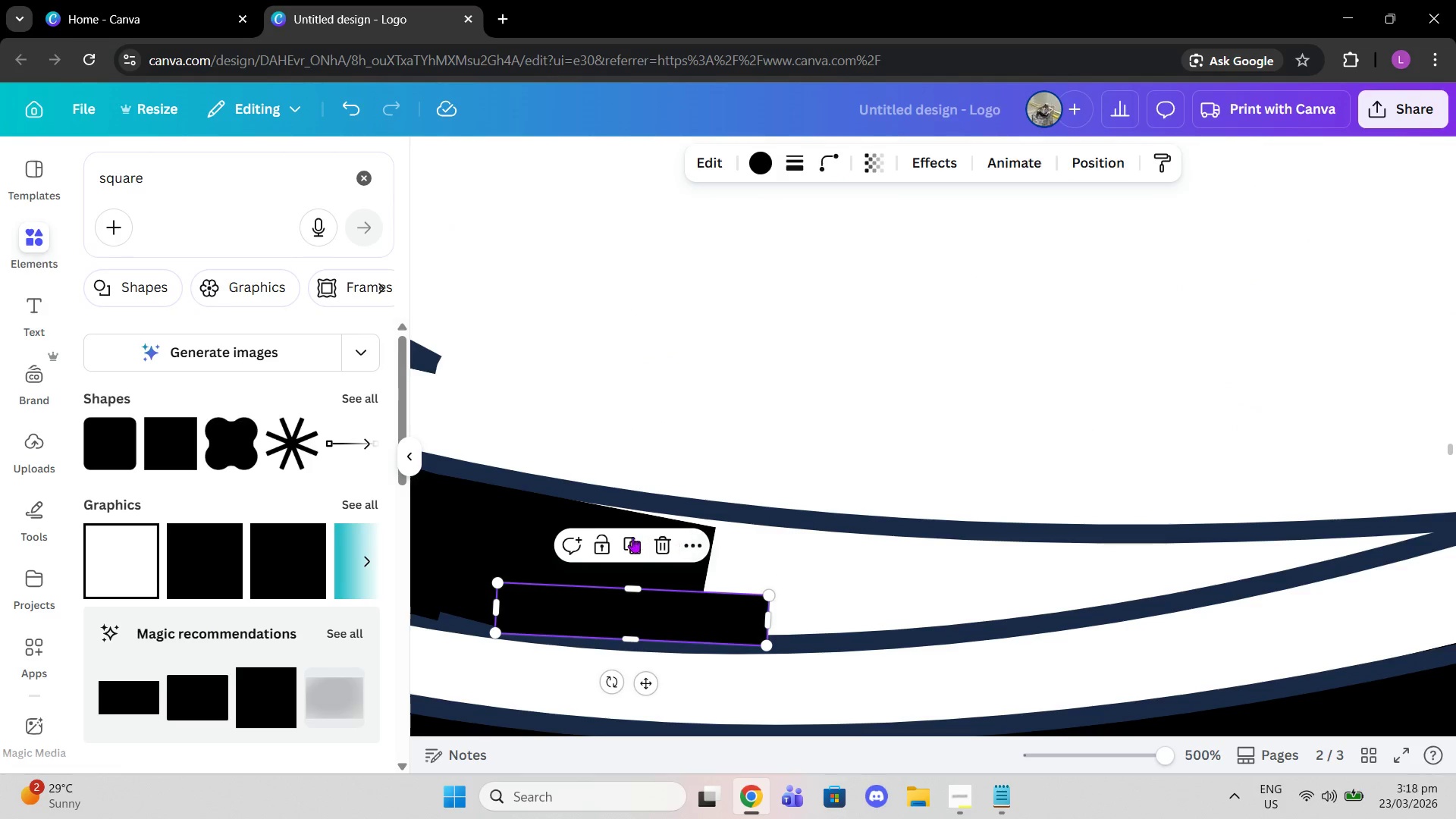 
left_click([629, 538])
 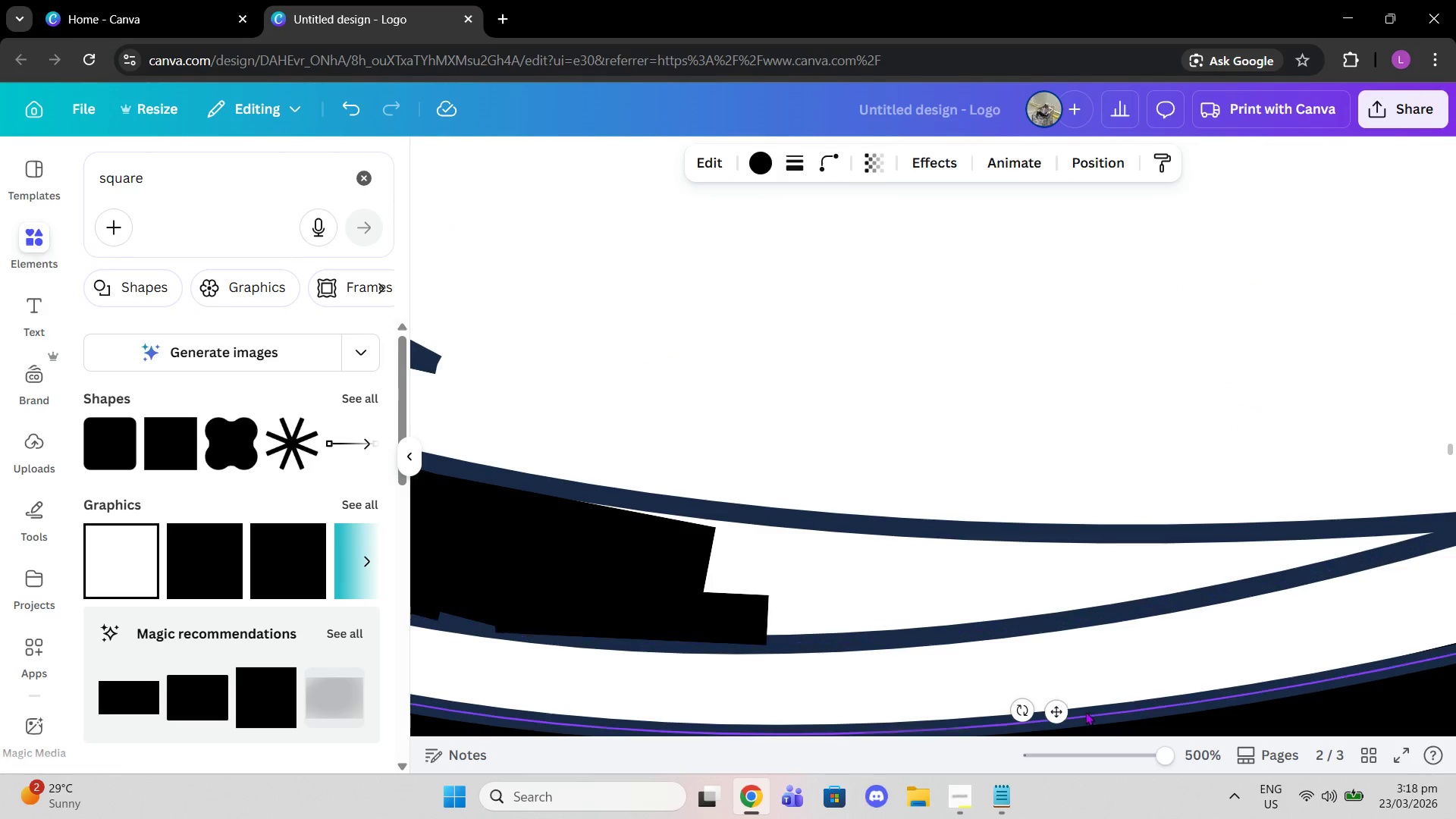 
left_click_drag(start_coordinate=[1054, 711], to_coordinate=[706, 460])
 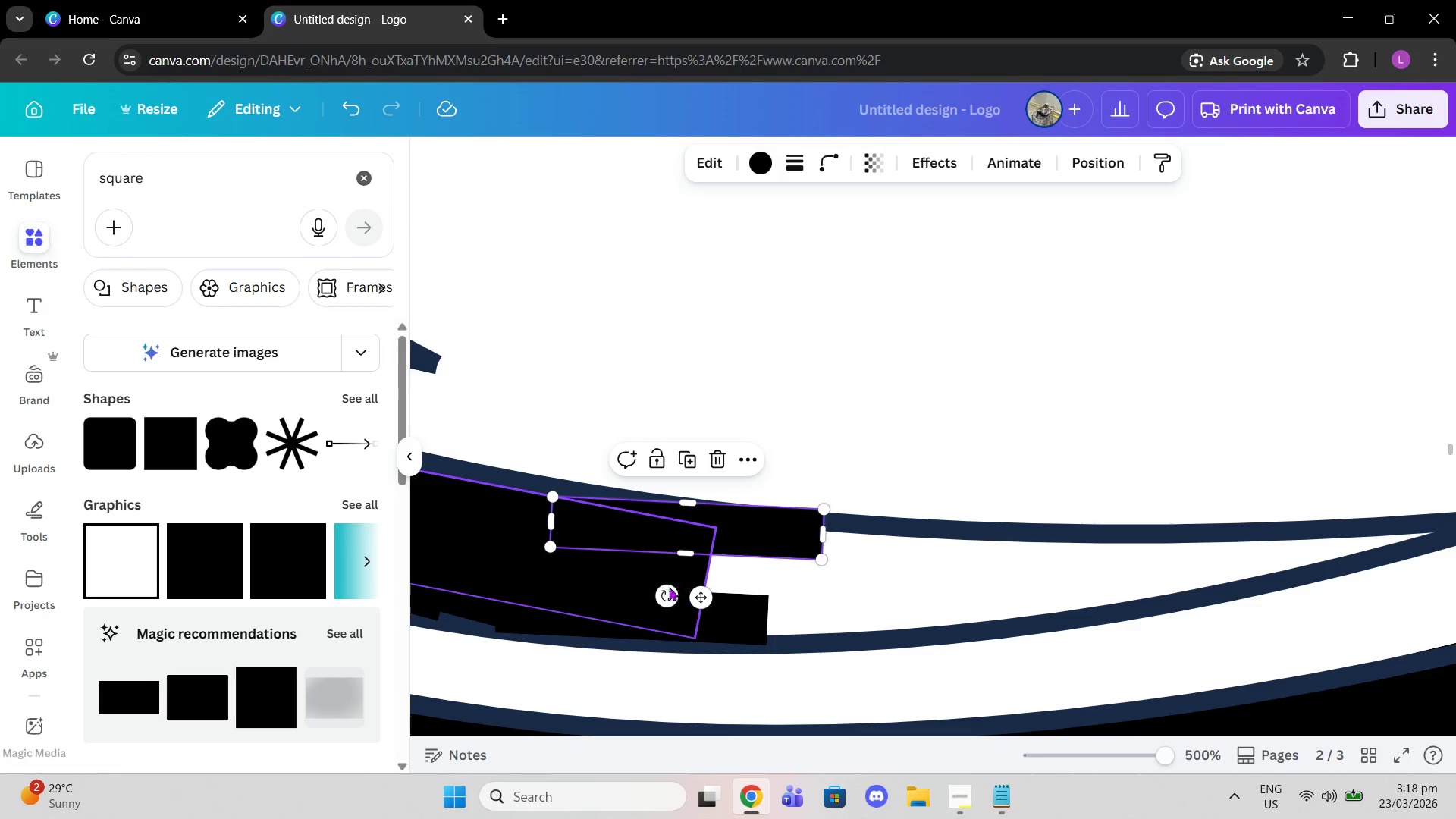 
left_click_drag(start_coordinate=[667, 588], to_coordinate=[662, 588])
 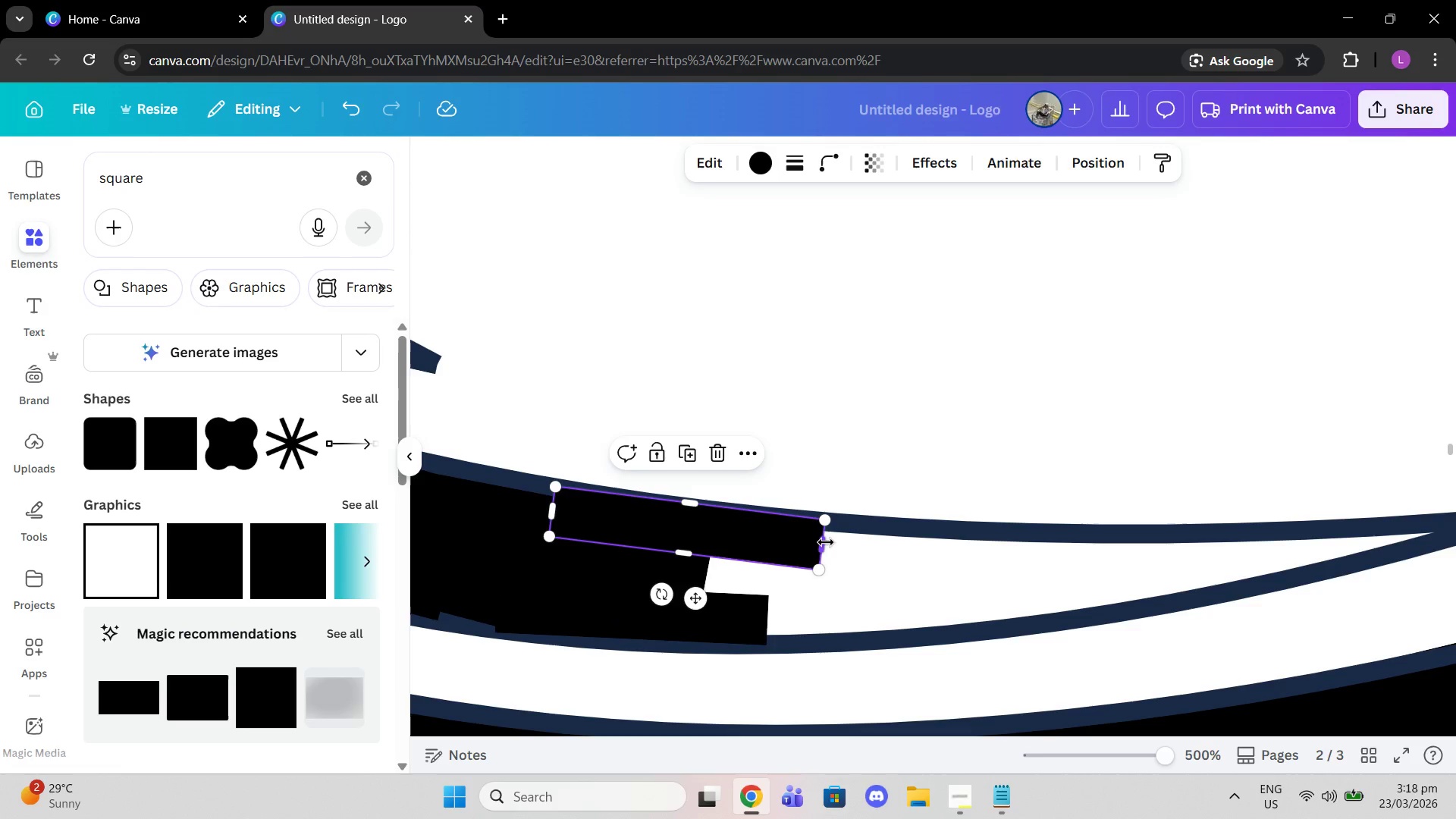 
left_click_drag(start_coordinate=[826, 542], to_coordinate=[1024, 551])
 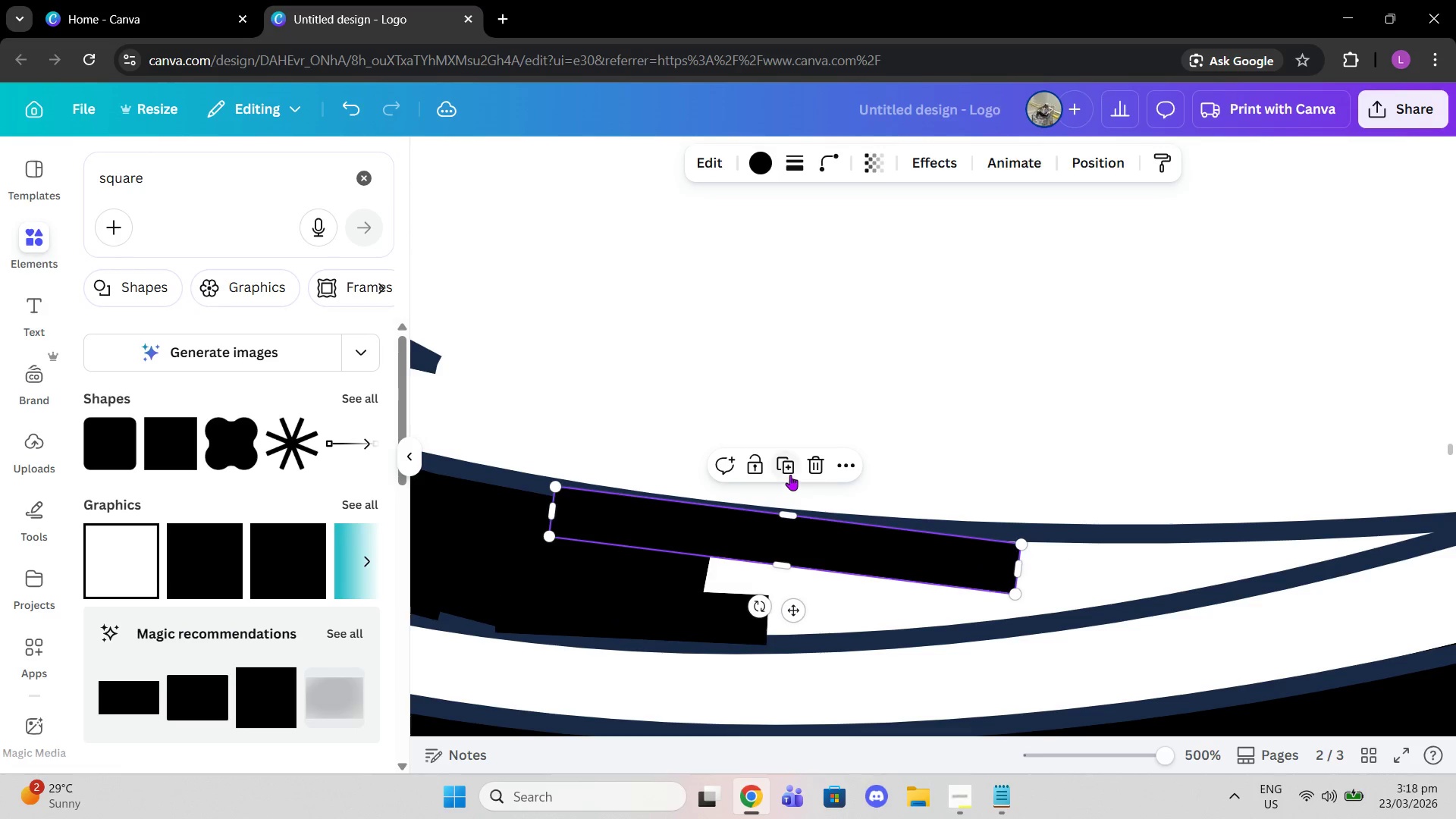 
left_click([790, 466])
 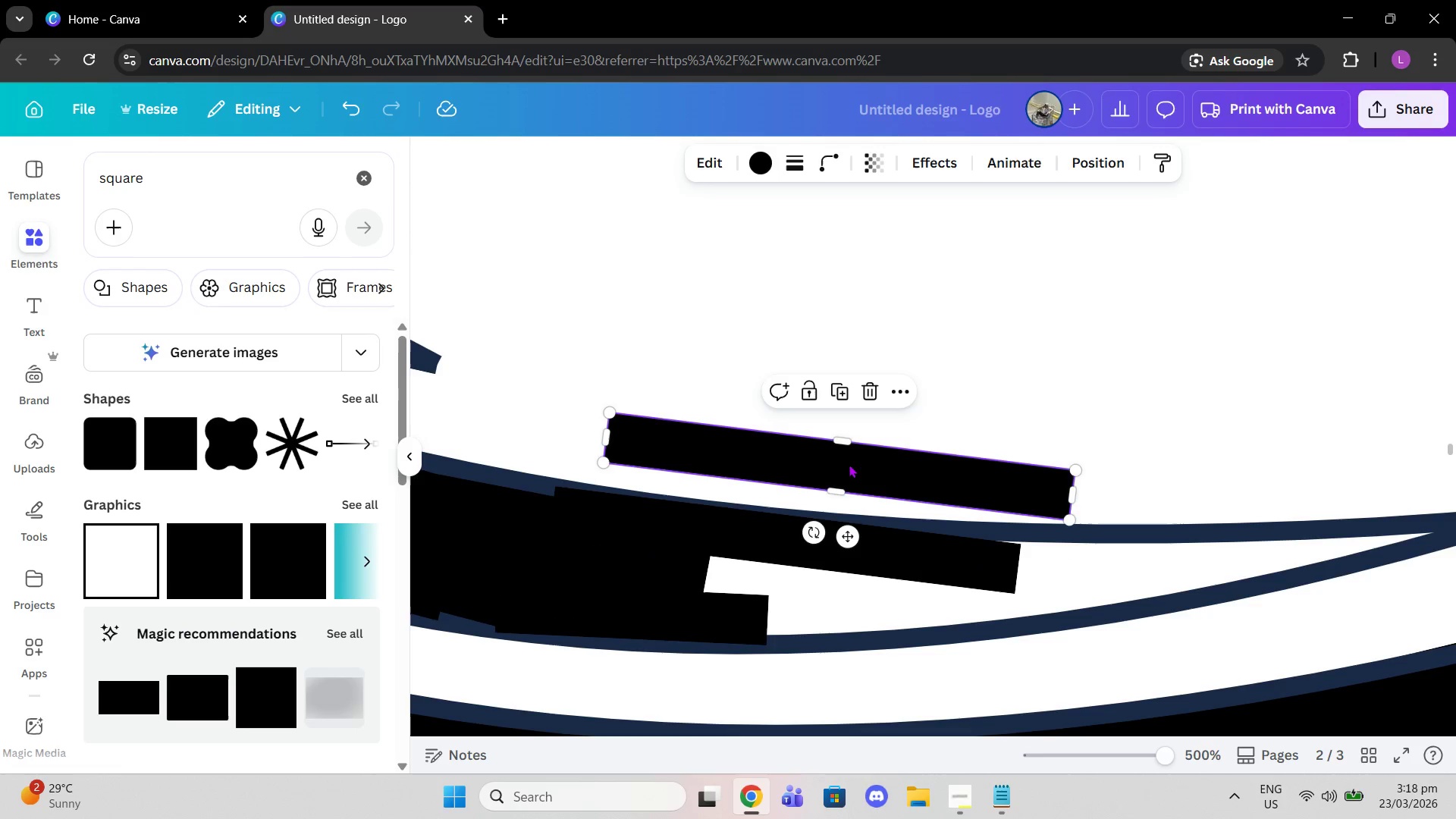 
left_click_drag(start_coordinate=[849, 464], to_coordinate=[908, 598])
 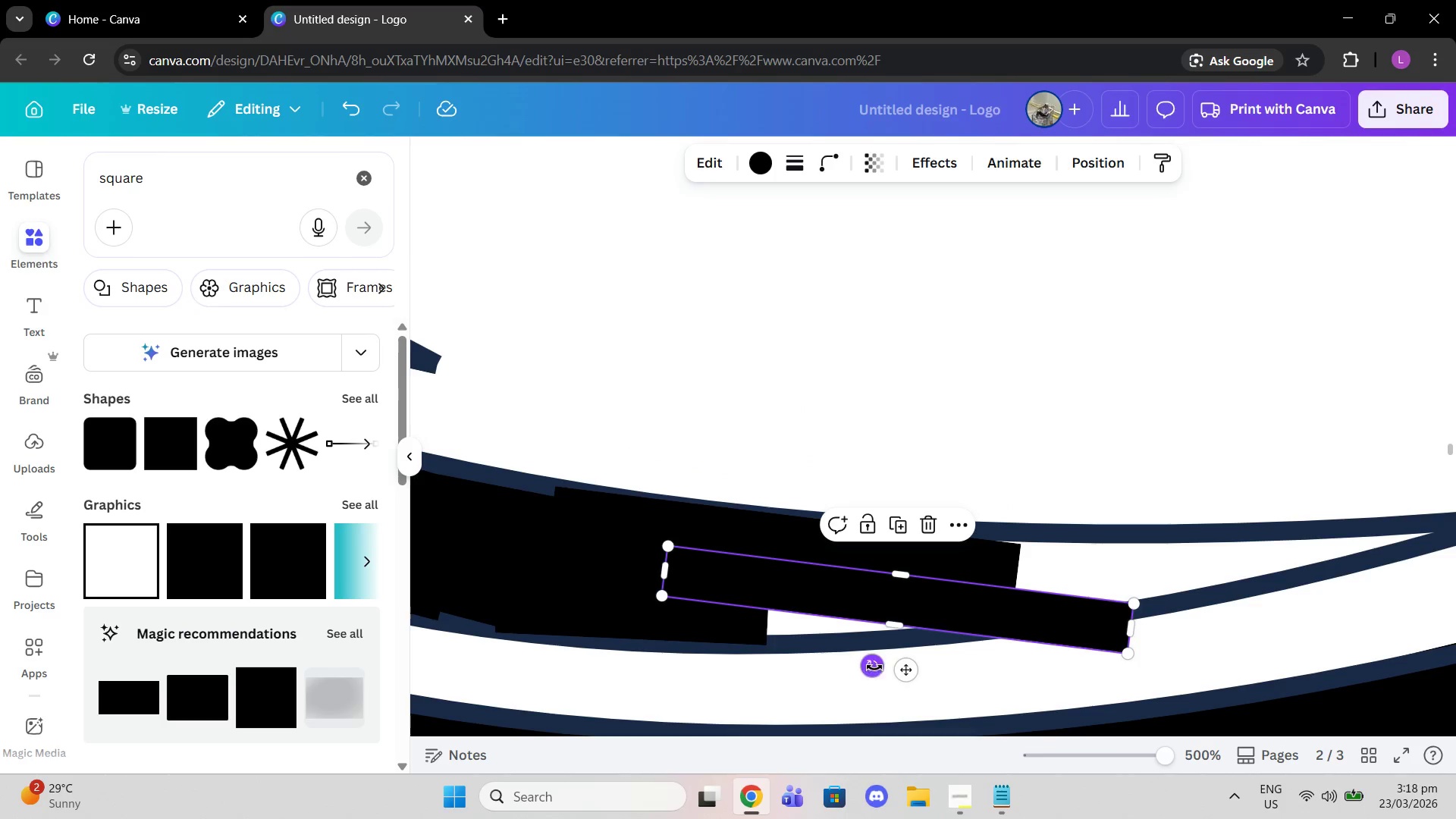 
left_click_drag(start_coordinate=[874, 670], to_coordinate=[892, 677])
 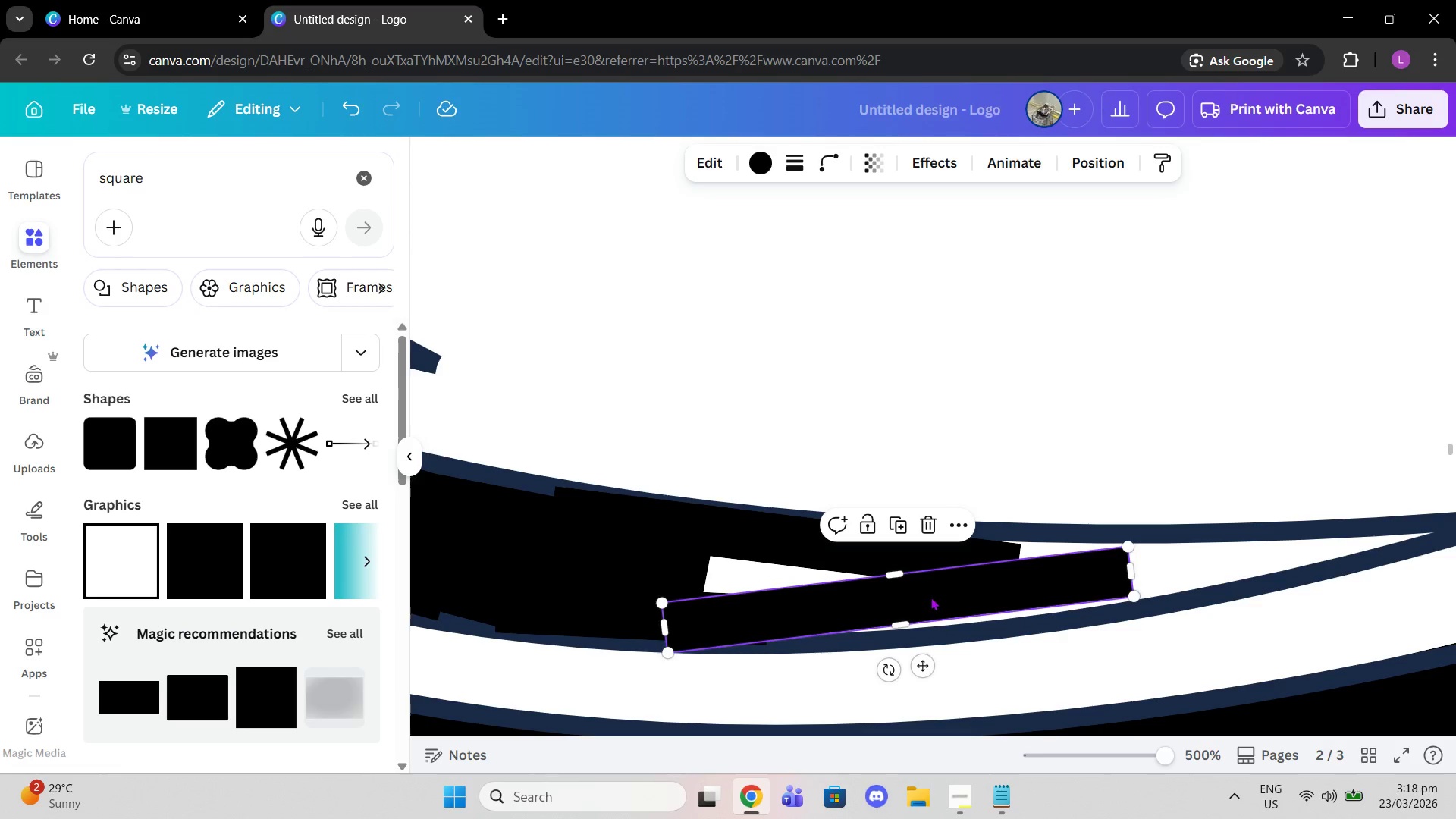 
left_click_drag(start_coordinate=[924, 597], to_coordinate=[1019, 588])
 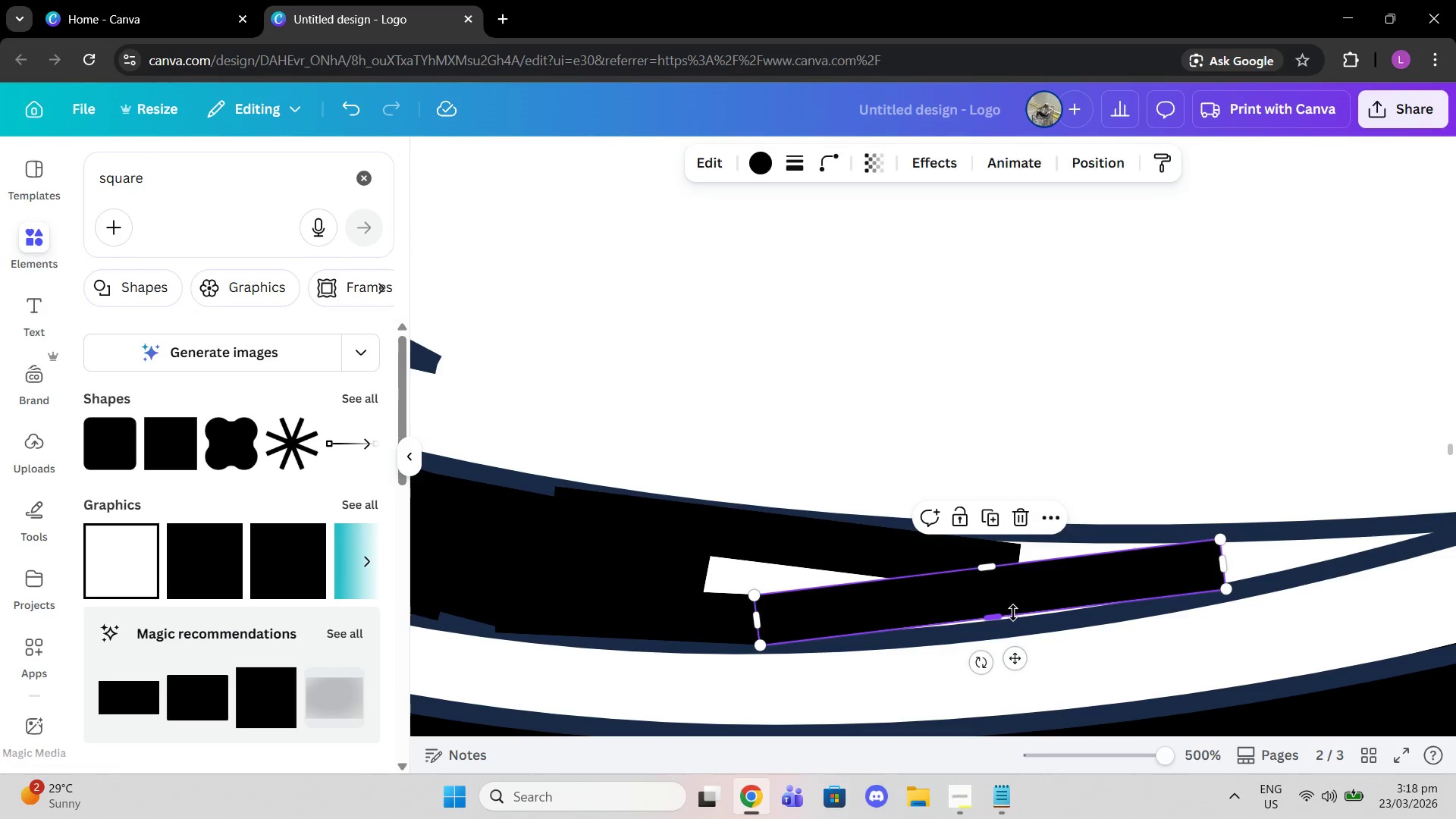 
left_click_drag(start_coordinate=[1013, 613], to_coordinate=[1018, 622])
 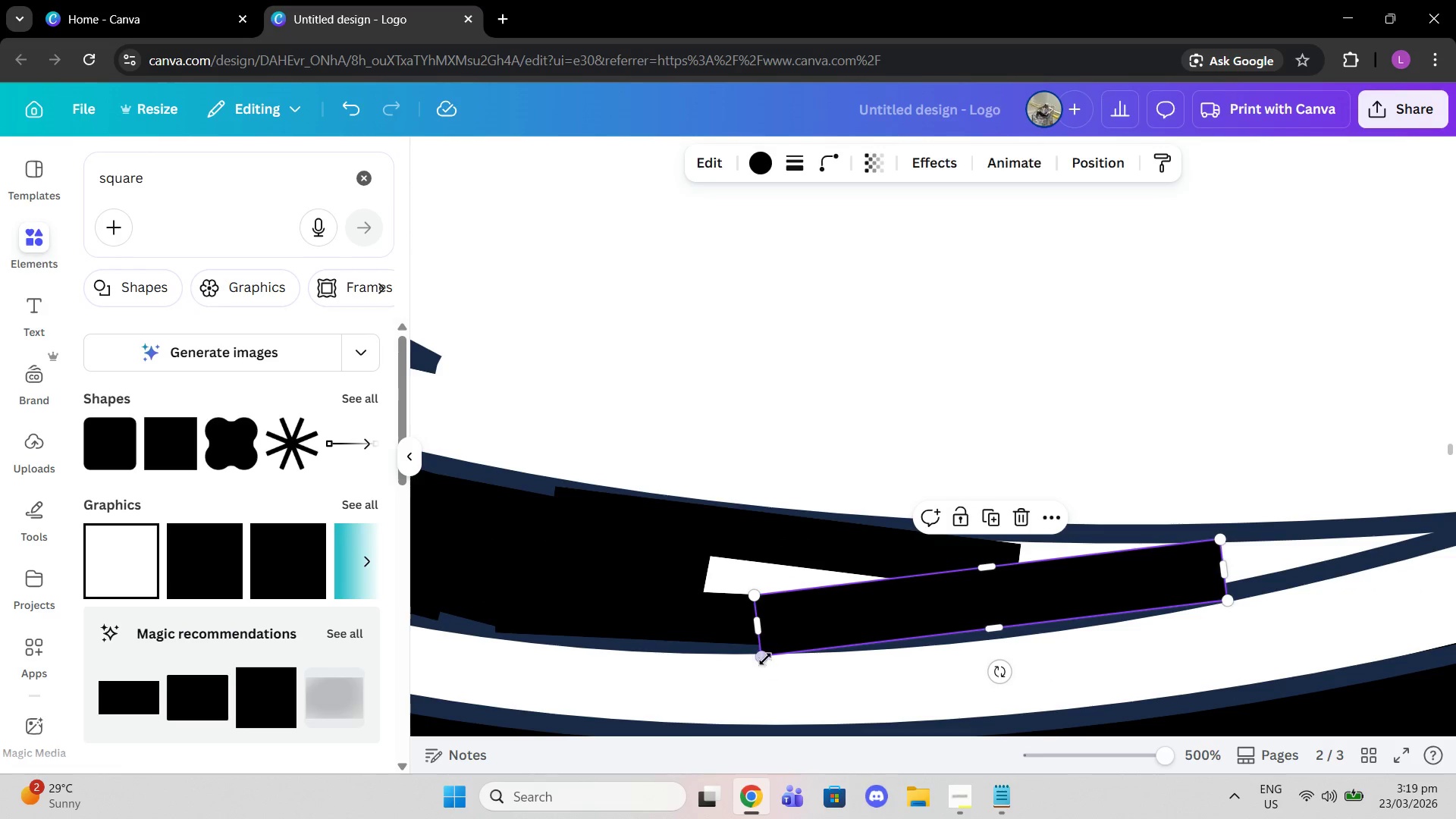 
left_click_drag(start_coordinate=[764, 659], to_coordinate=[759, 645])
 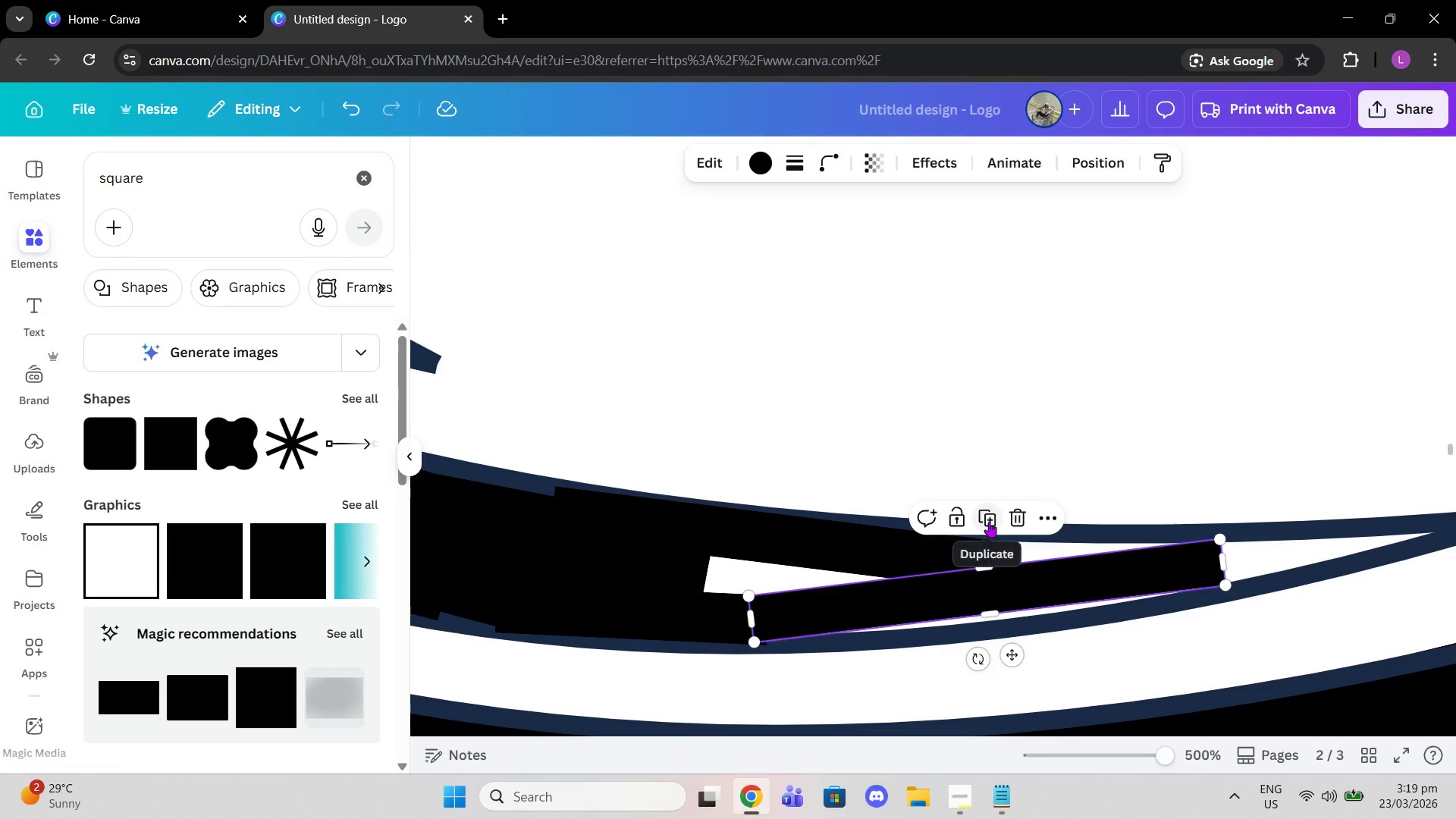 
left_click([989, 522])
 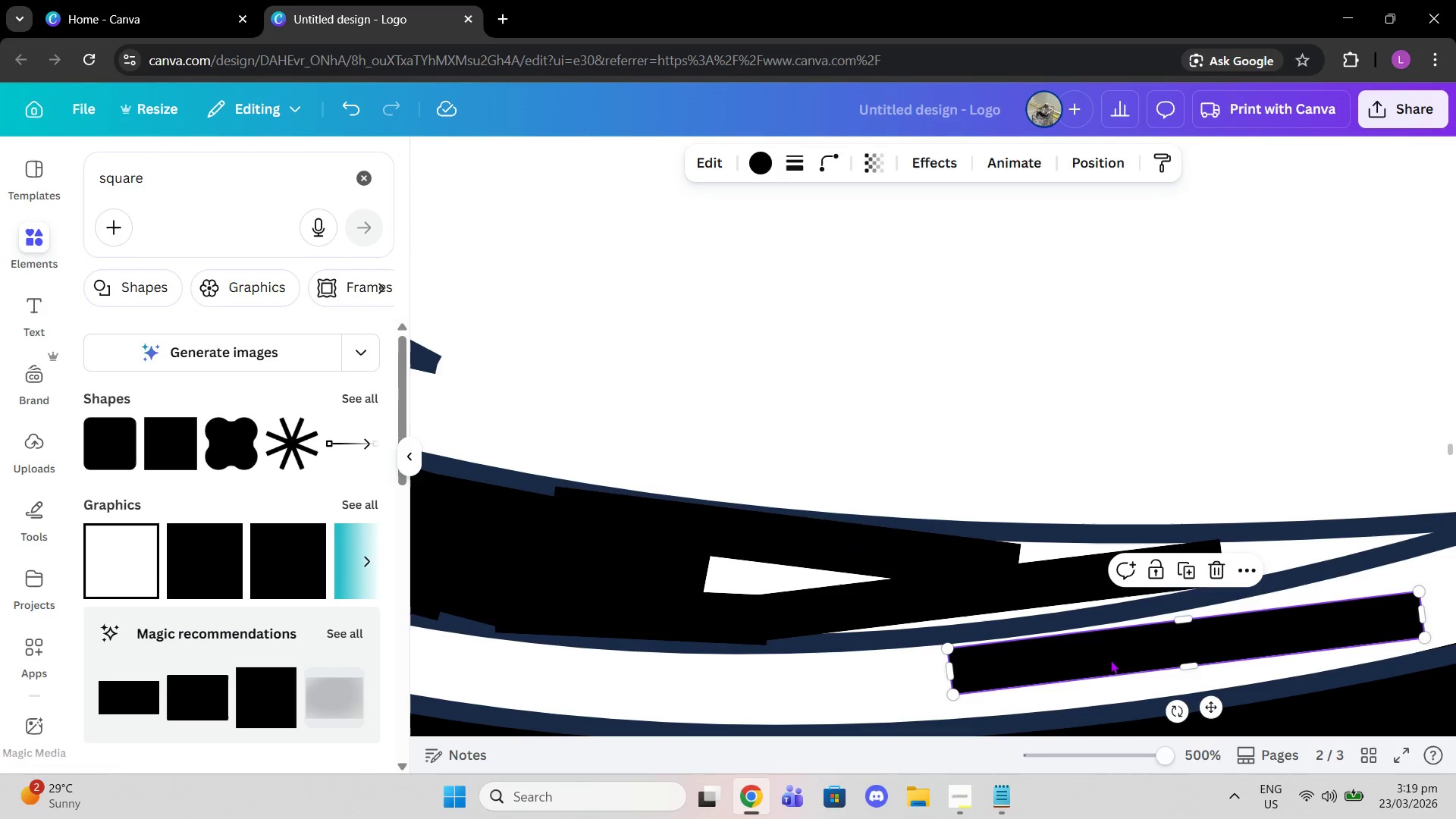 
left_click_drag(start_coordinate=[1110, 660], to_coordinate=[830, 569])
 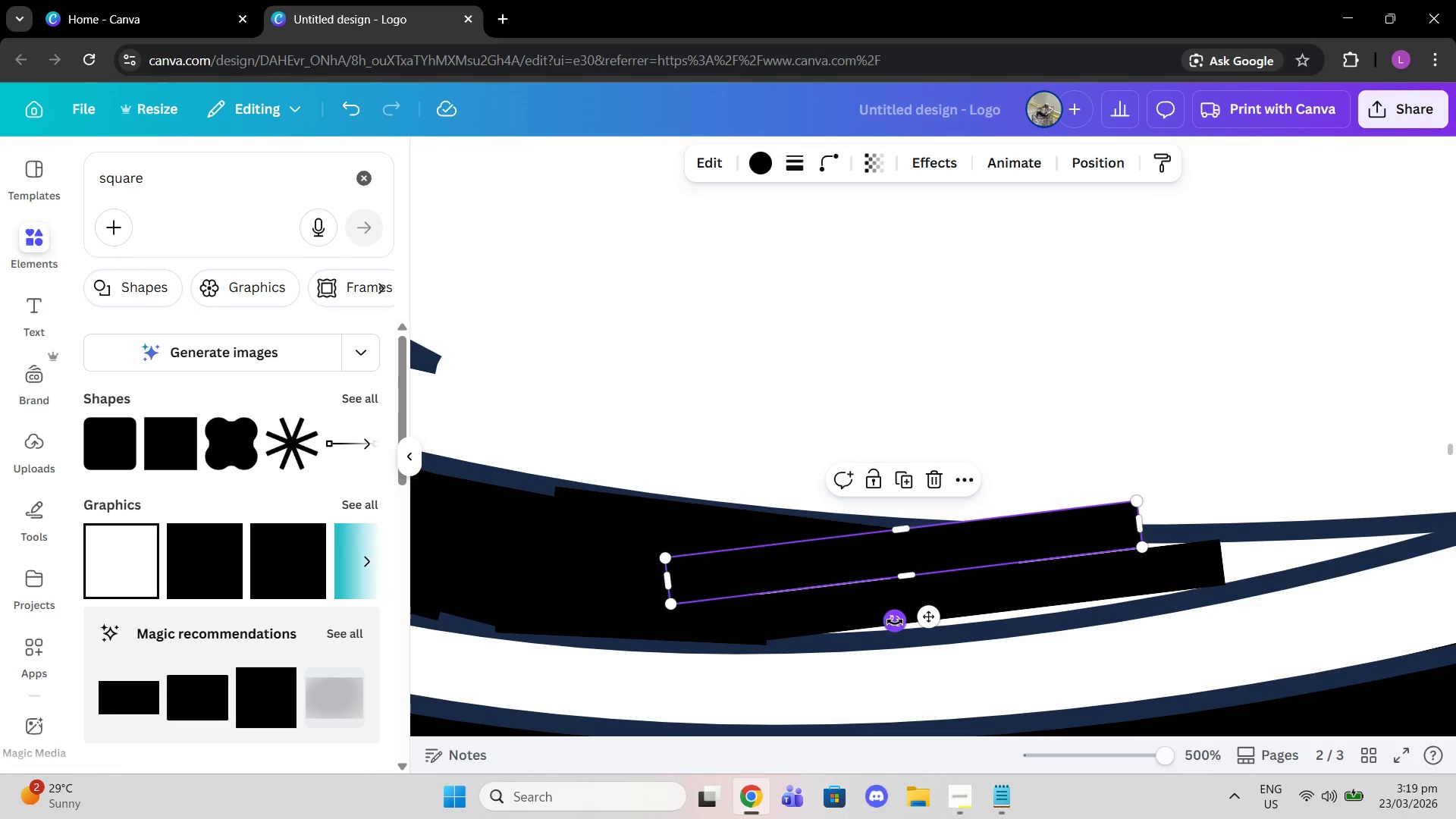 
left_click_drag(start_coordinate=[895, 622], to_coordinate=[889, 639])
 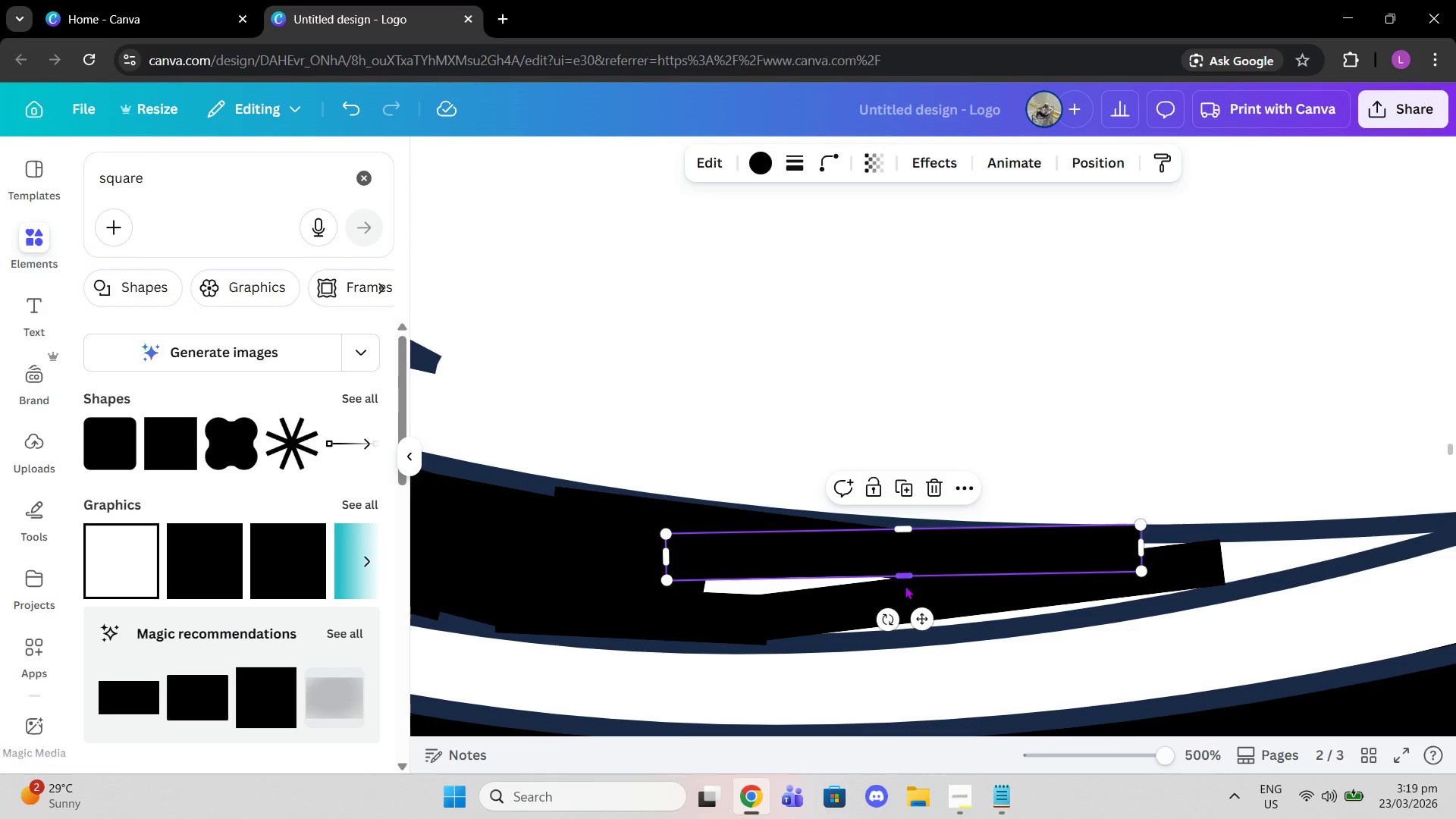 
left_click_drag(start_coordinate=[905, 585], to_coordinate=[909, 598])
 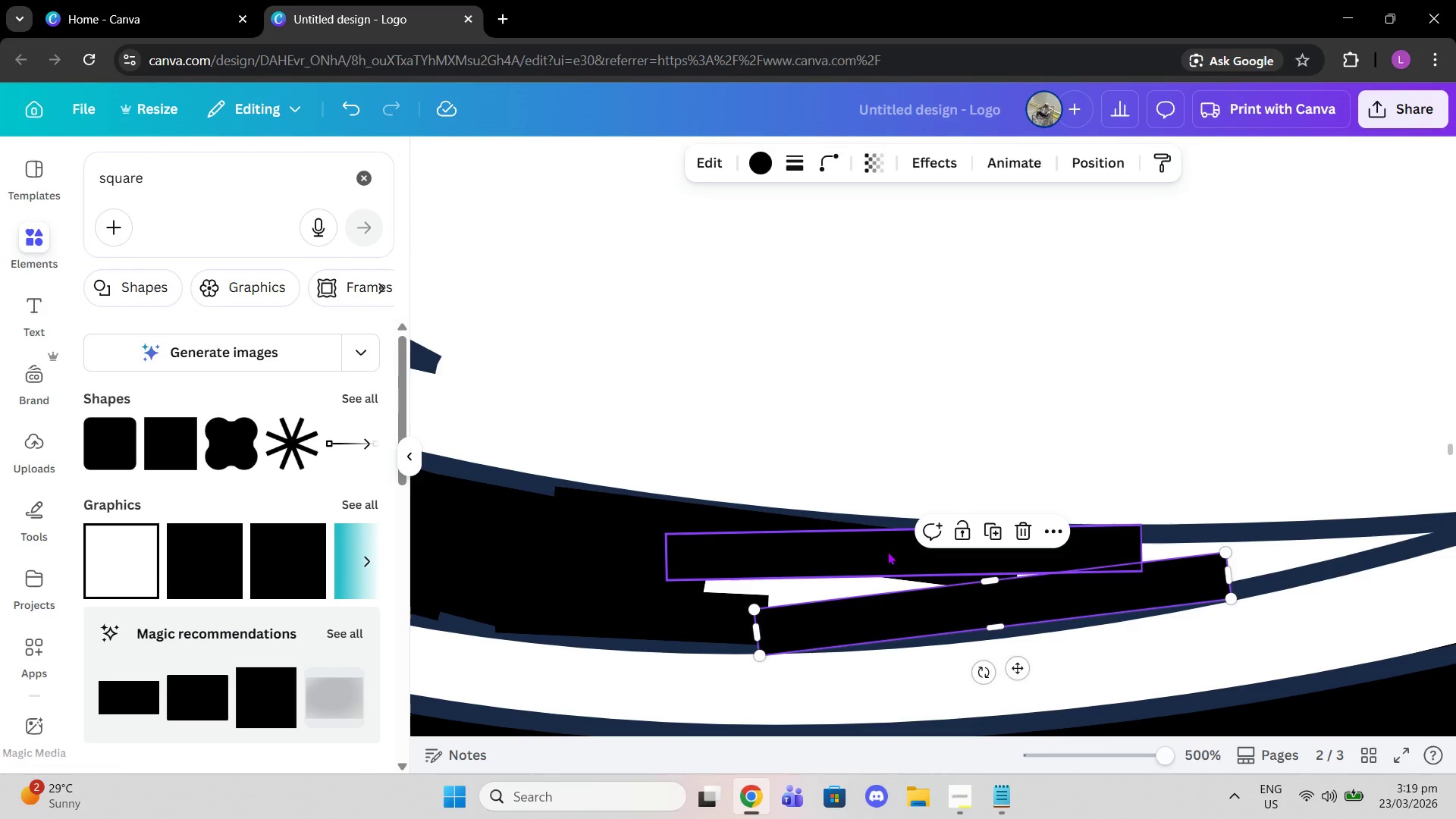 
key(Control+ControlLeft)
 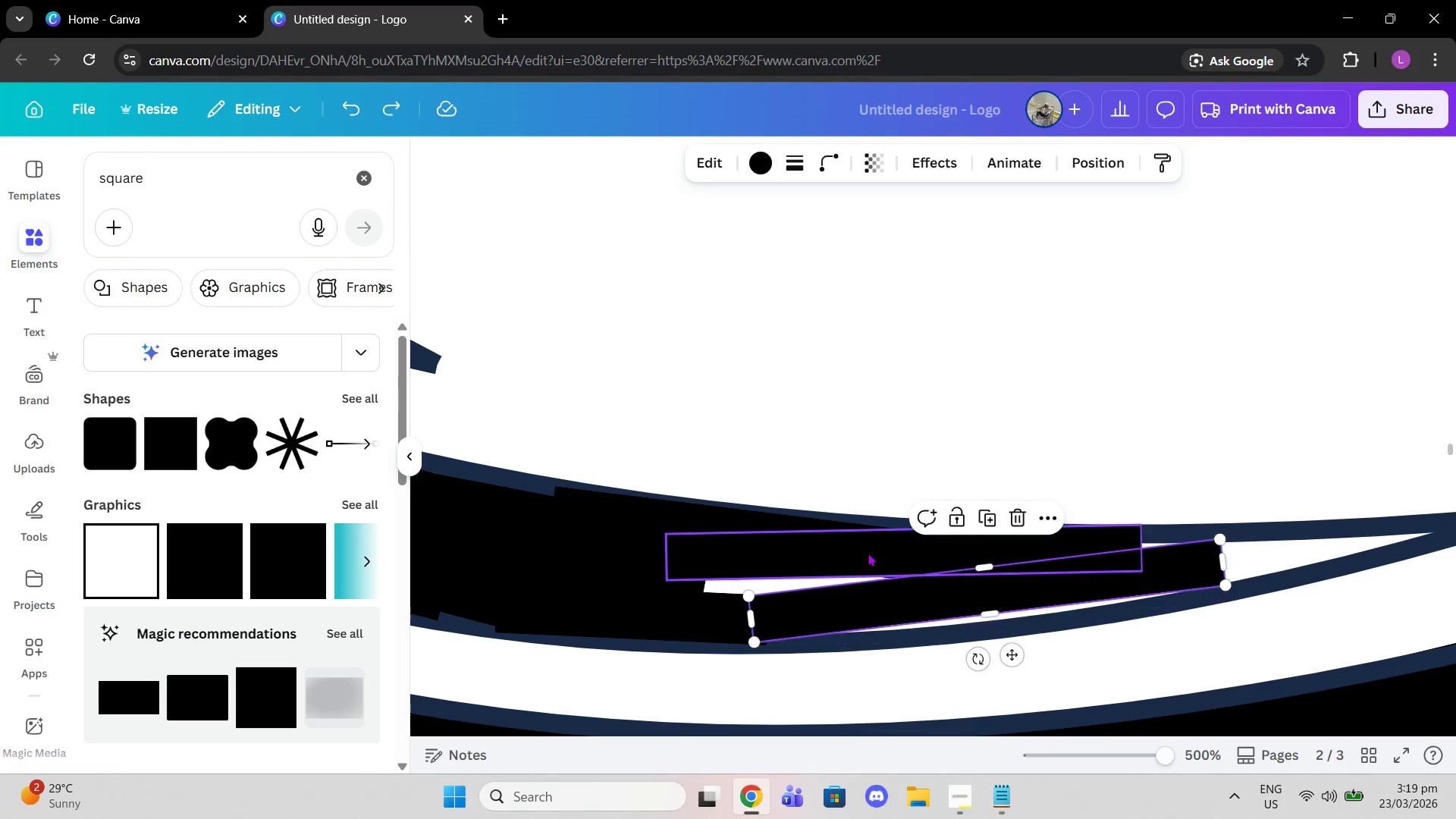 
key(Control+Z)
 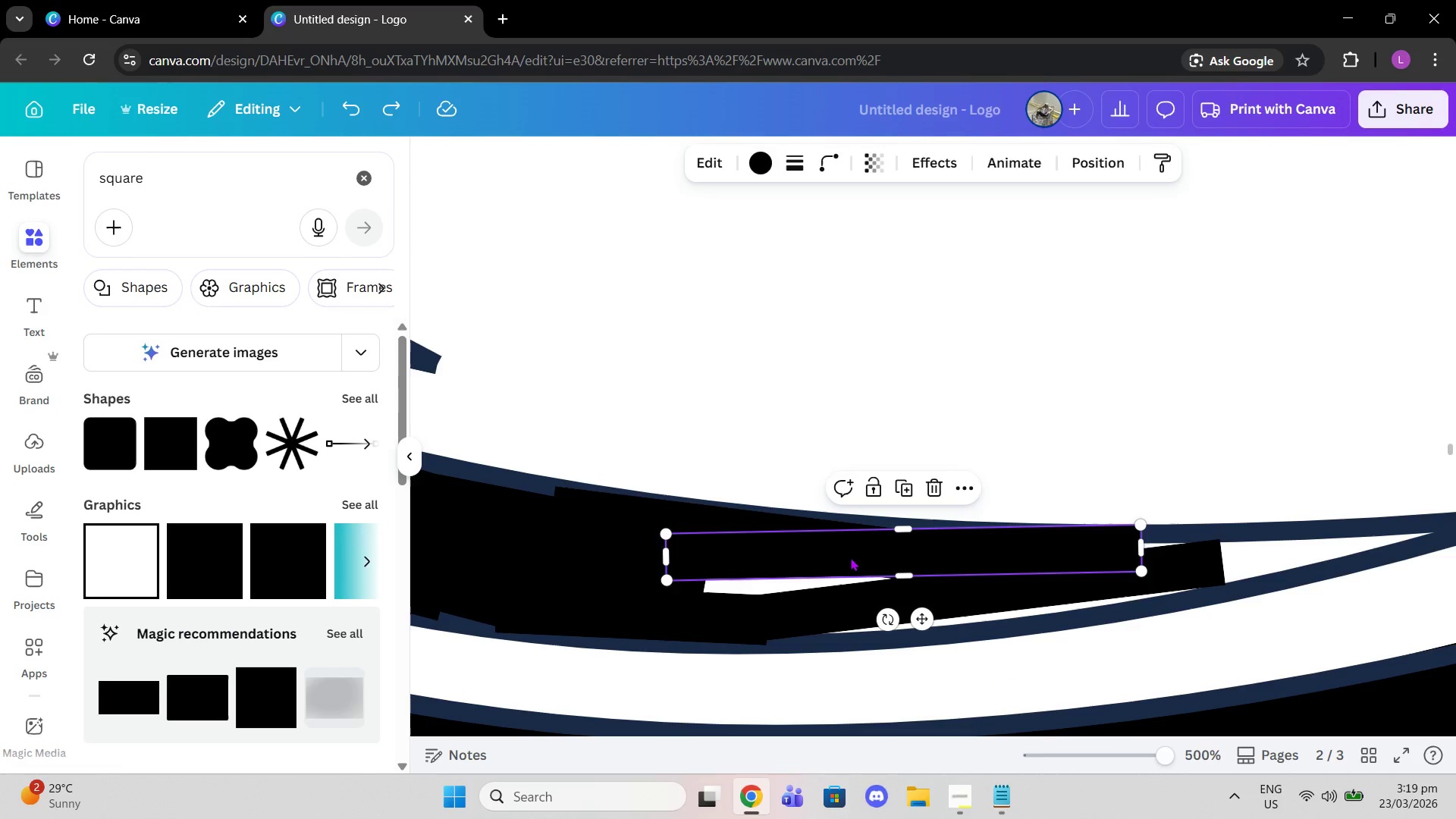 
left_click([850, 557])
 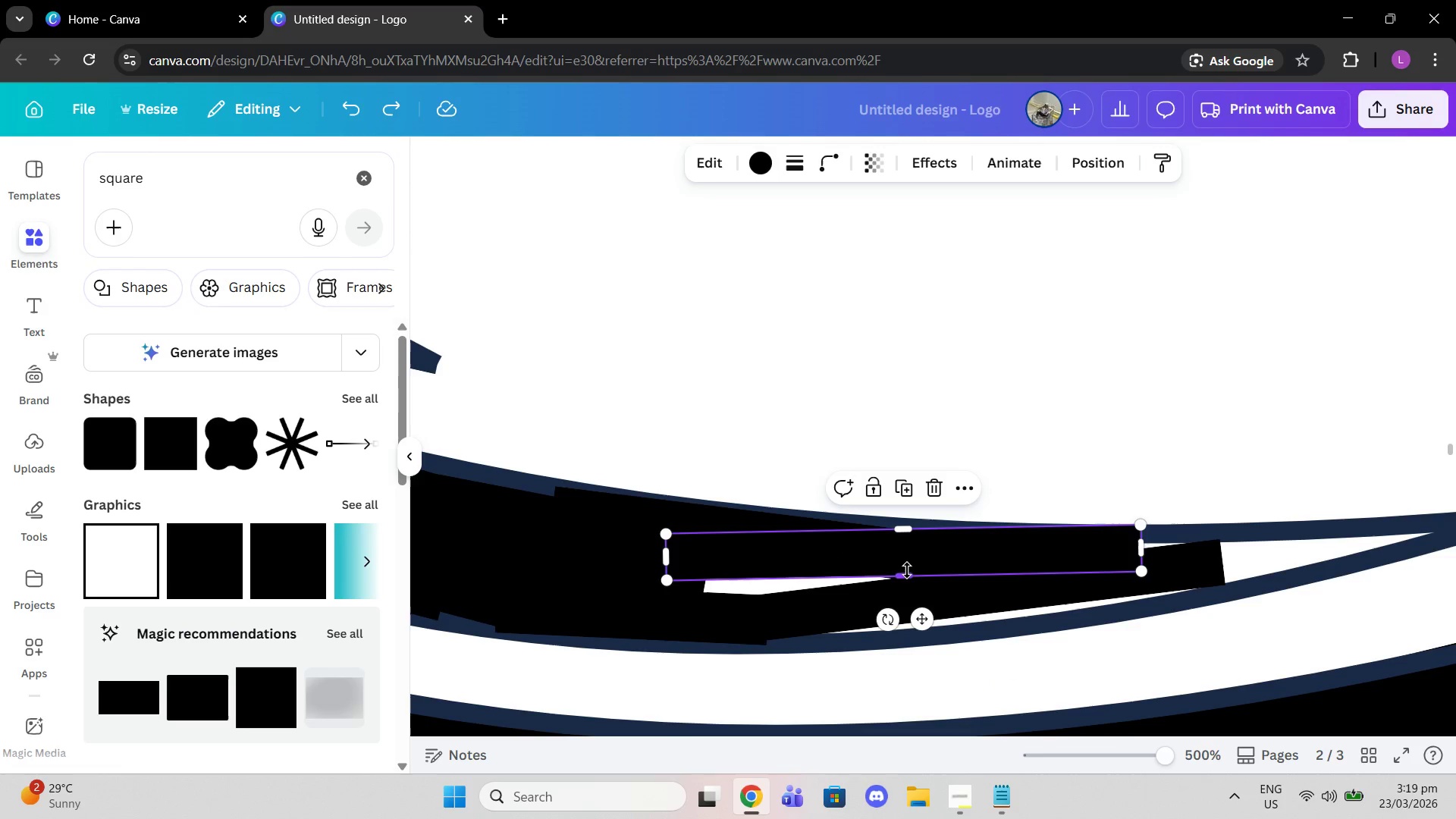 
left_click_drag(start_coordinate=[907, 570], to_coordinate=[923, 604])
 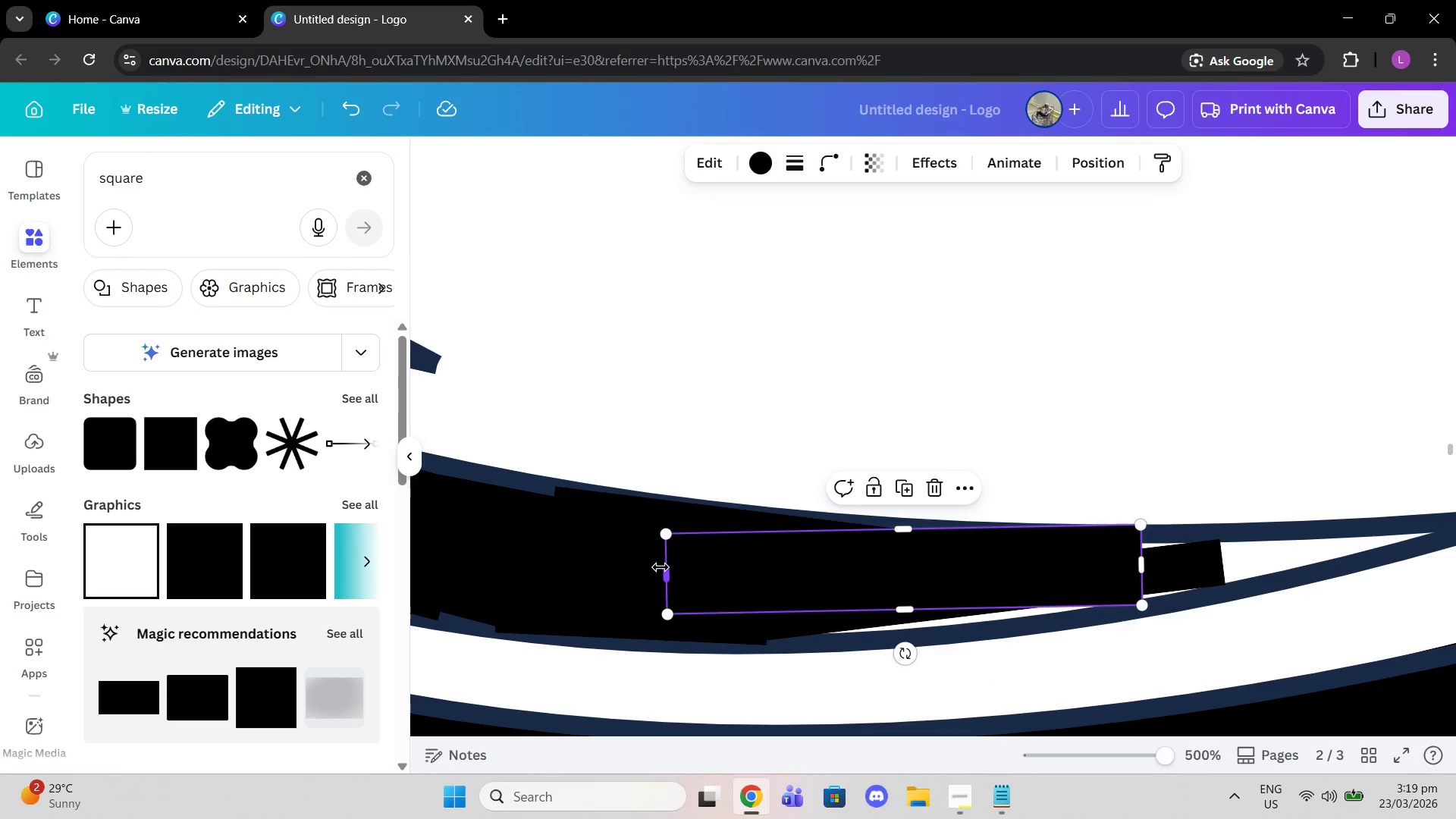 
left_click_drag(start_coordinate=[661, 567], to_coordinate=[686, 586])
 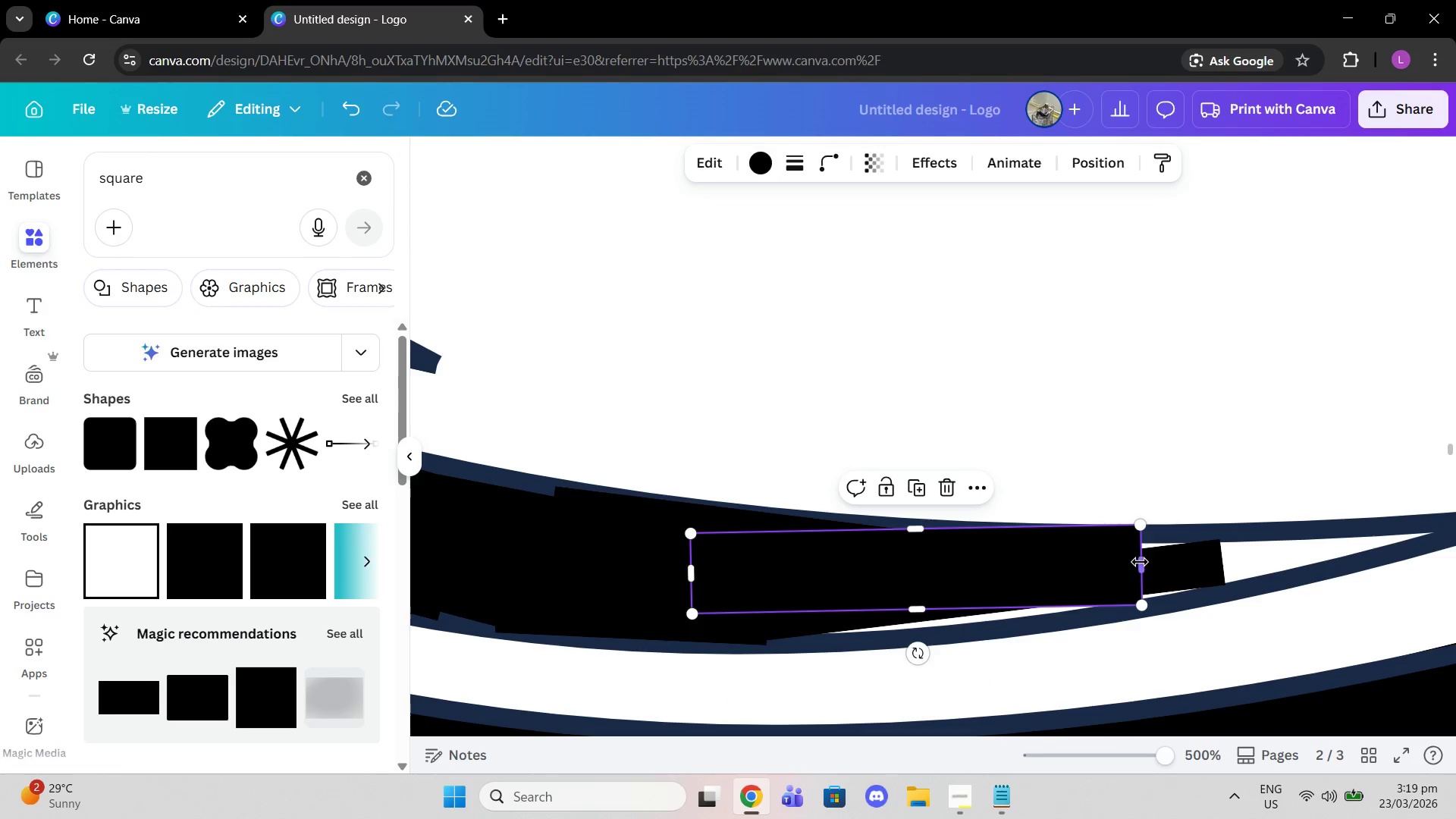 
left_click_drag(start_coordinate=[1140, 562], to_coordinate=[901, 580])
 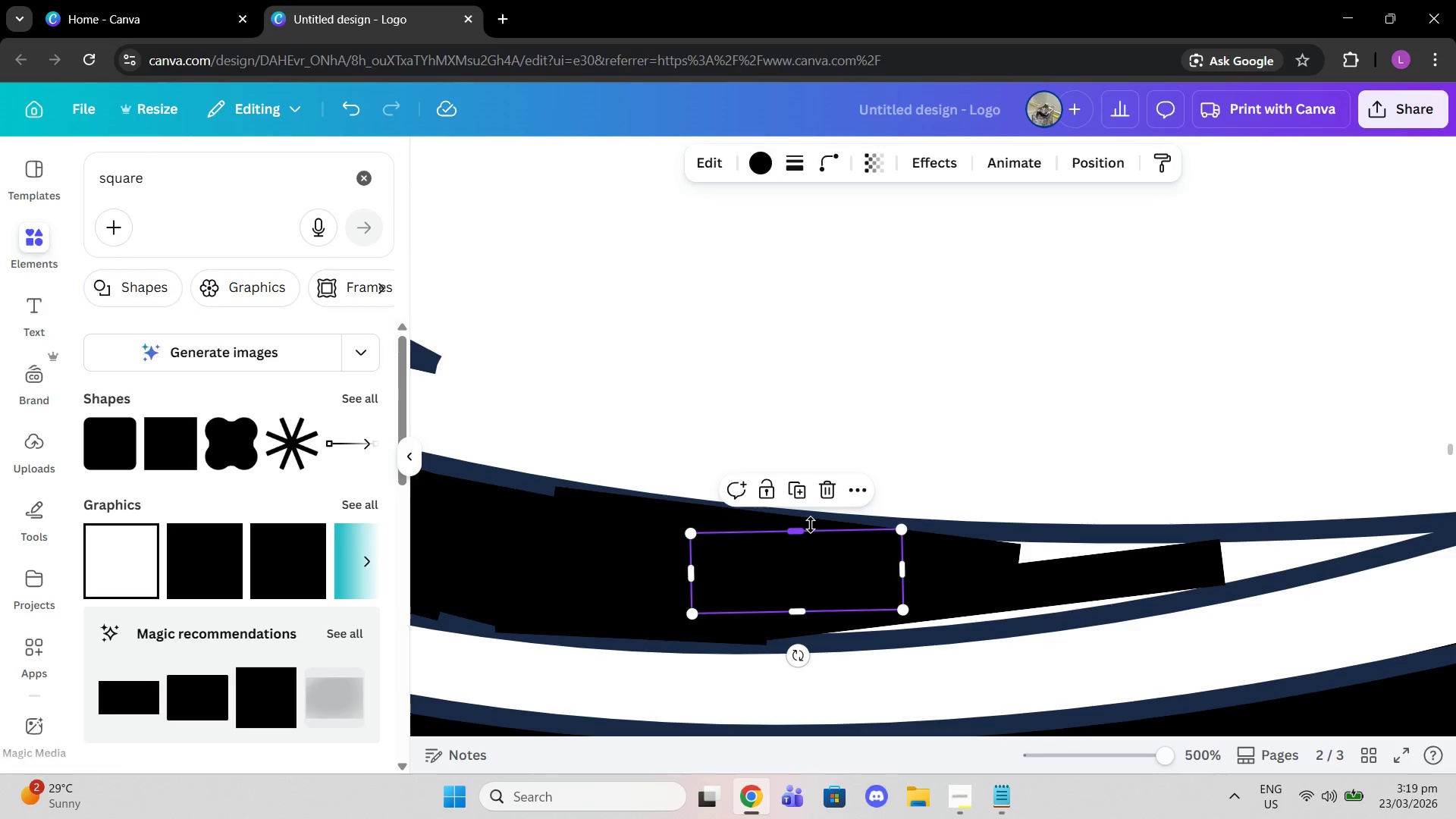 
left_click_drag(start_coordinate=[811, 527], to_coordinate=[783, 540])
 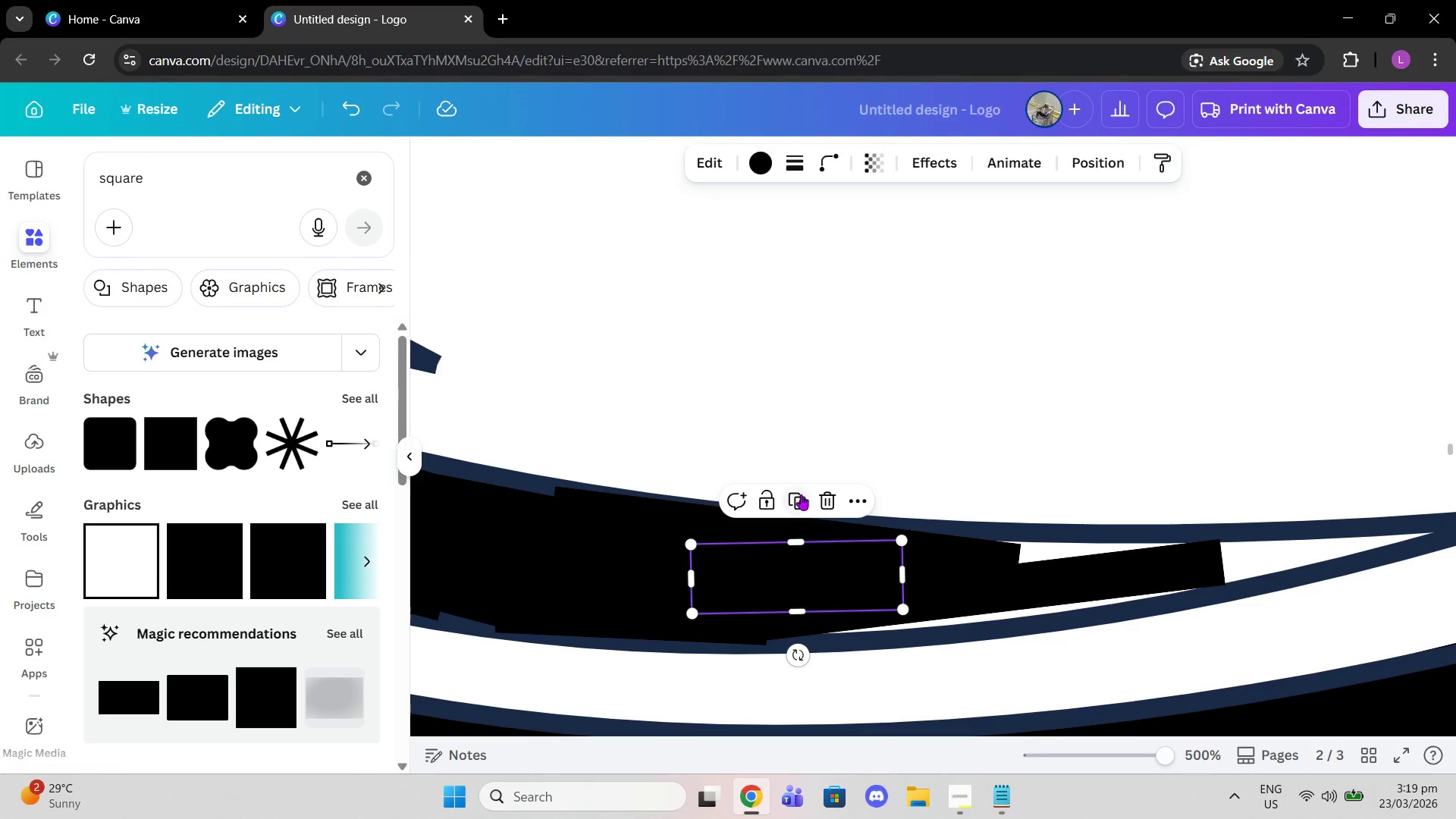 
left_click([800, 498])
 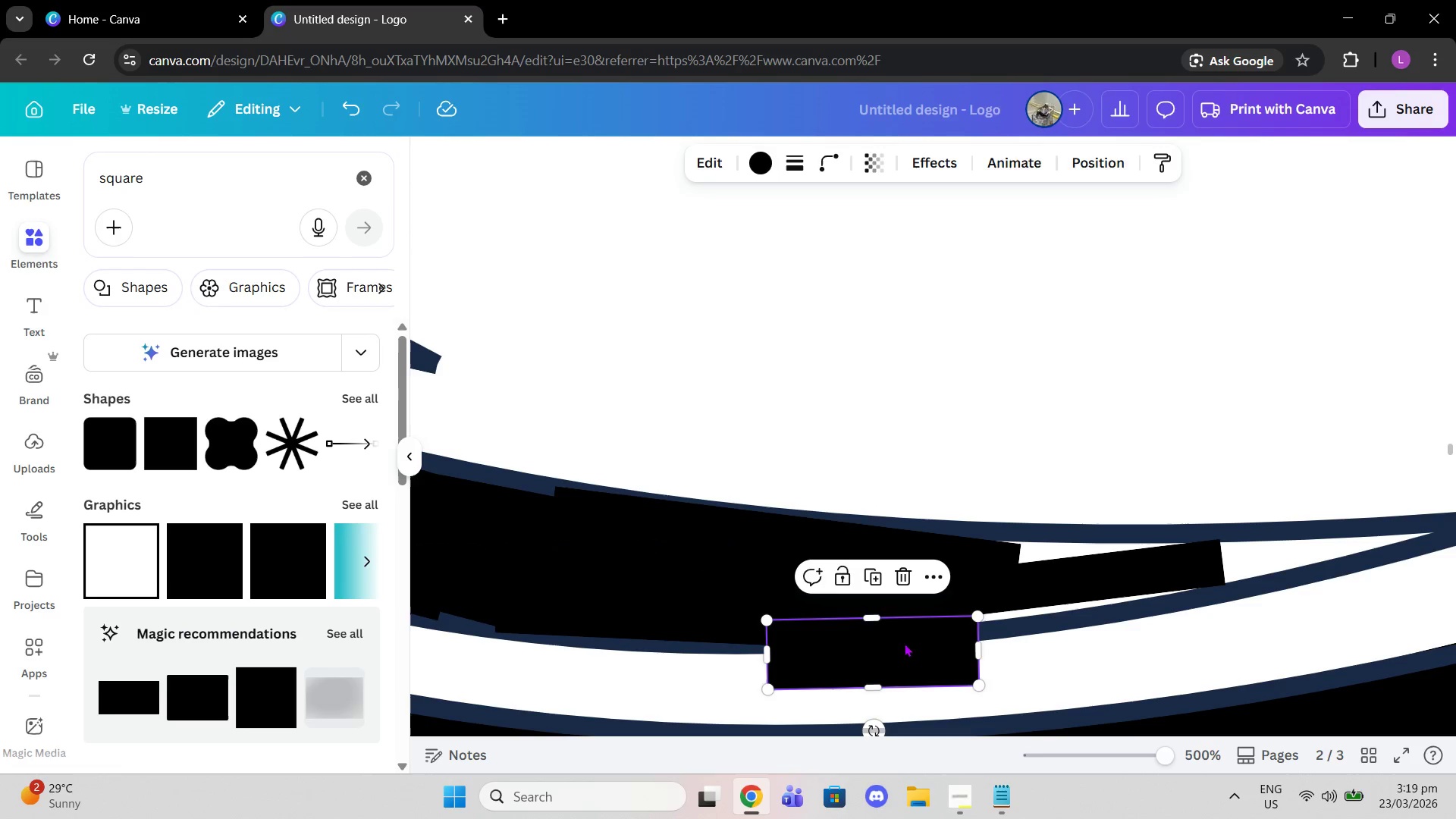 
left_click_drag(start_coordinate=[907, 655], to_coordinate=[1128, 574])
 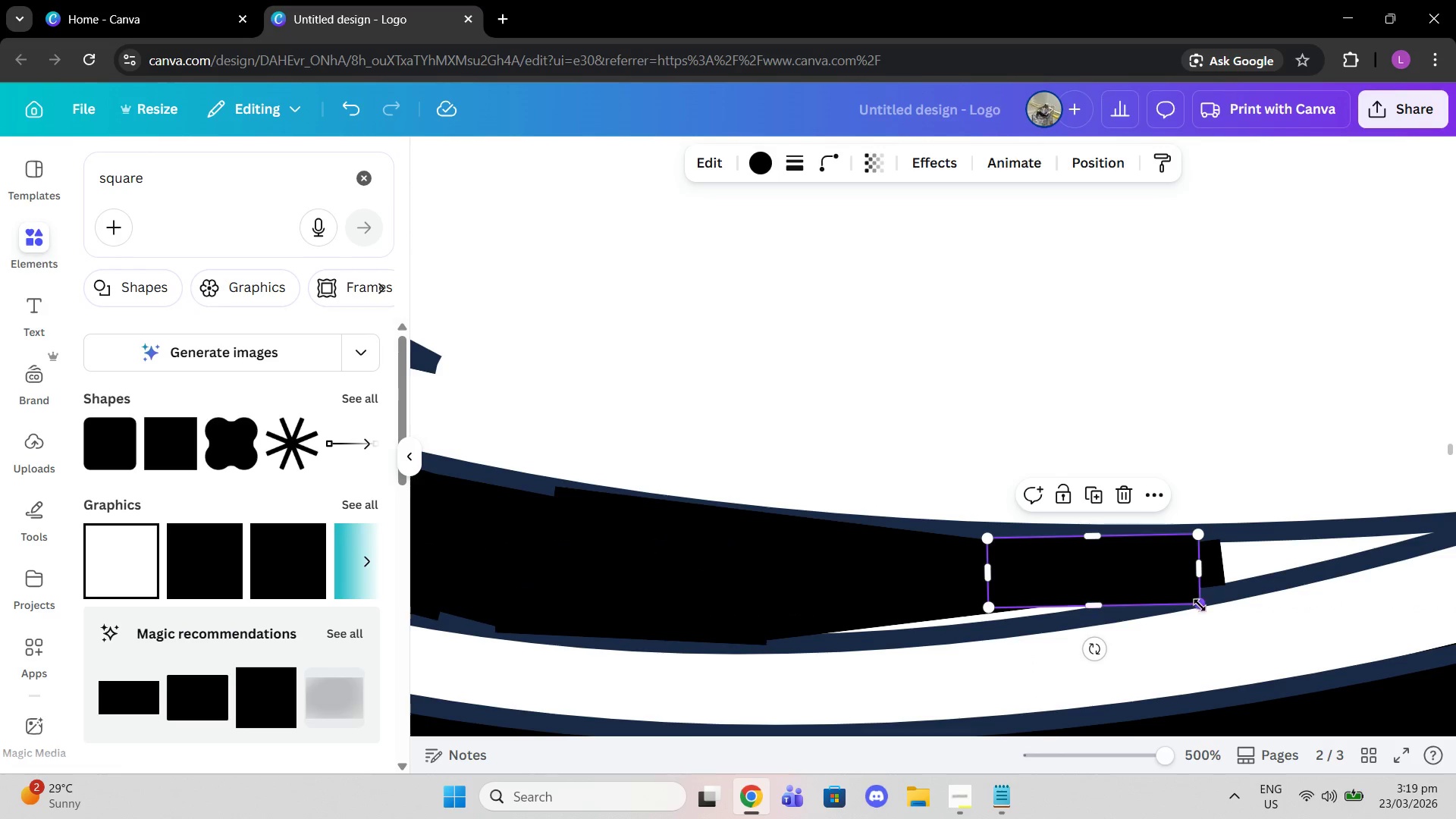 
left_click_drag(start_coordinate=[1203, 606], to_coordinate=[1210, 597])
 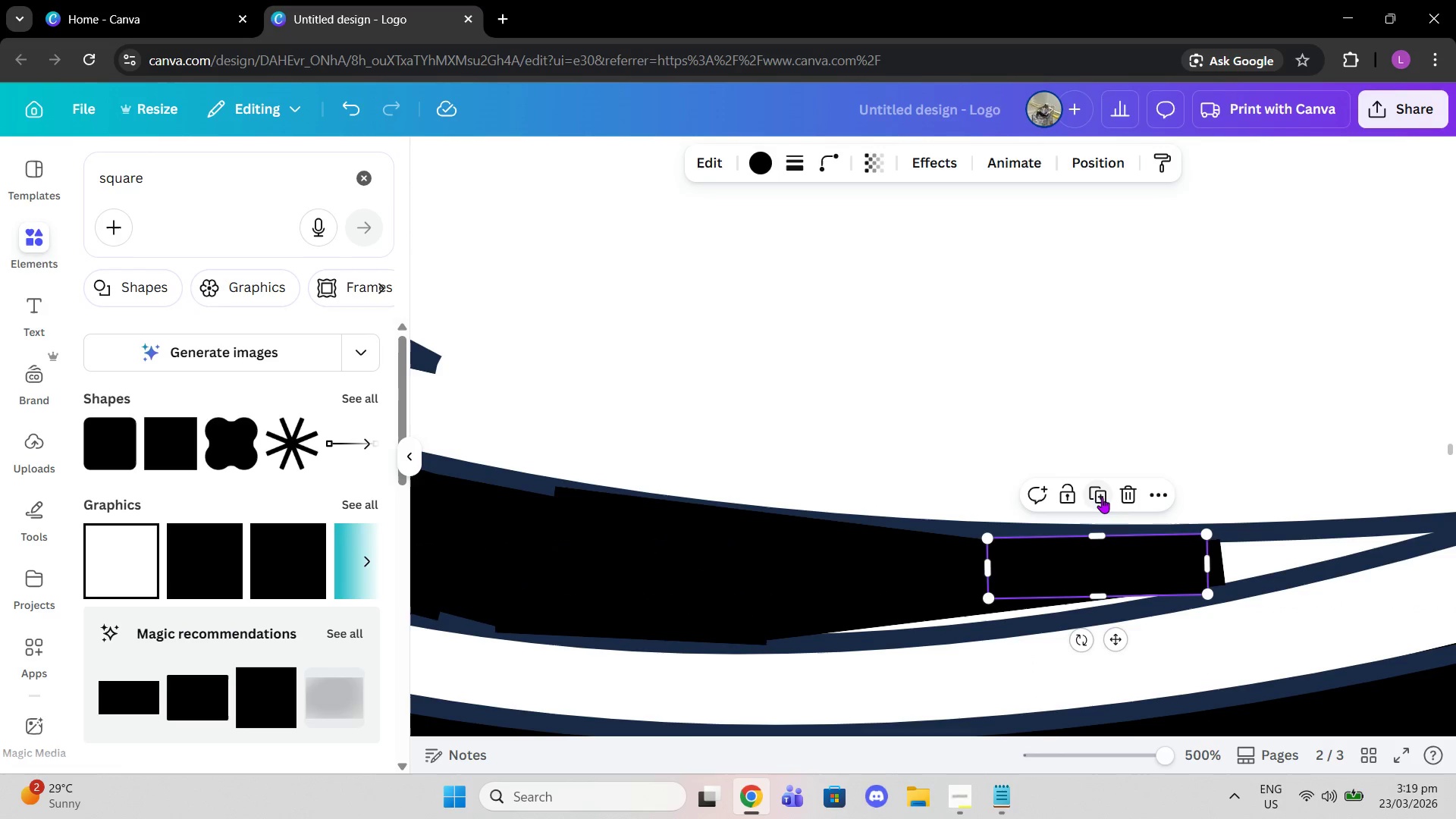 
left_click([1102, 497])
 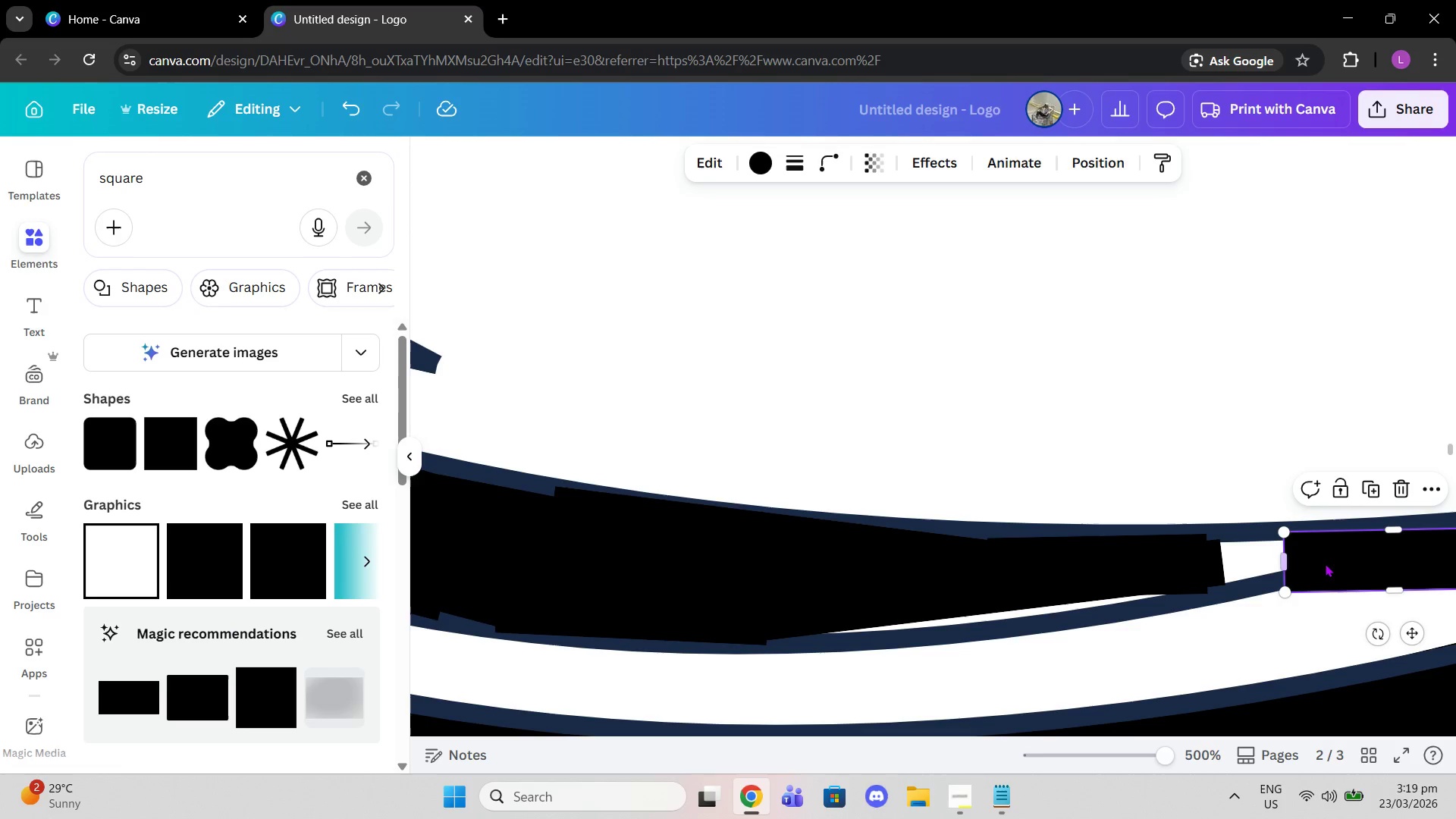 
left_click_drag(start_coordinate=[1331, 563], to_coordinate=[854, 612])
 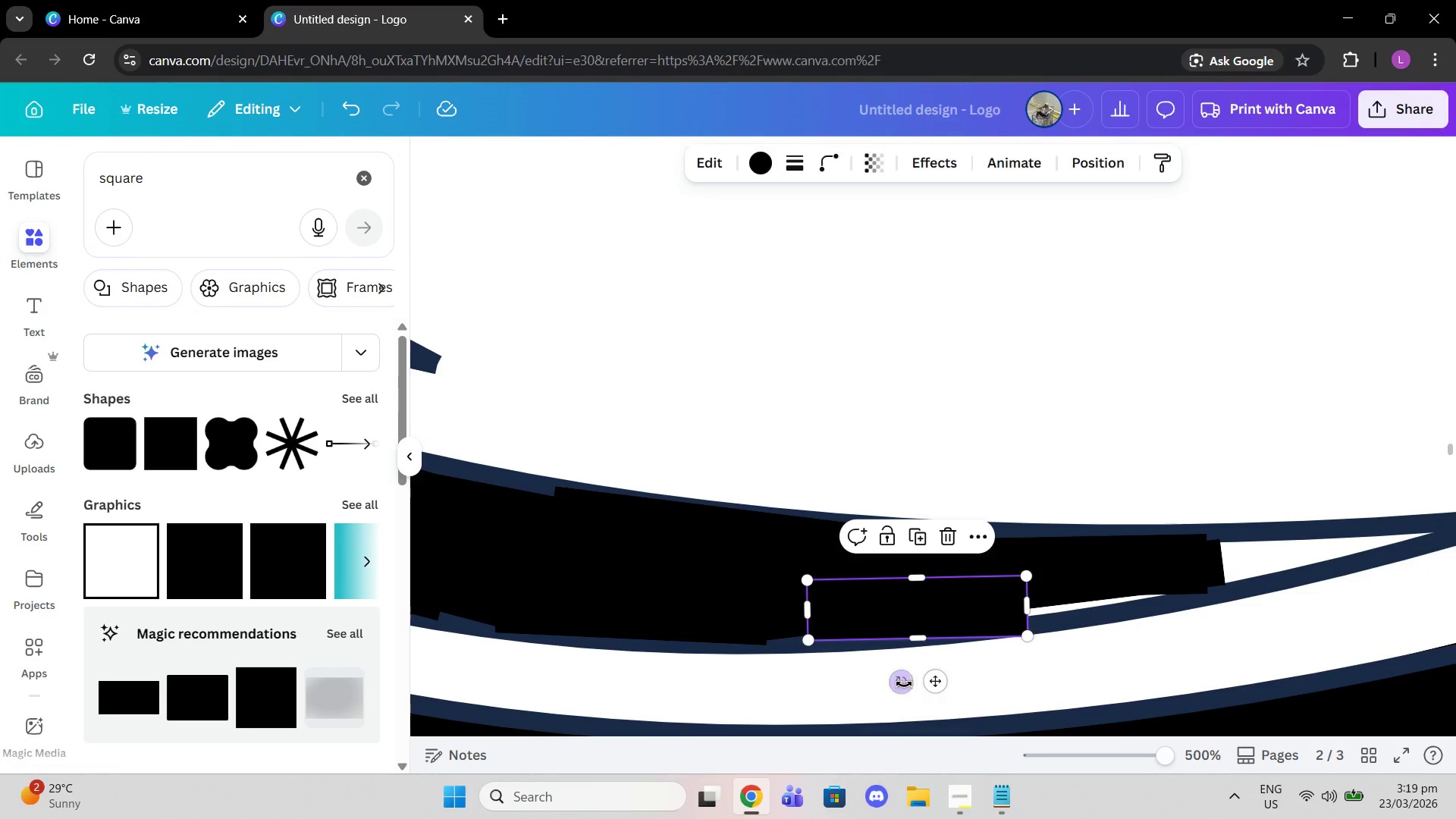 
left_click_drag(start_coordinate=[900, 687], to_coordinate=[905, 689])
 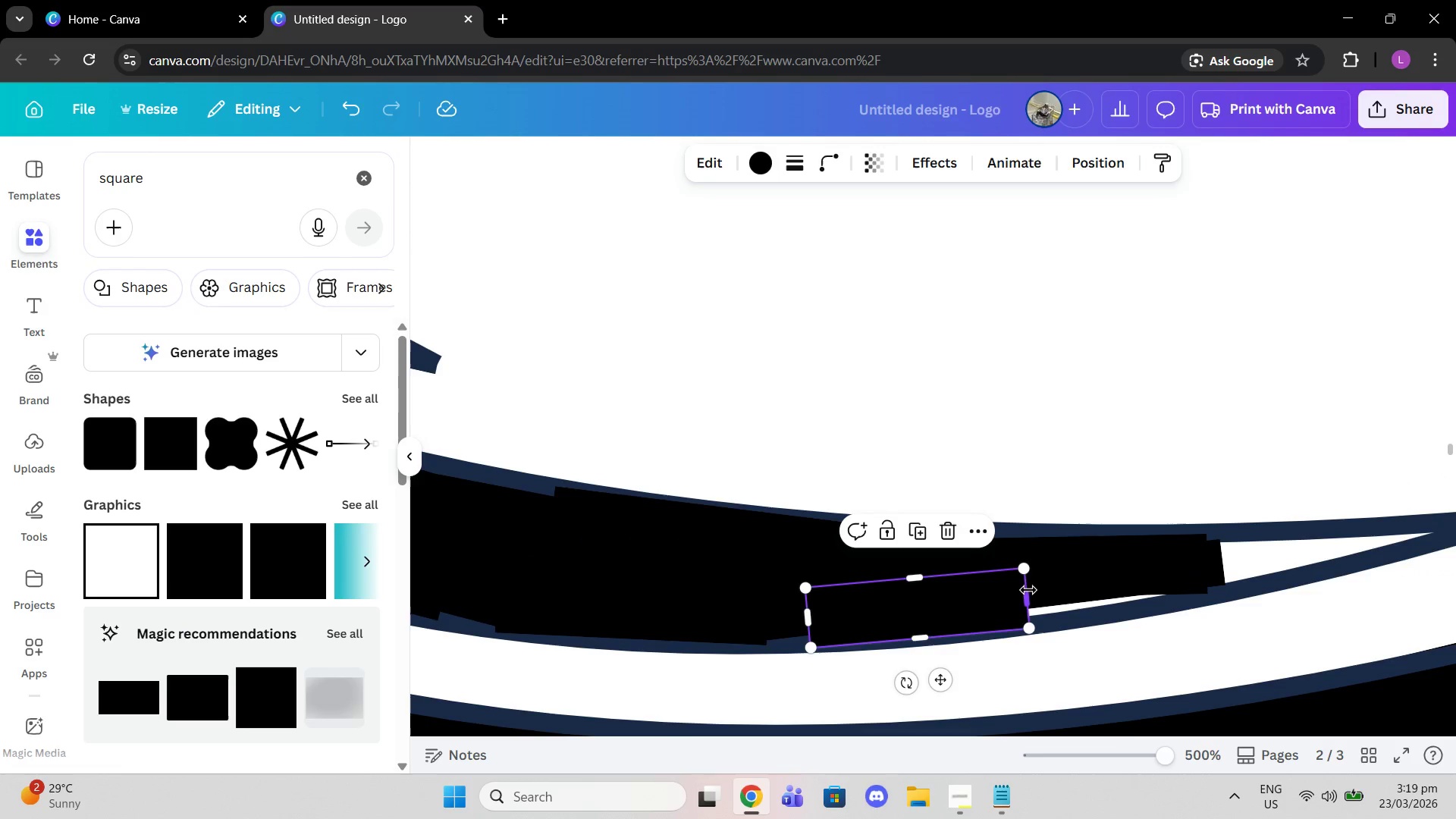 
left_click_drag(start_coordinate=[1028, 590], to_coordinate=[1169, 561])
 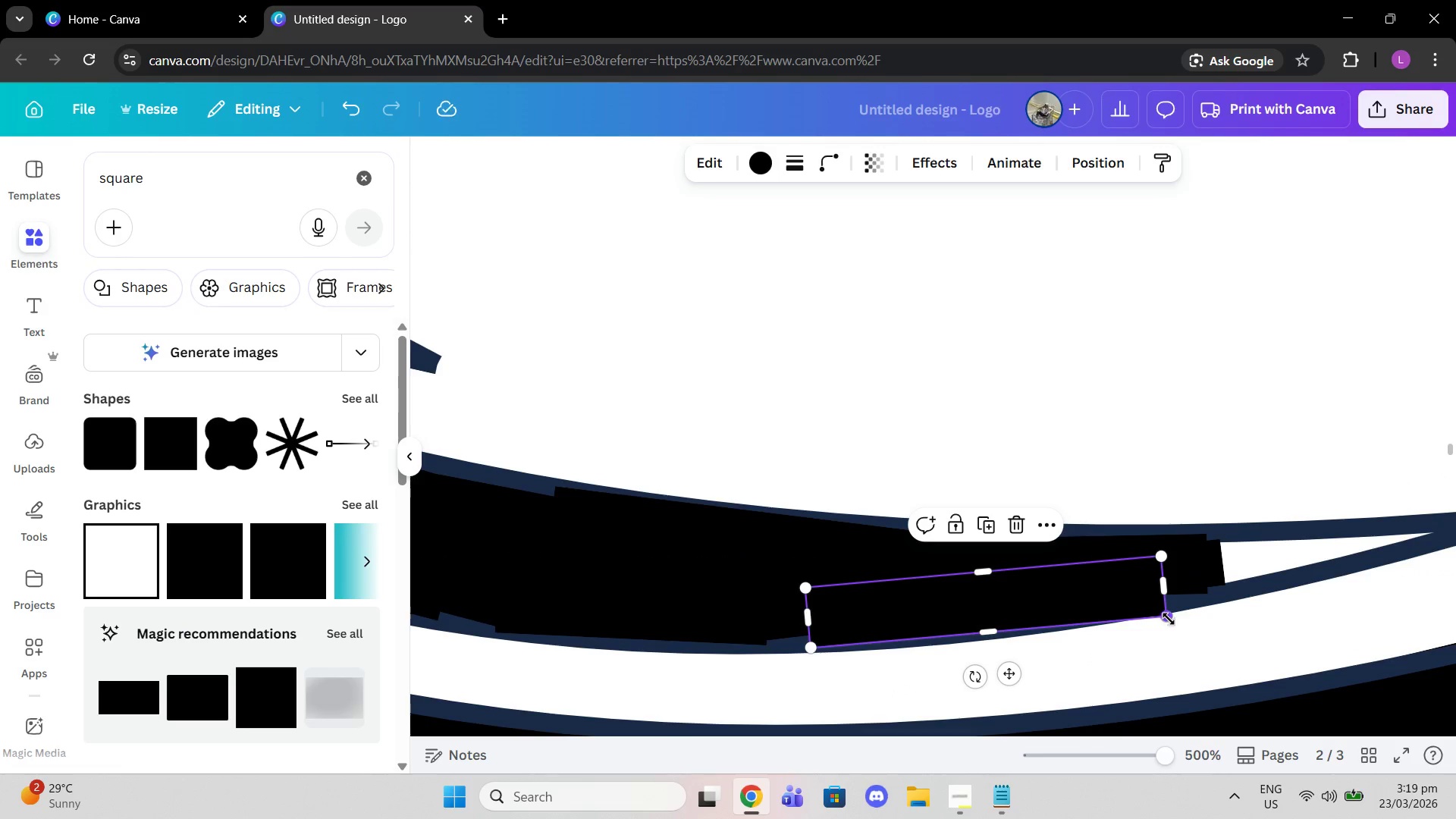 
left_click_drag(start_coordinate=[1167, 619], to_coordinate=[1172, 605])
 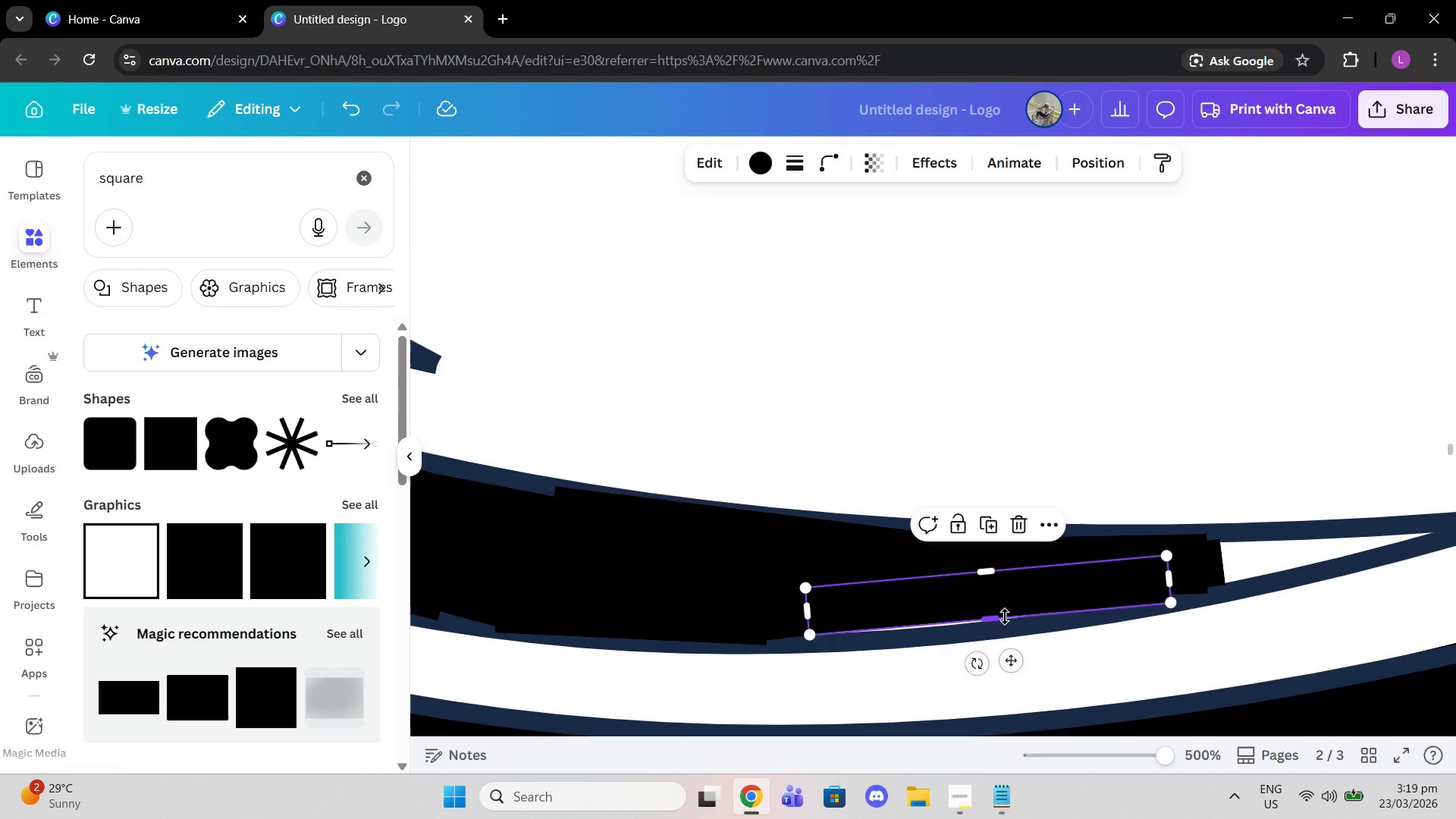 
left_click_drag(start_coordinate=[1003, 617], to_coordinate=[1006, 623])
 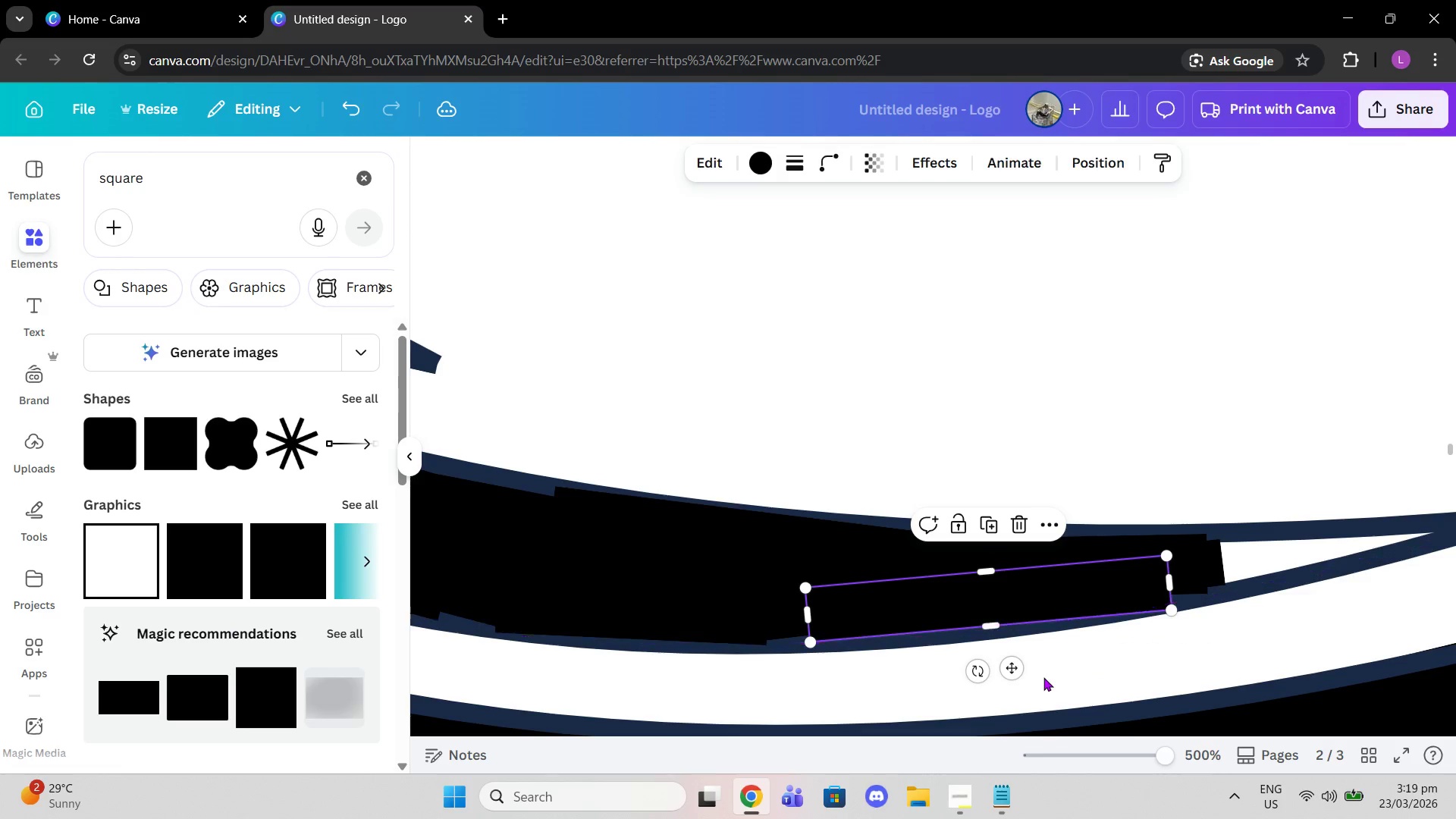 
left_click([1043, 677])
 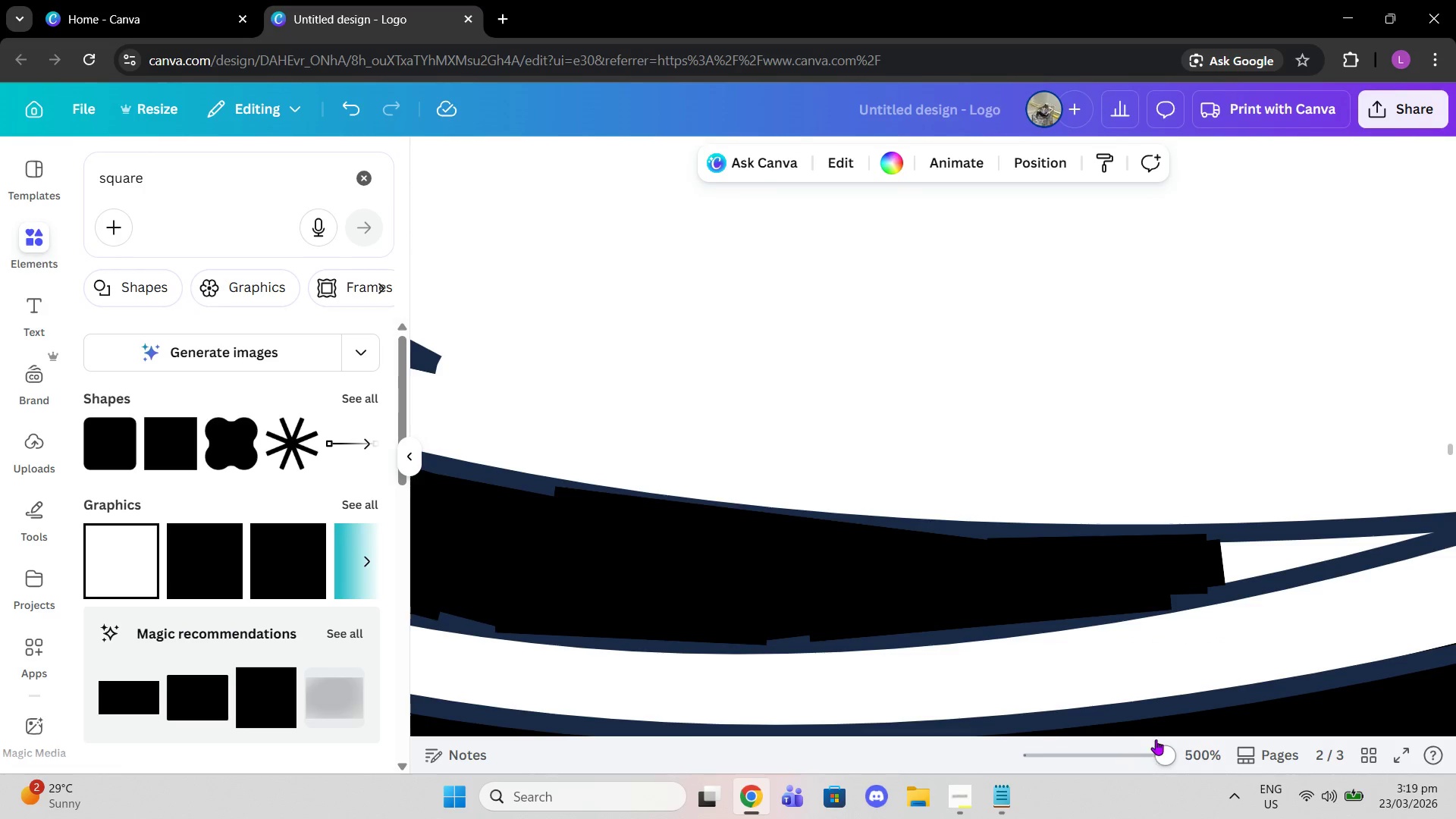 
left_click_drag(start_coordinate=[1163, 745], to_coordinate=[1188, 748])
 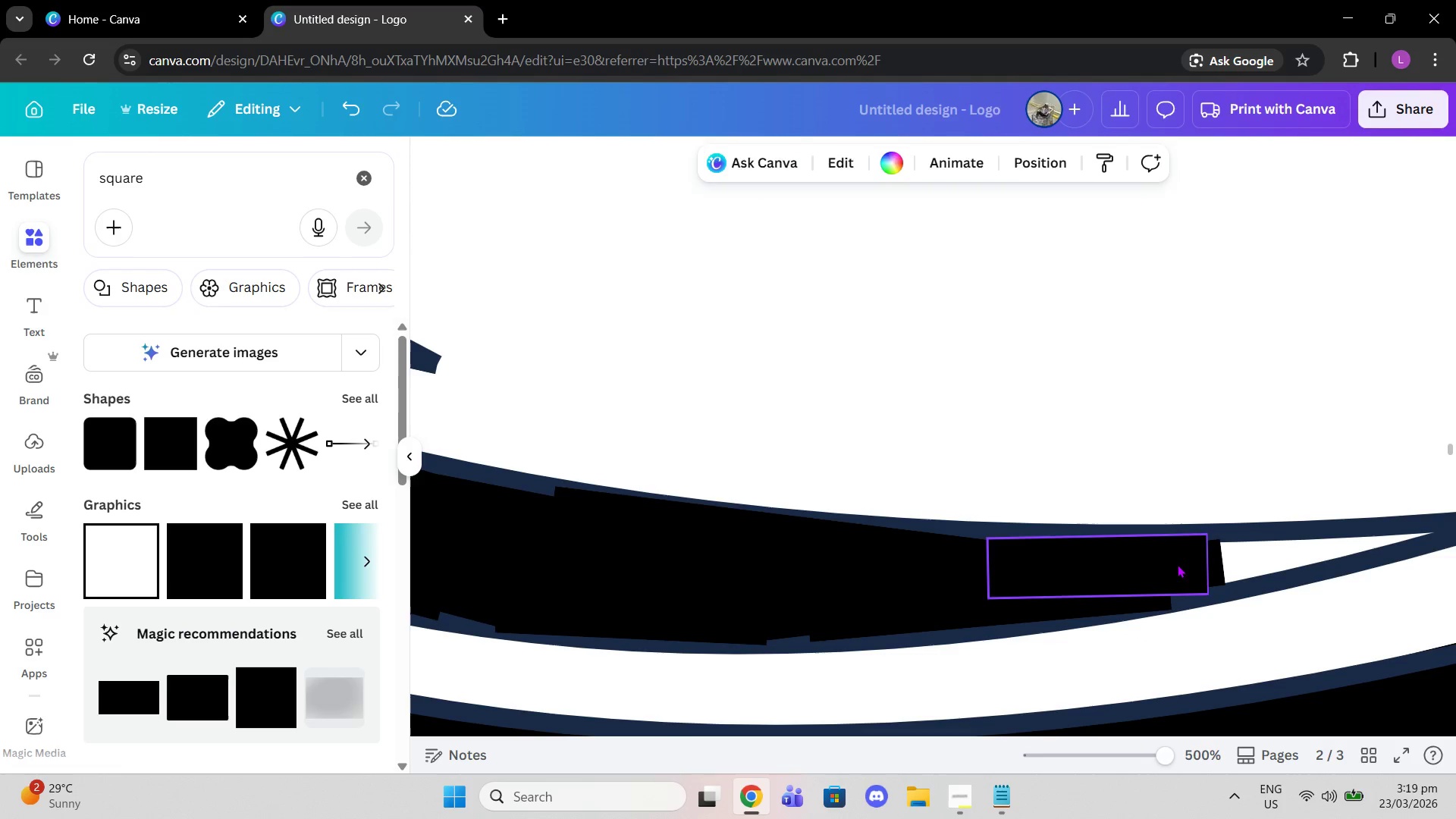 
left_click([1177, 564])
 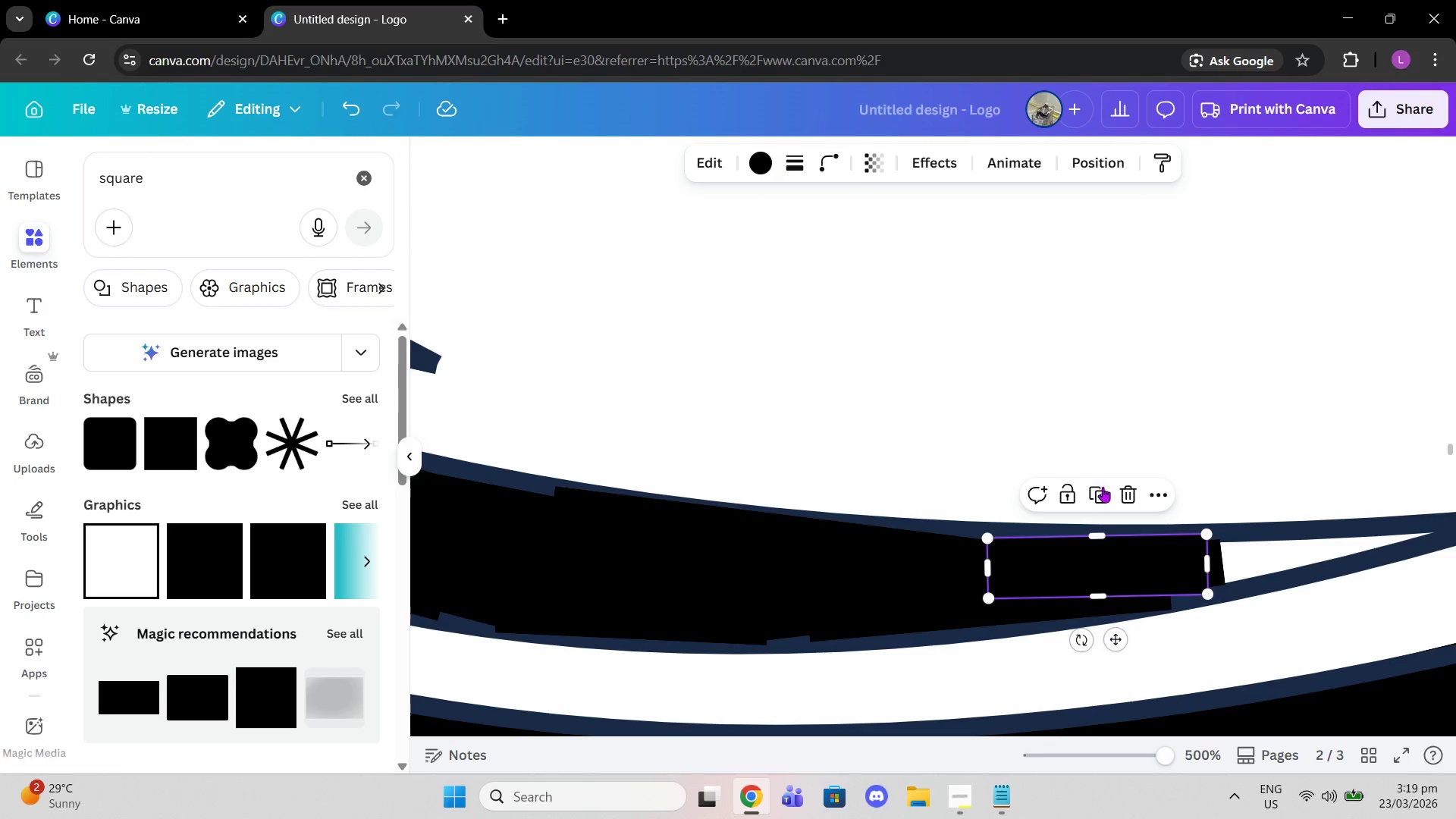 
left_click([1101, 490])
 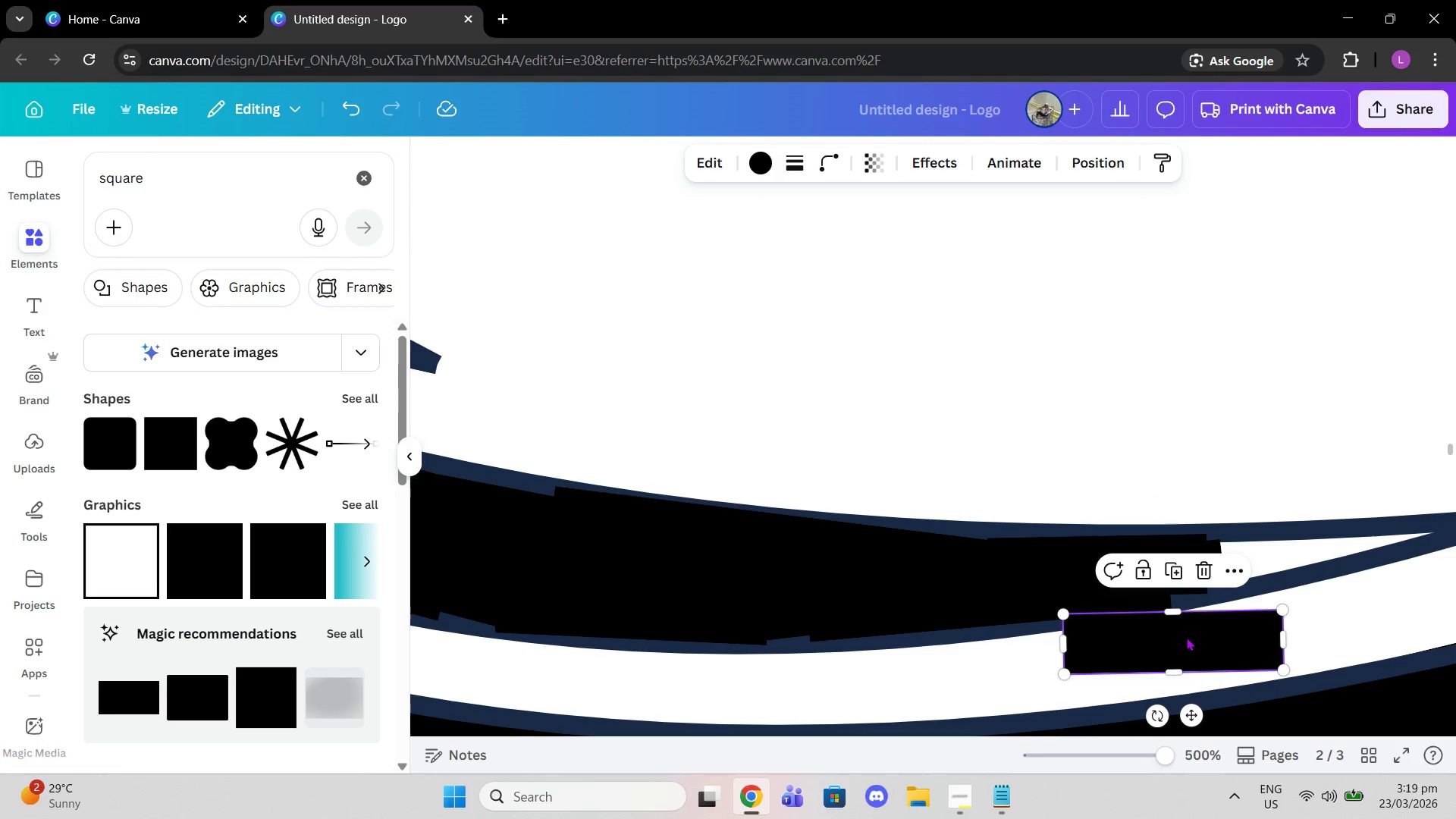 
left_click_drag(start_coordinate=[1186, 629], to_coordinate=[1309, 549])
 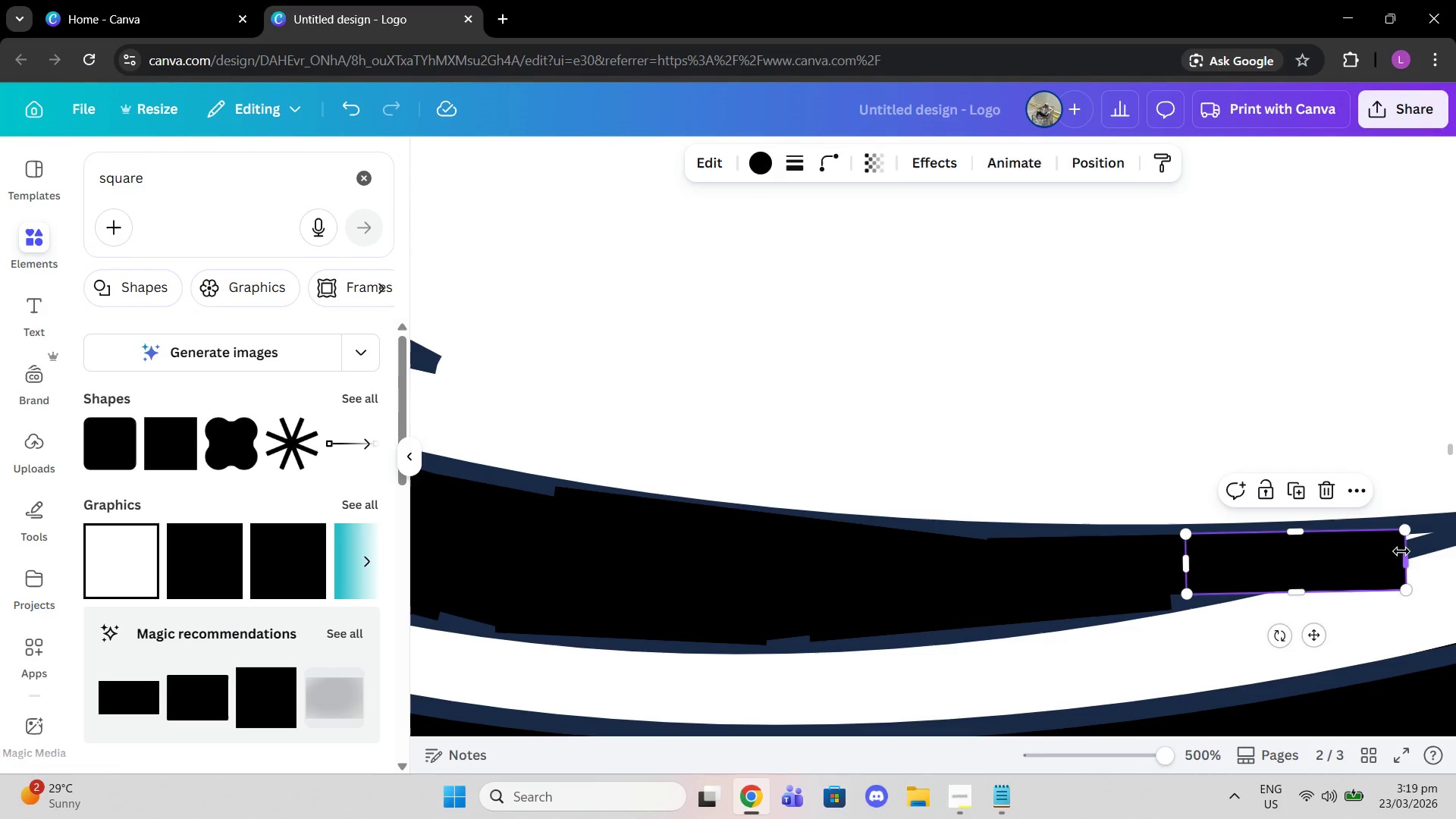 
left_click_drag(start_coordinate=[1404, 551], to_coordinate=[1436, 548])
 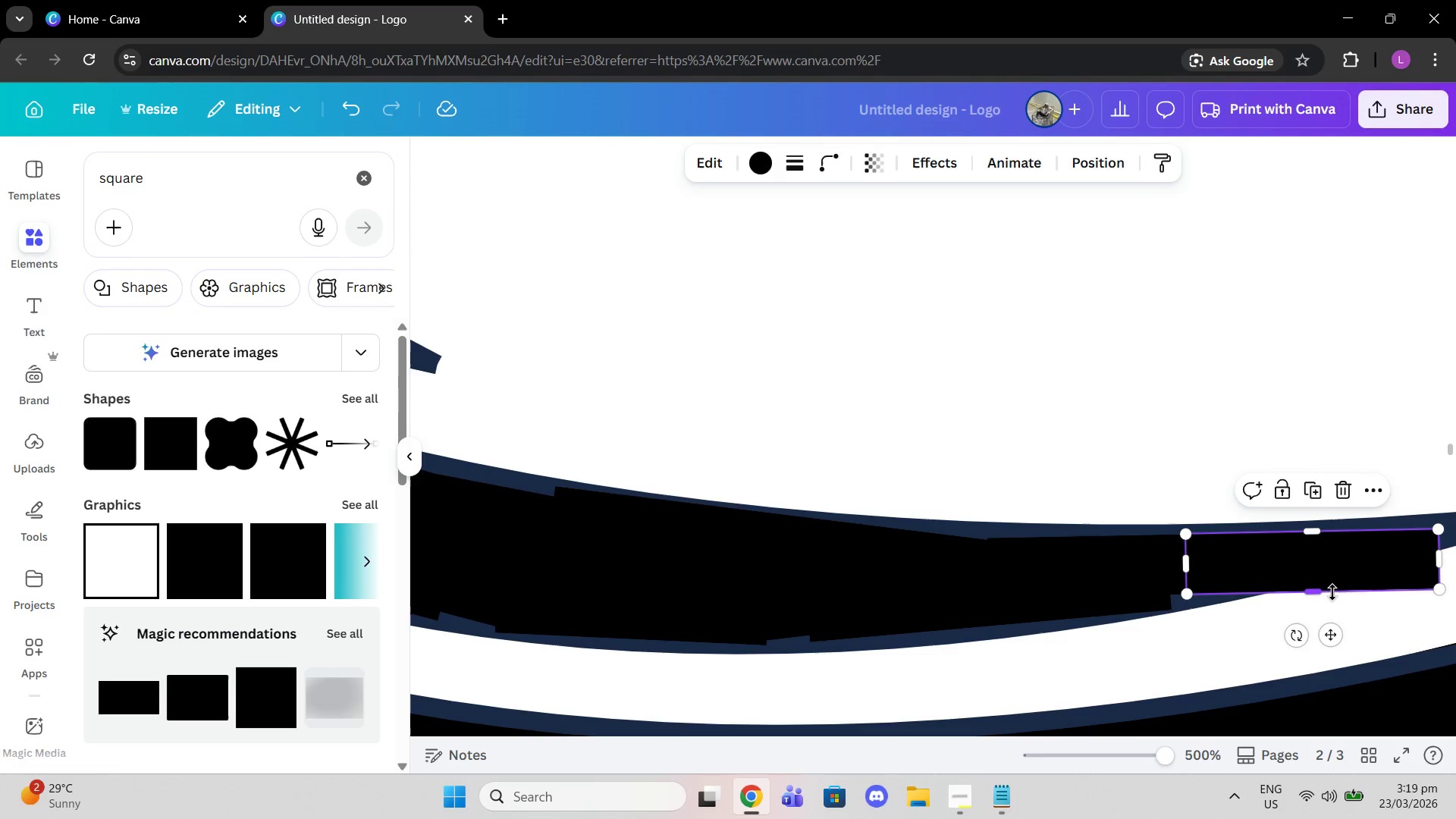 
left_click_drag(start_coordinate=[1332, 592], to_coordinate=[1320, 528])
 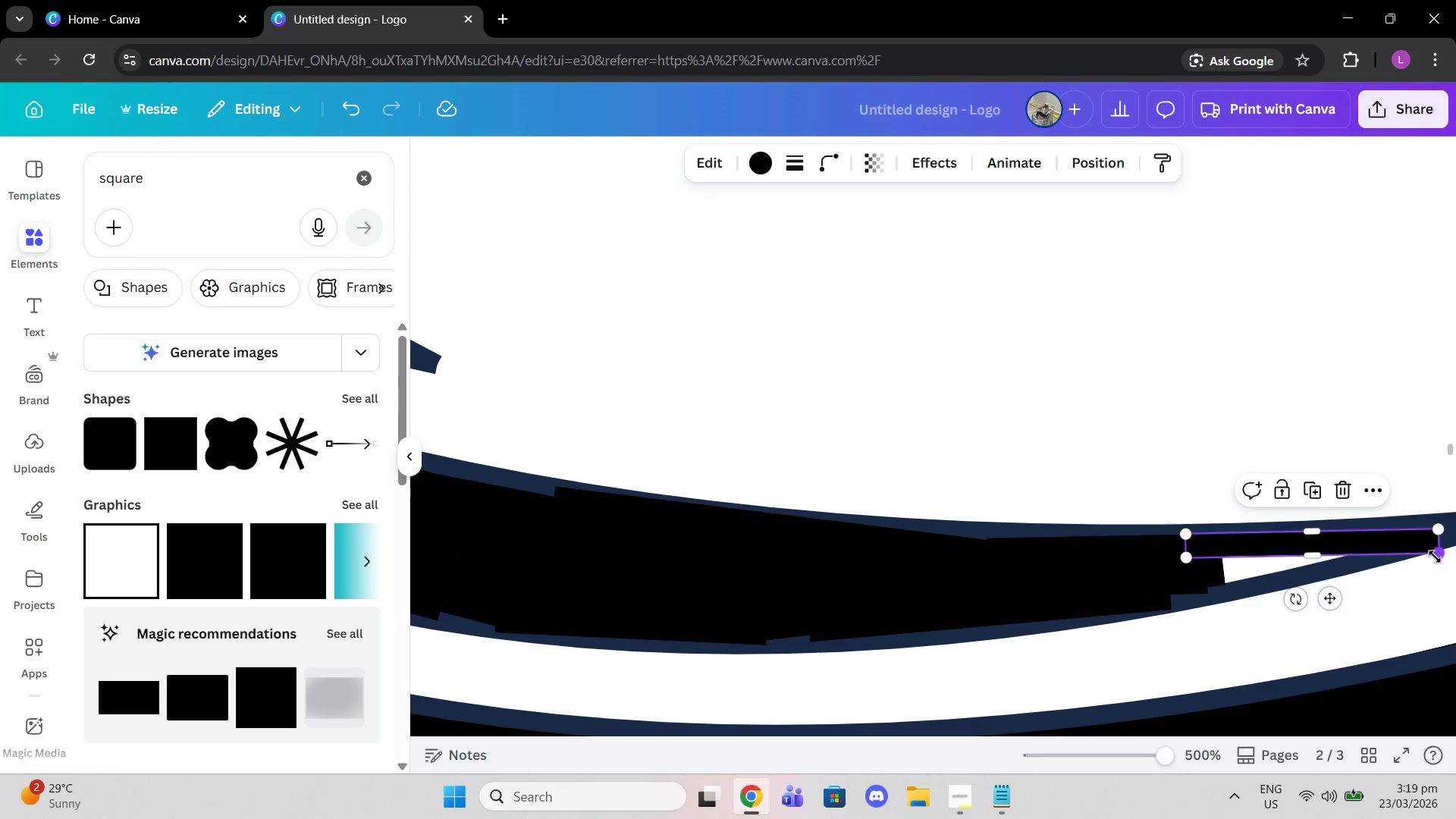 
left_click_drag(start_coordinate=[1437, 557], to_coordinate=[1439, 538])
 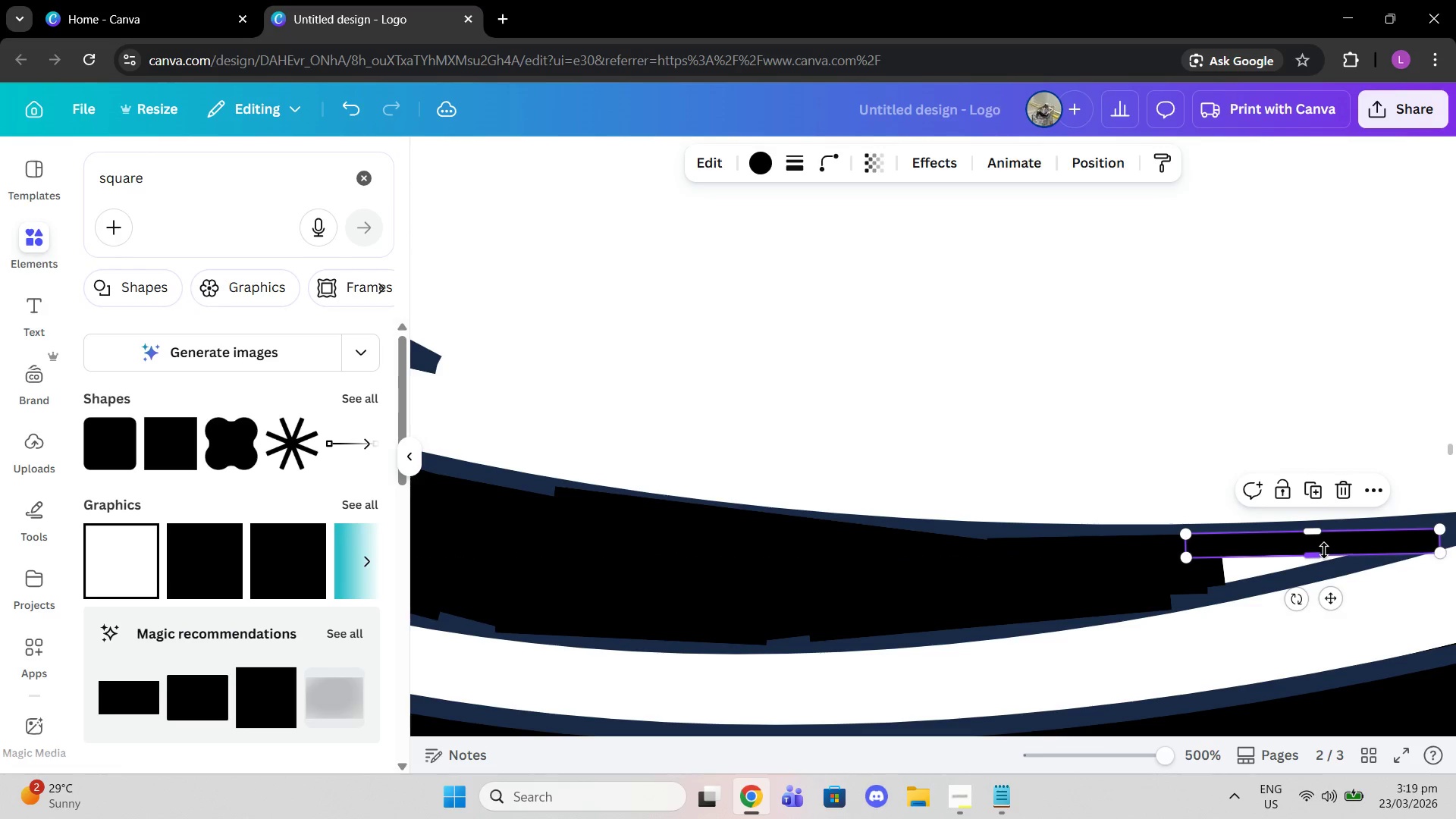 
left_click_drag(start_coordinate=[1324, 551], to_coordinate=[1329, 523])
 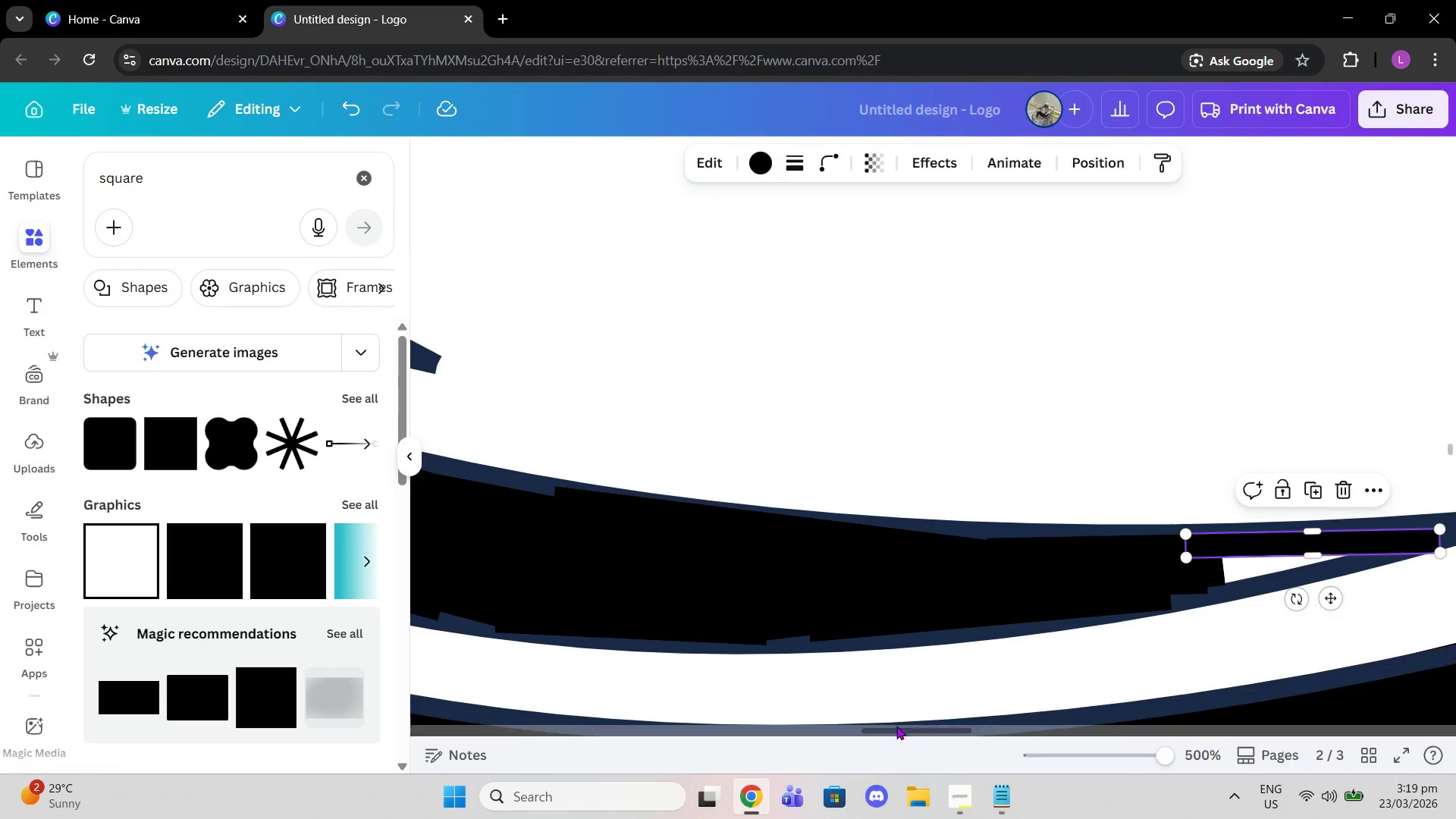 
left_click([993, 355])
 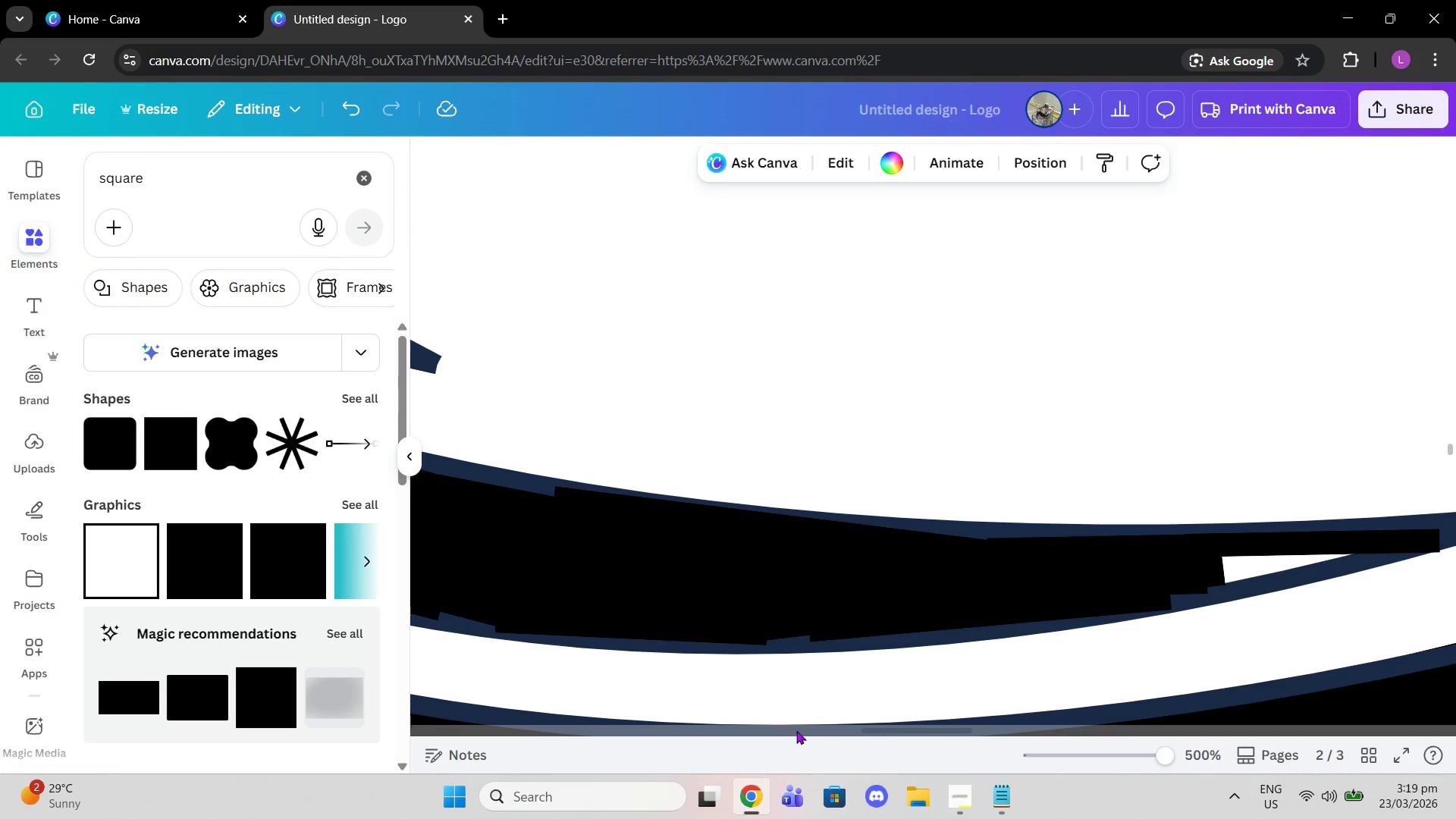 
left_click_drag(start_coordinate=[902, 733], to_coordinate=[965, 714])
 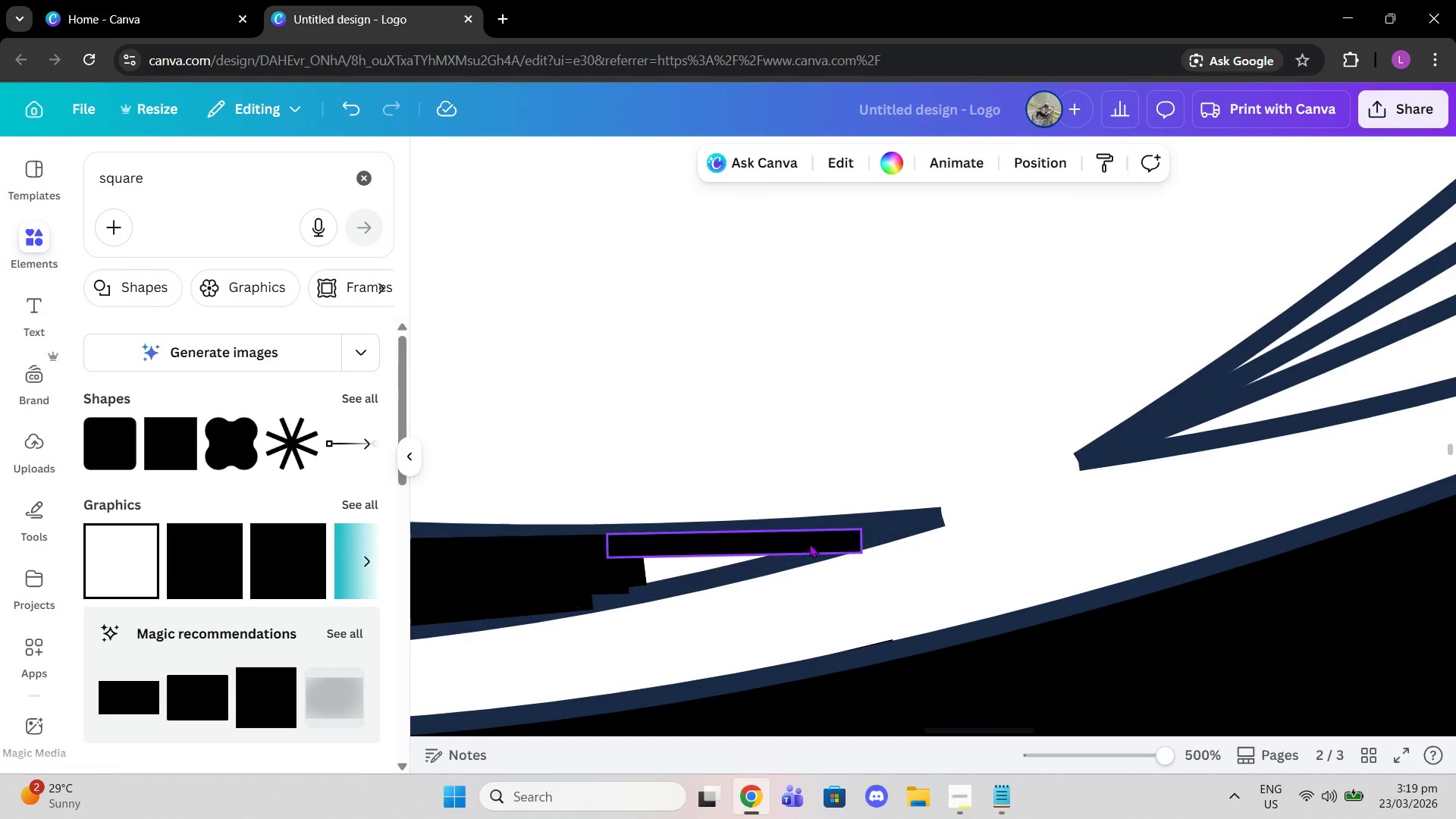 
left_click([807, 544])
 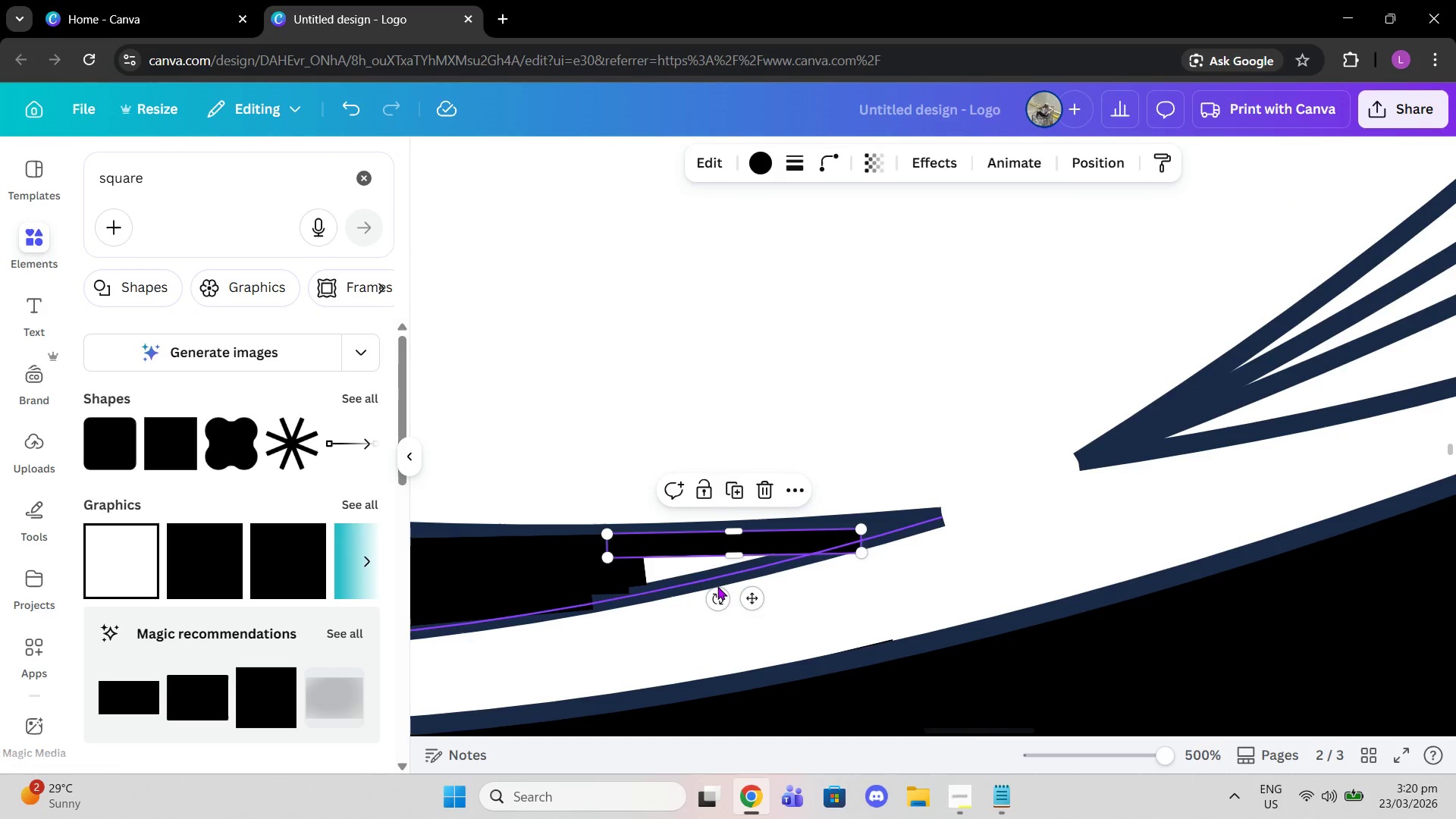 
left_click_drag(start_coordinate=[717, 591], to_coordinate=[722, 601])
 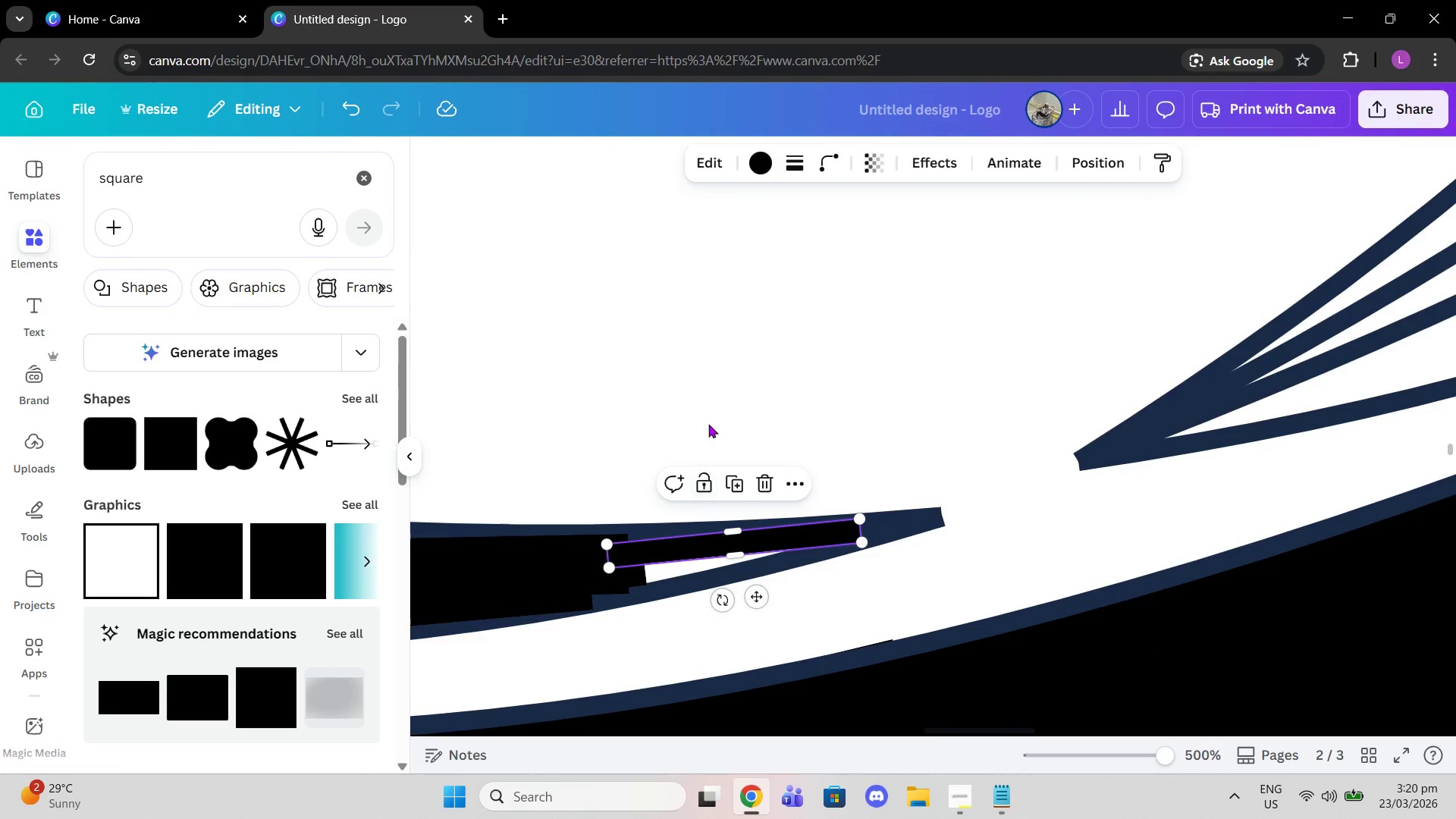 
left_click([708, 424])
 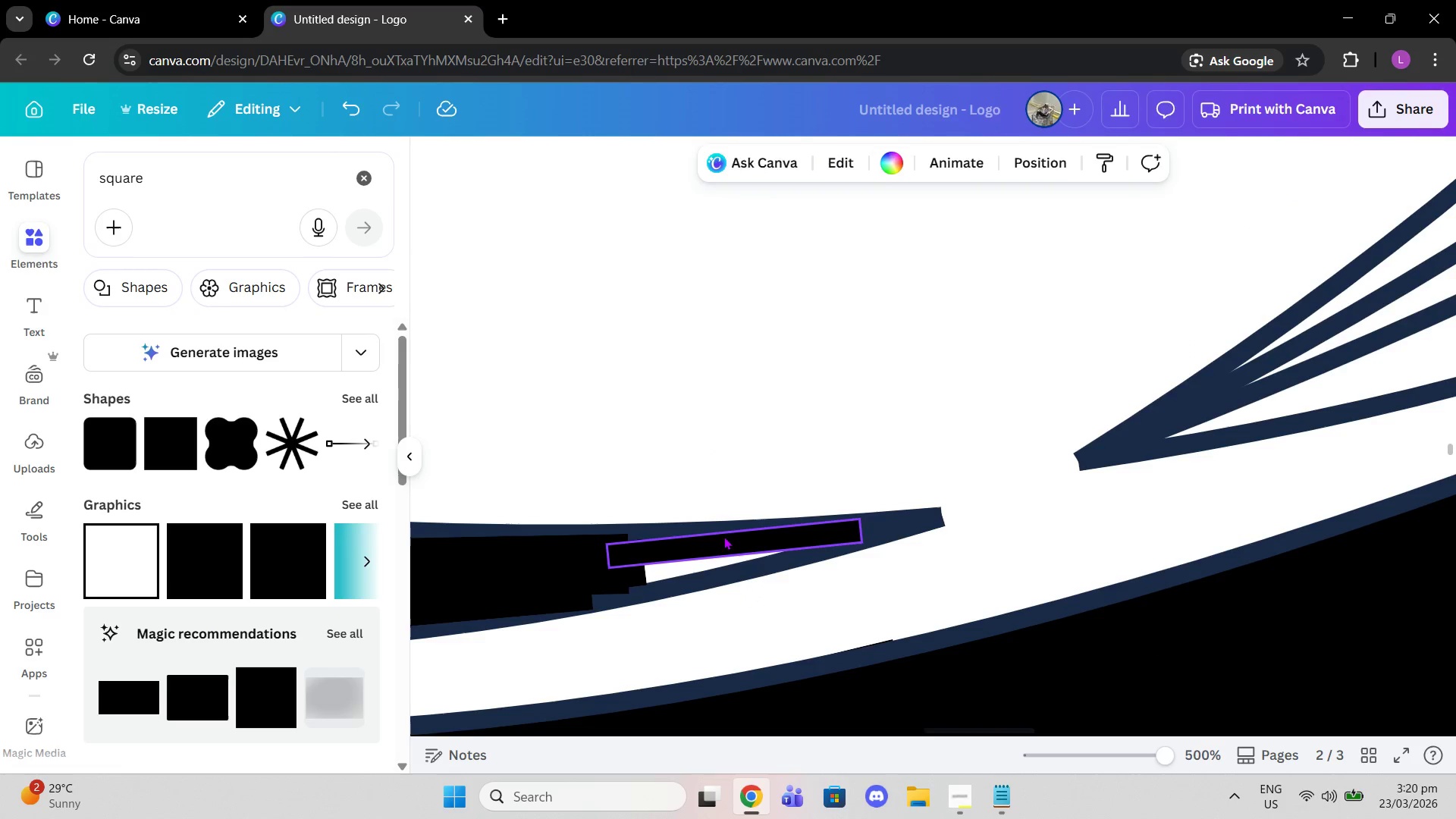 
left_click([723, 536])
 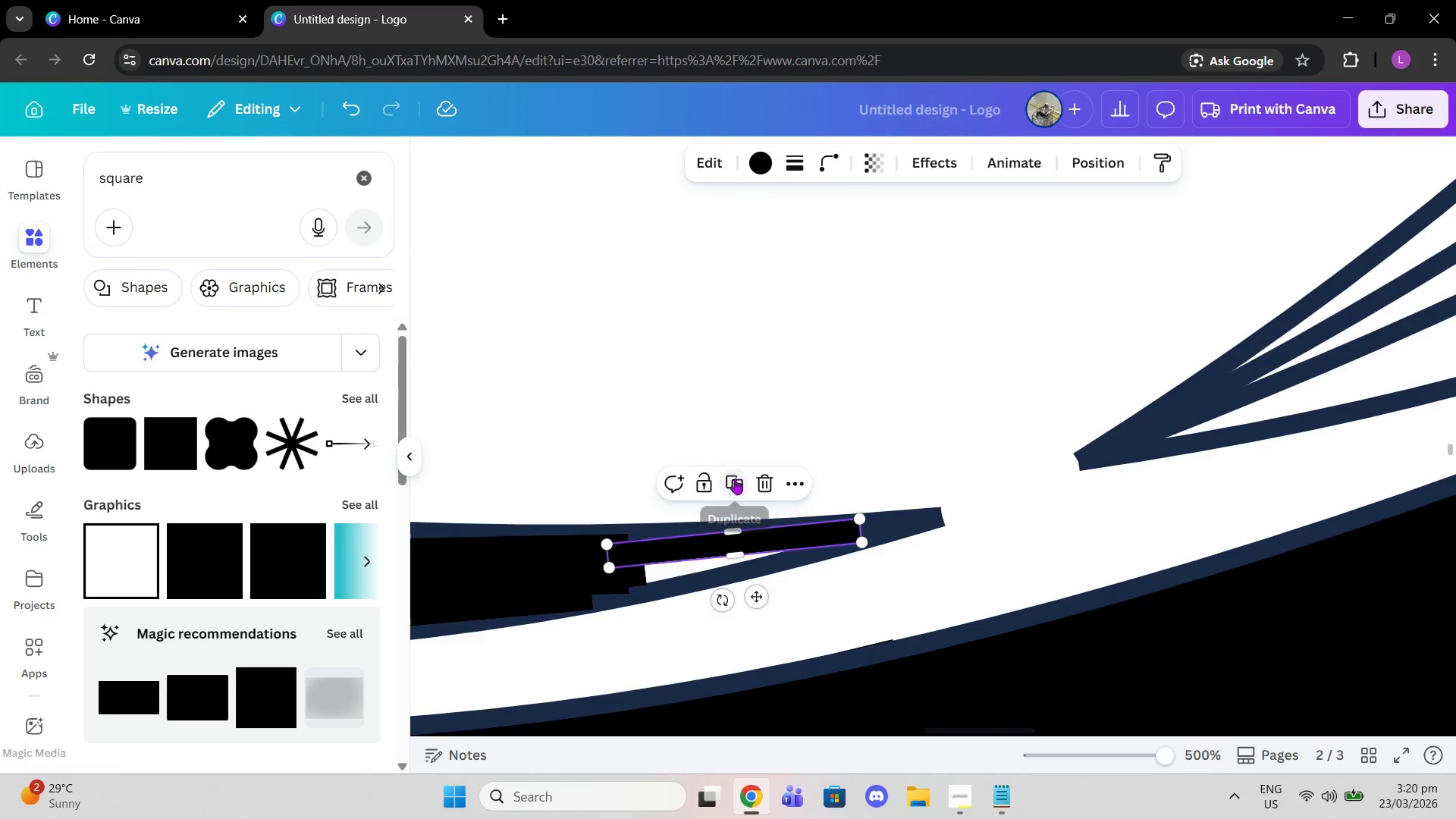 
left_click([735, 479])
 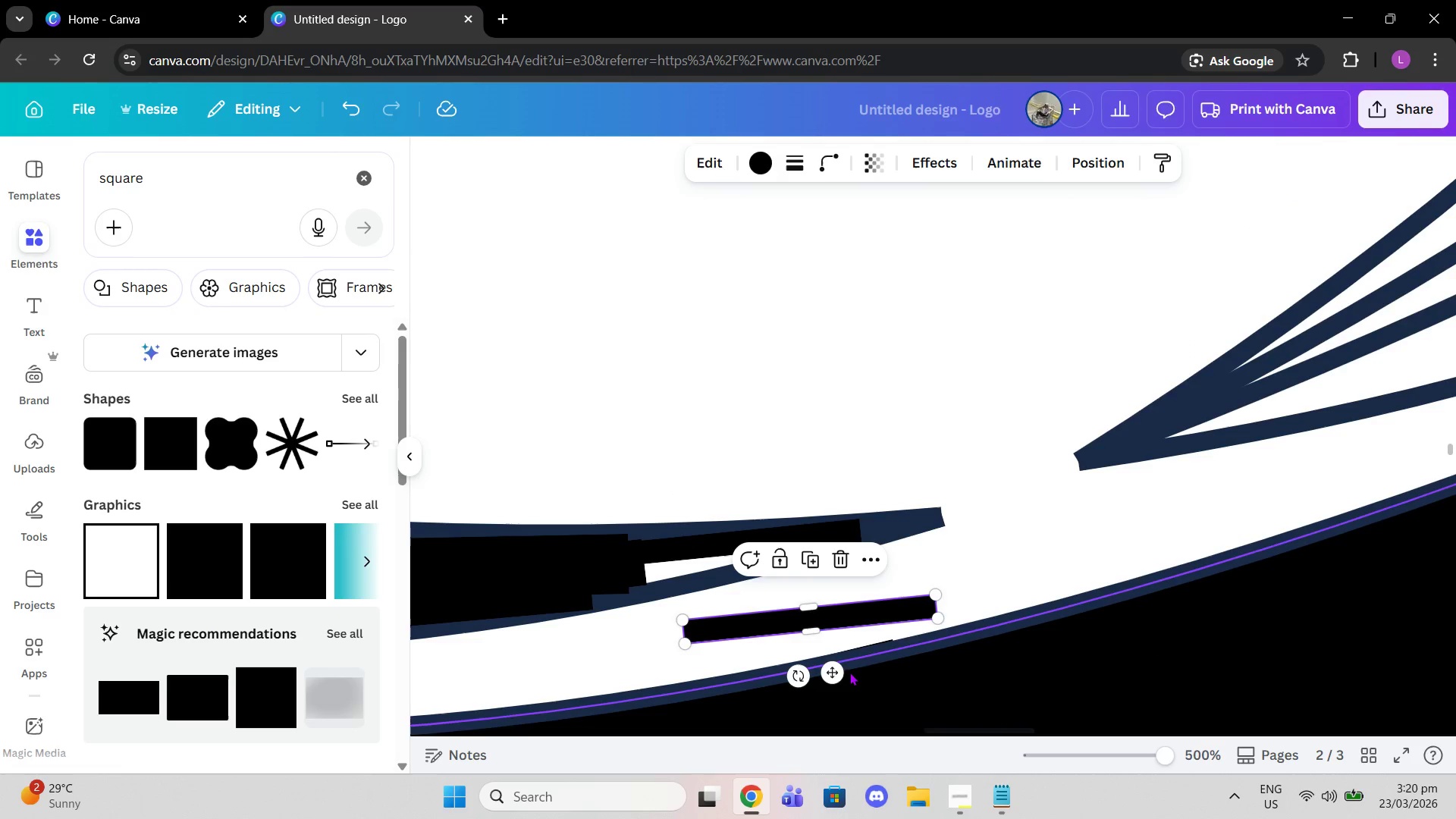 
left_click_drag(start_coordinate=[833, 672], to_coordinate=[697, 614])
 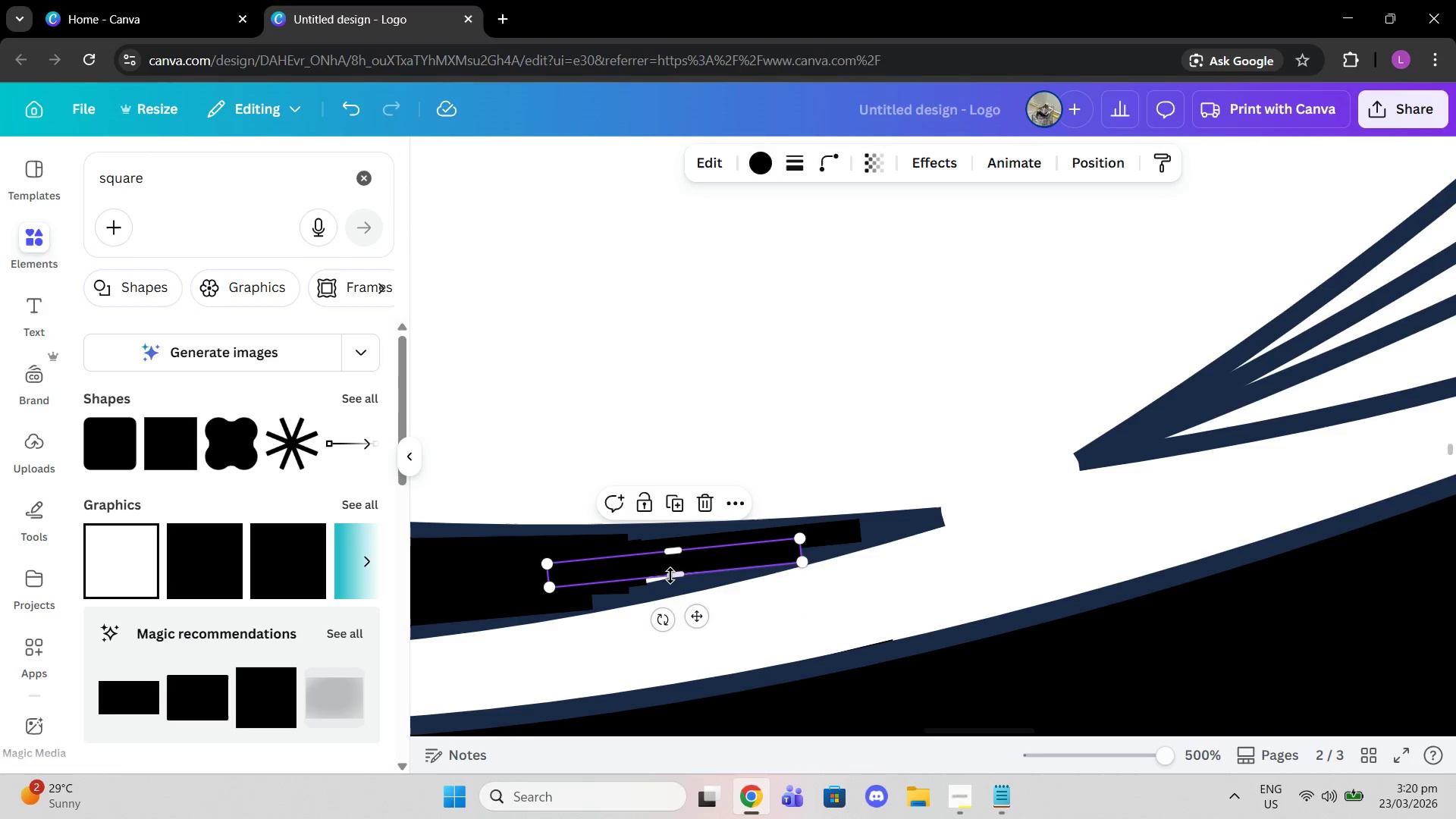 
left_click_drag(start_coordinate=[667, 571], to_coordinate=[669, 584])
 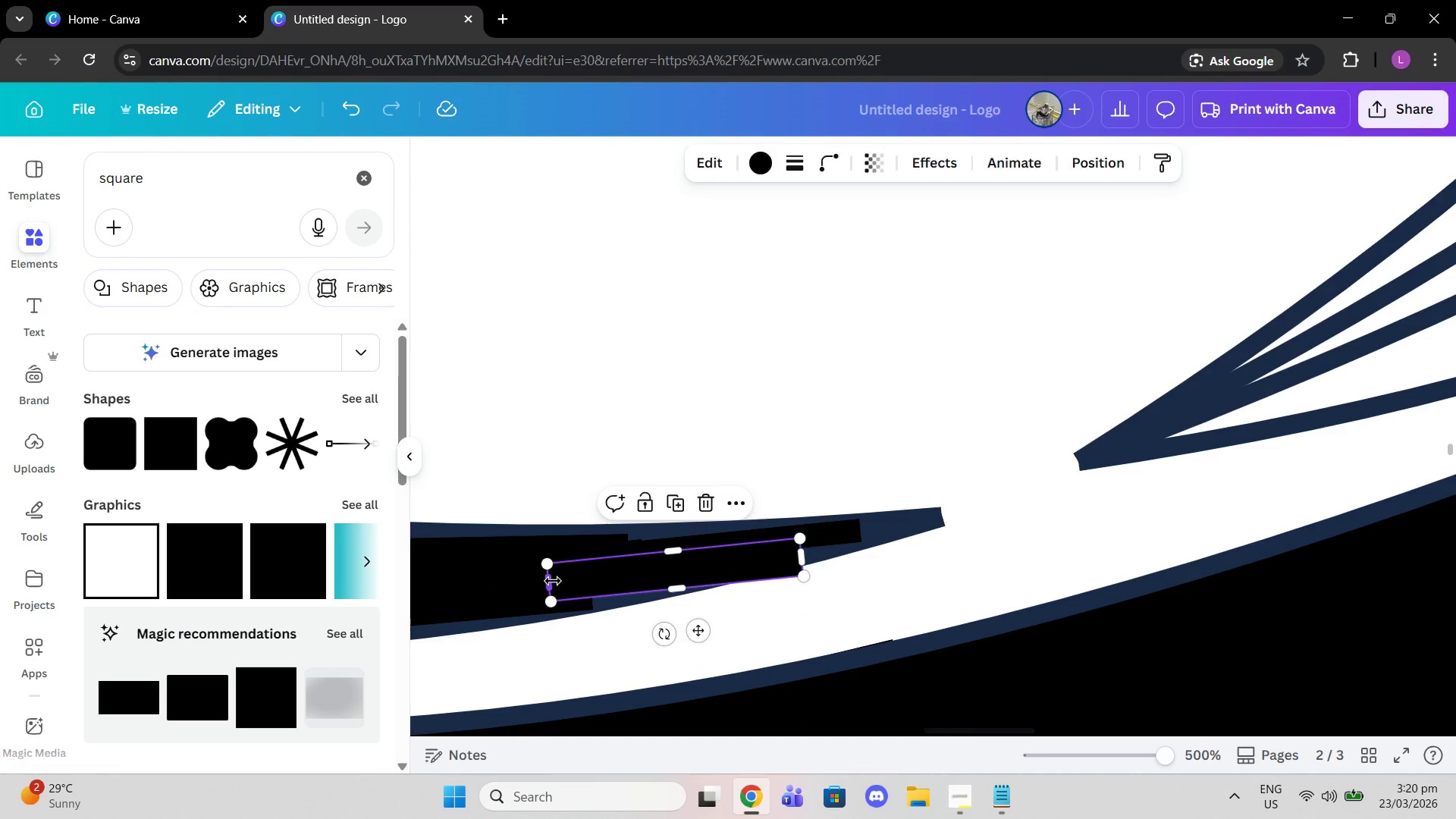 
left_click_drag(start_coordinate=[551, 581], to_coordinate=[634, 579])
 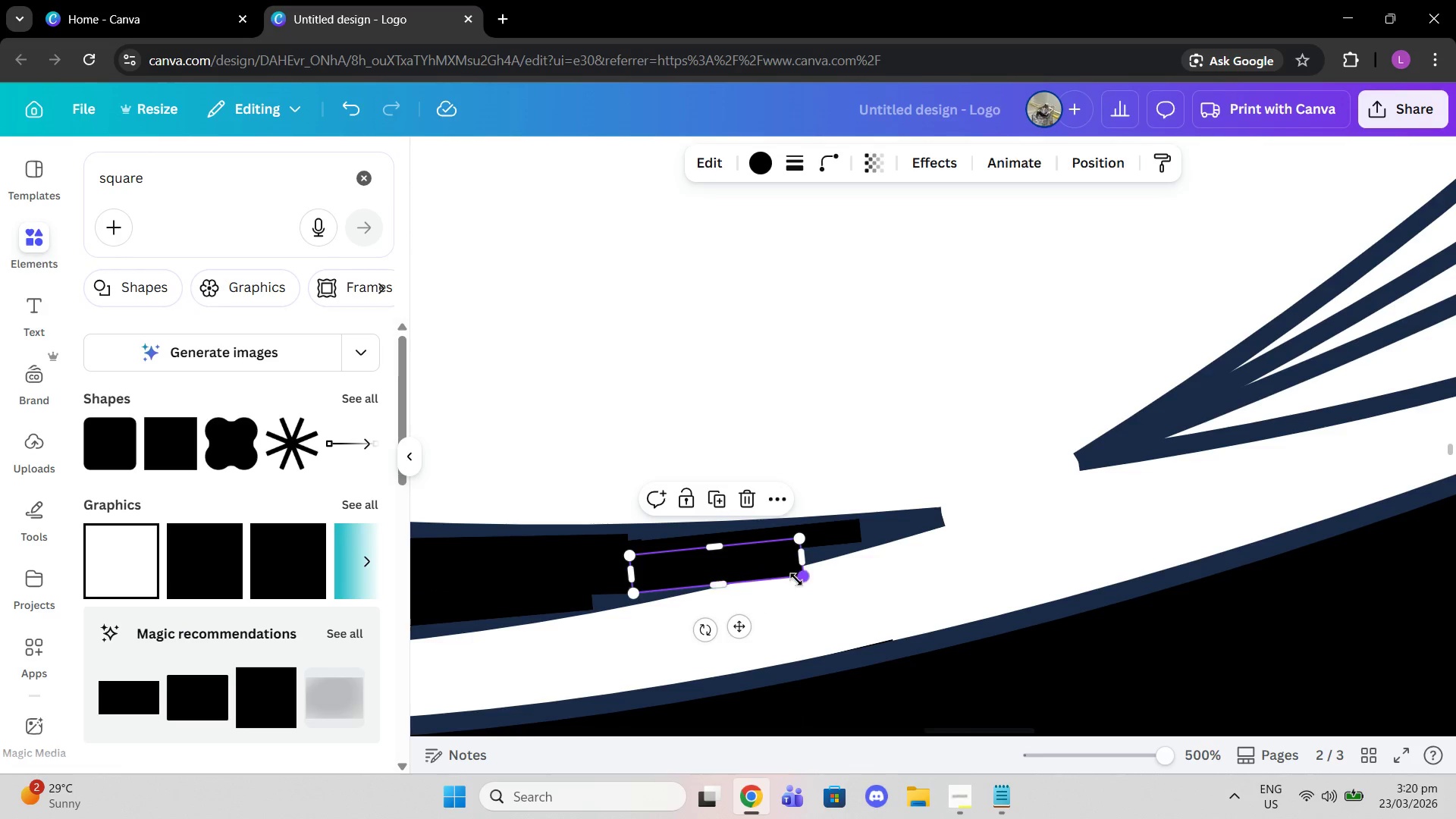 
left_click_drag(start_coordinate=[799, 579], to_coordinate=[789, 553])
 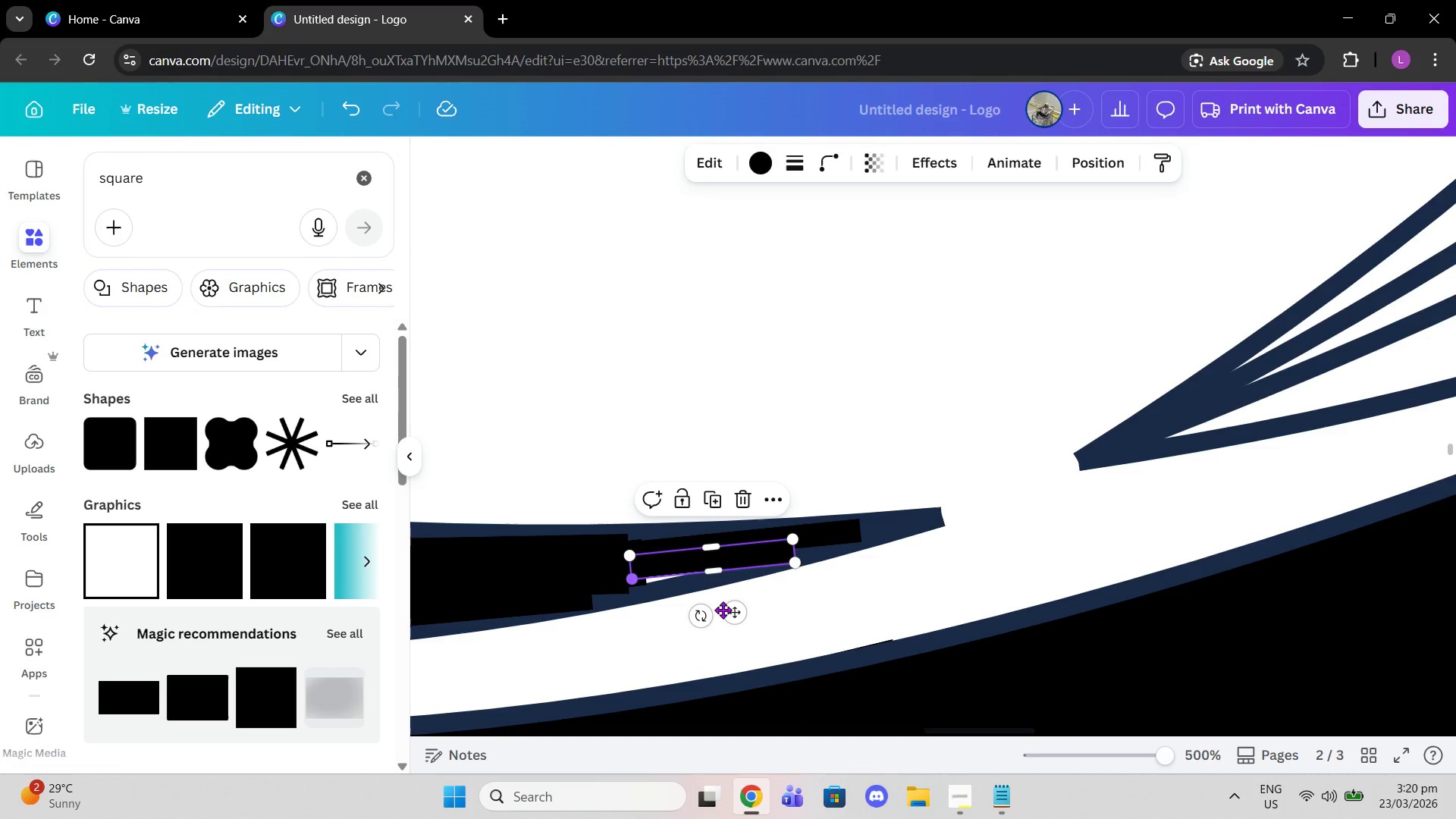 
left_click_drag(start_coordinate=[689, 613], to_coordinate=[696, 619])
 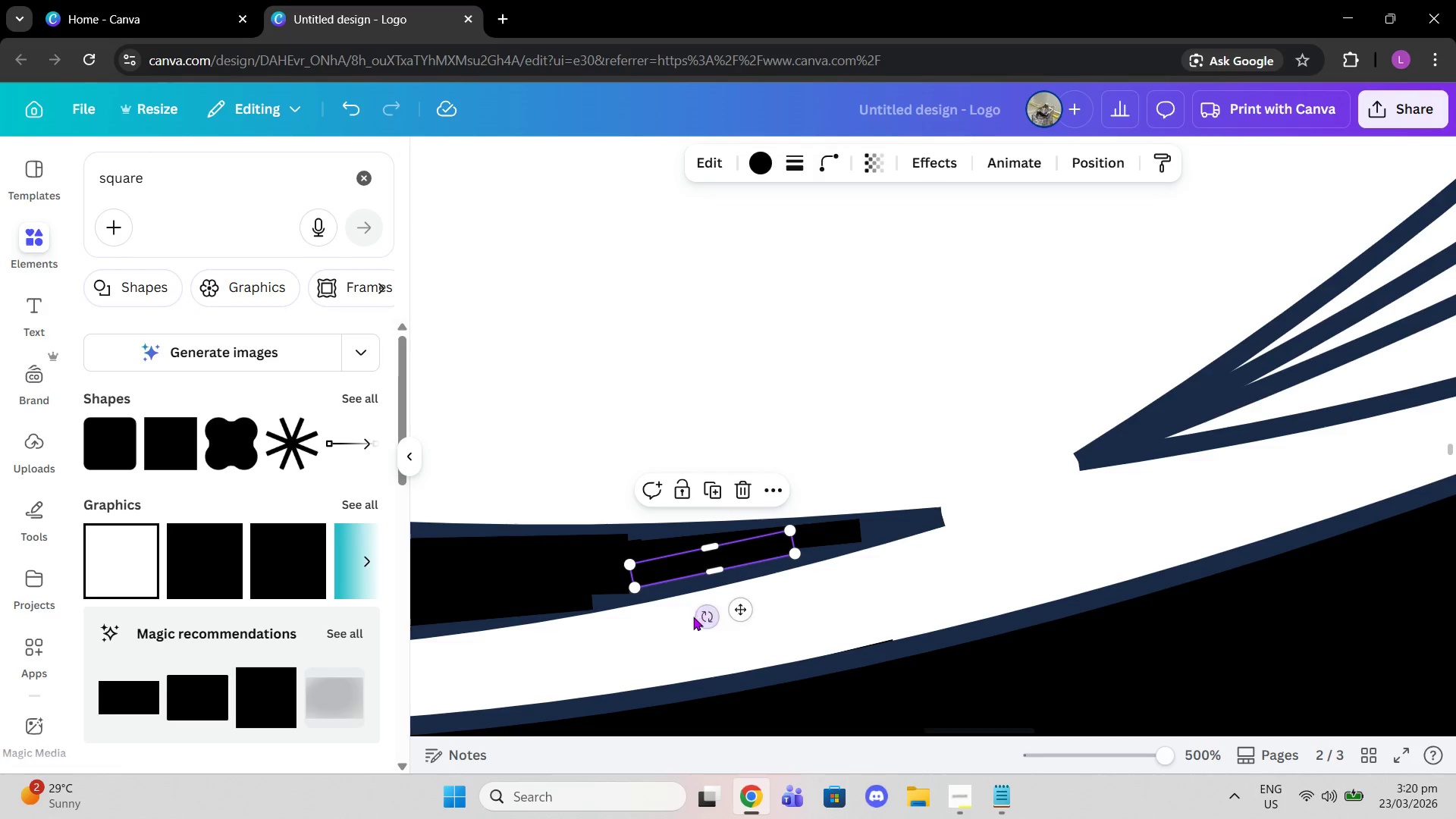 
left_click([693, 617])
 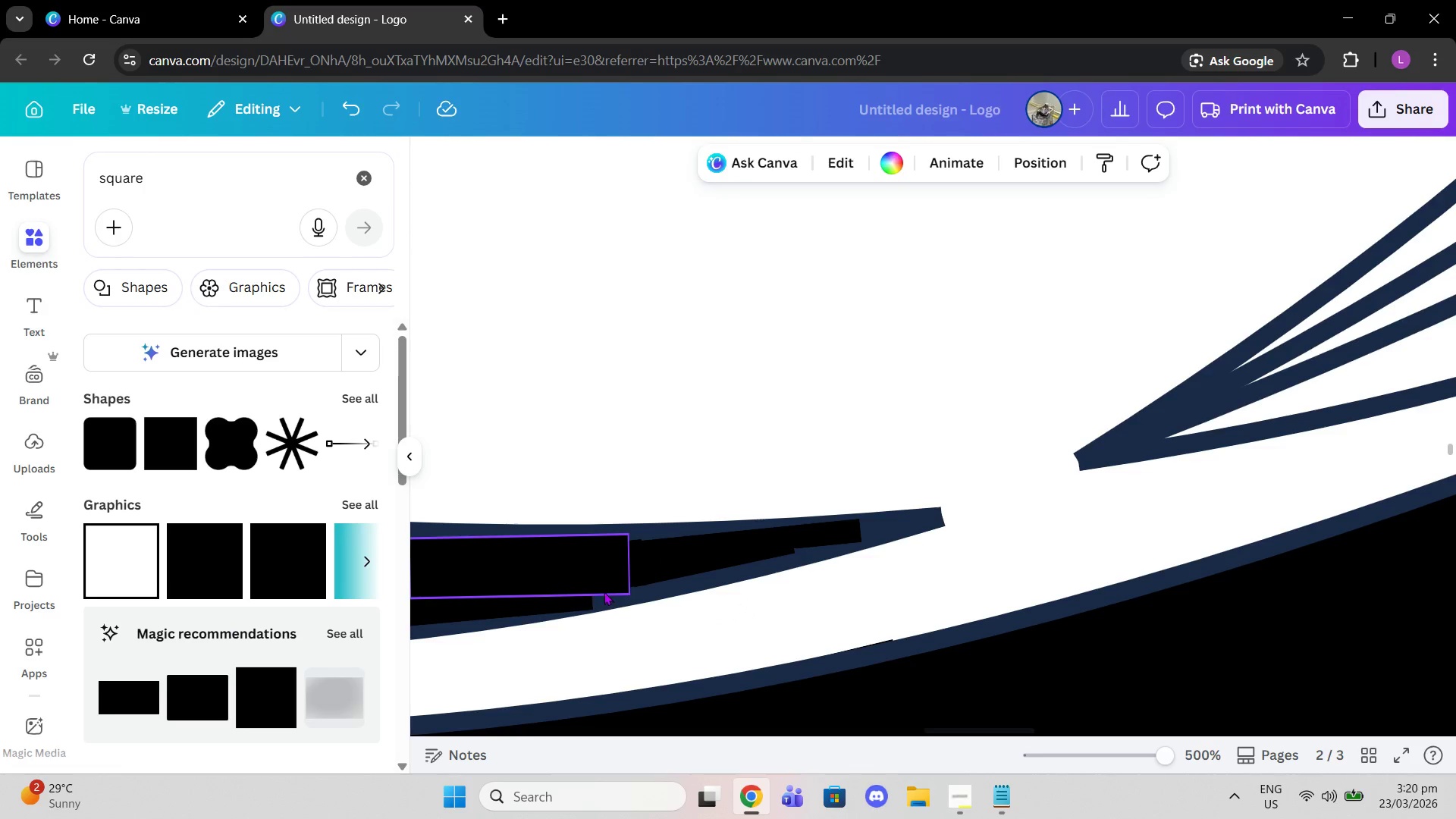 
left_click([589, 570])
 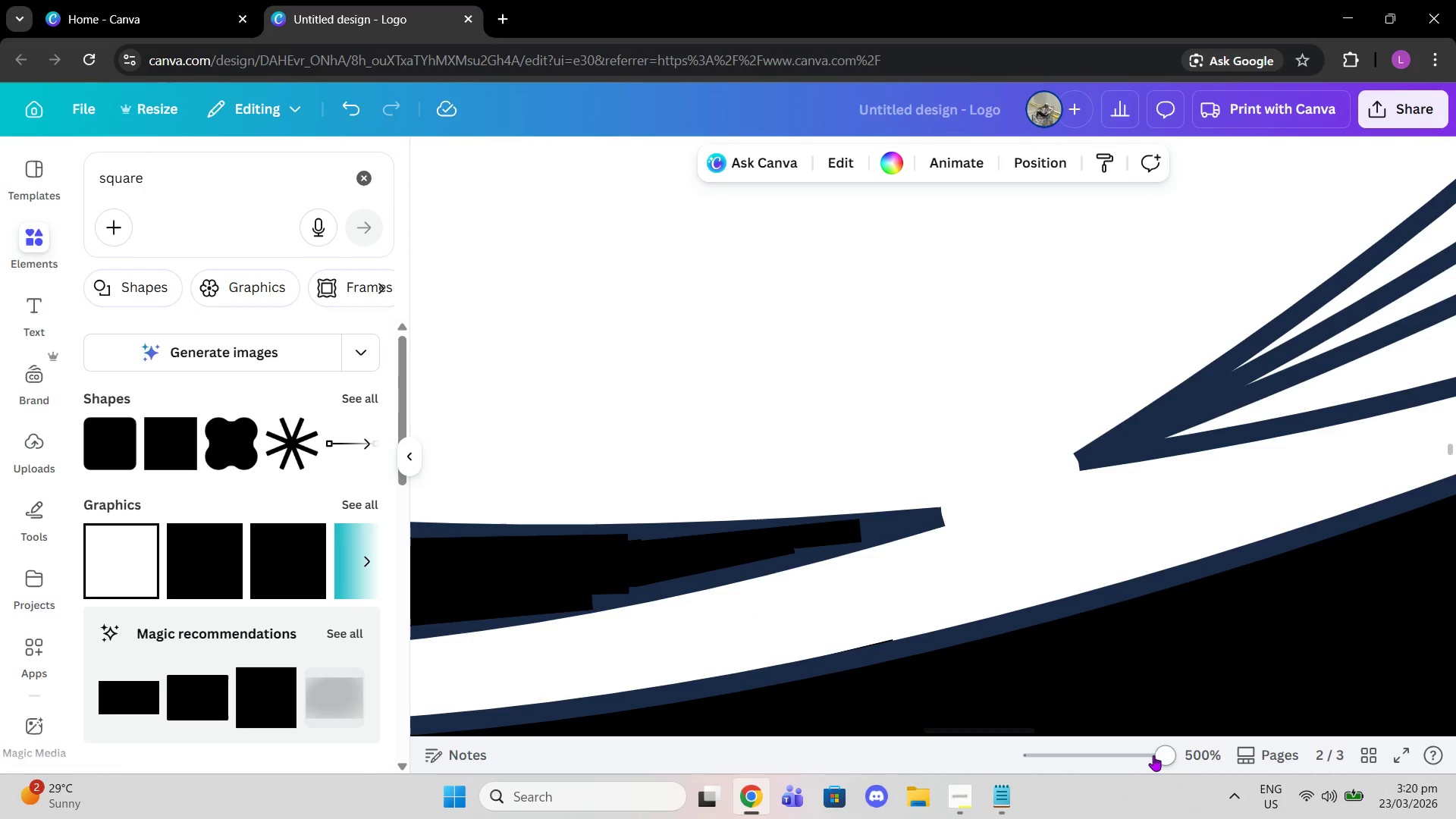 
left_click_drag(start_coordinate=[1153, 755], to_coordinate=[1128, 751])
 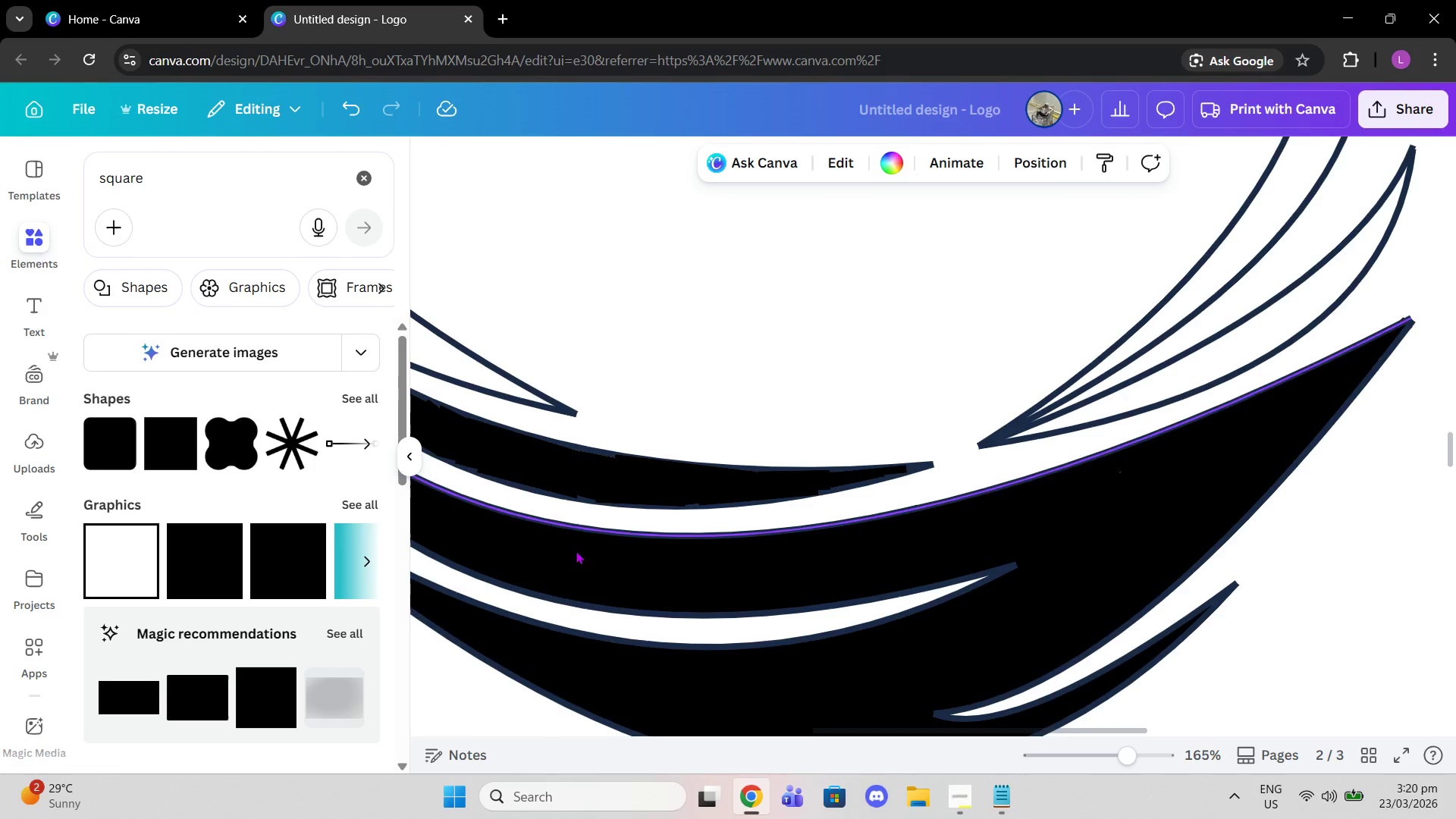 
scroll: coordinate [609, 556], scroll_direction: up, amount: 1.0
 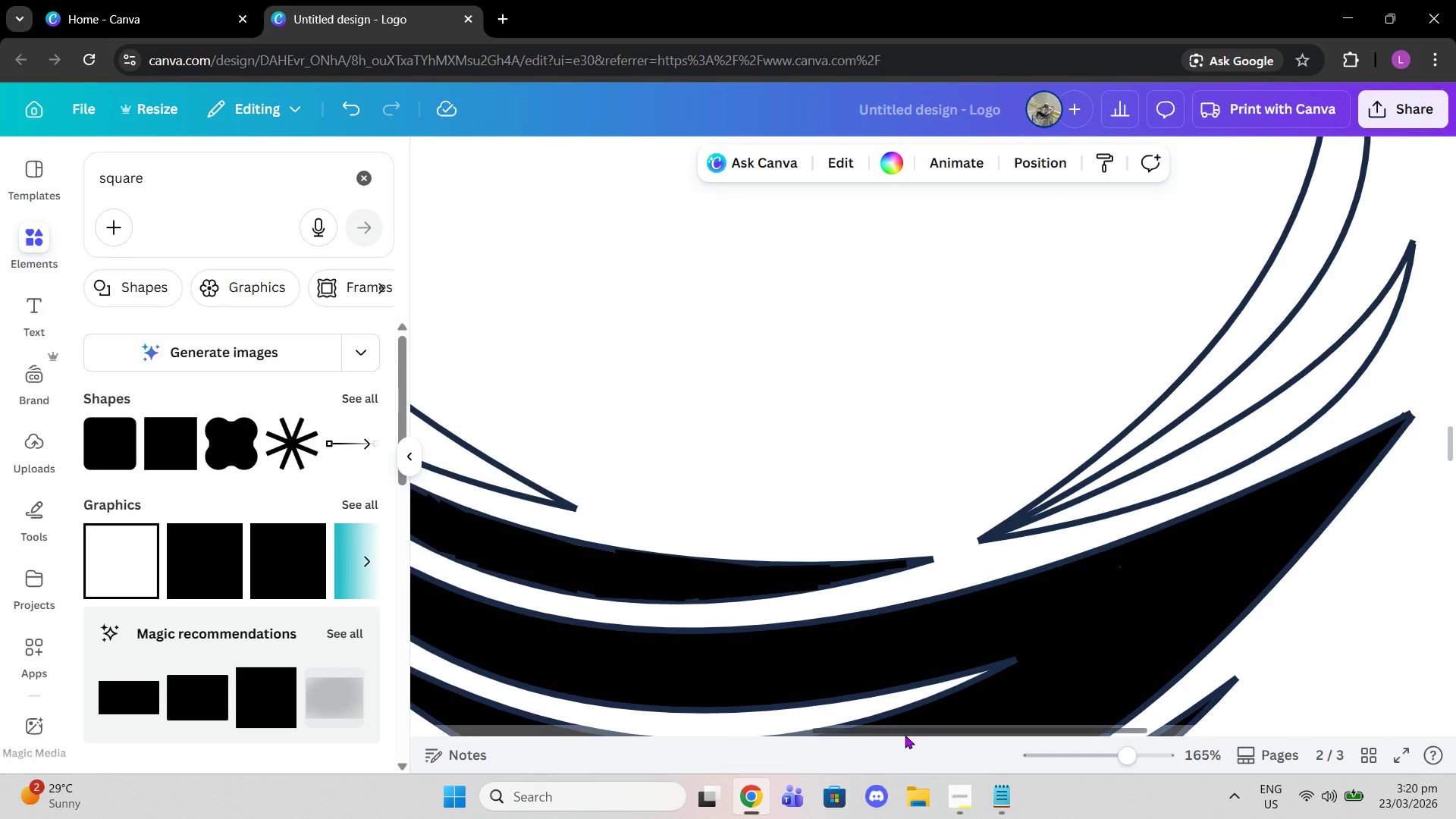 
left_click_drag(start_coordinate=[898, 733], to_coordinate=[770, 737])
 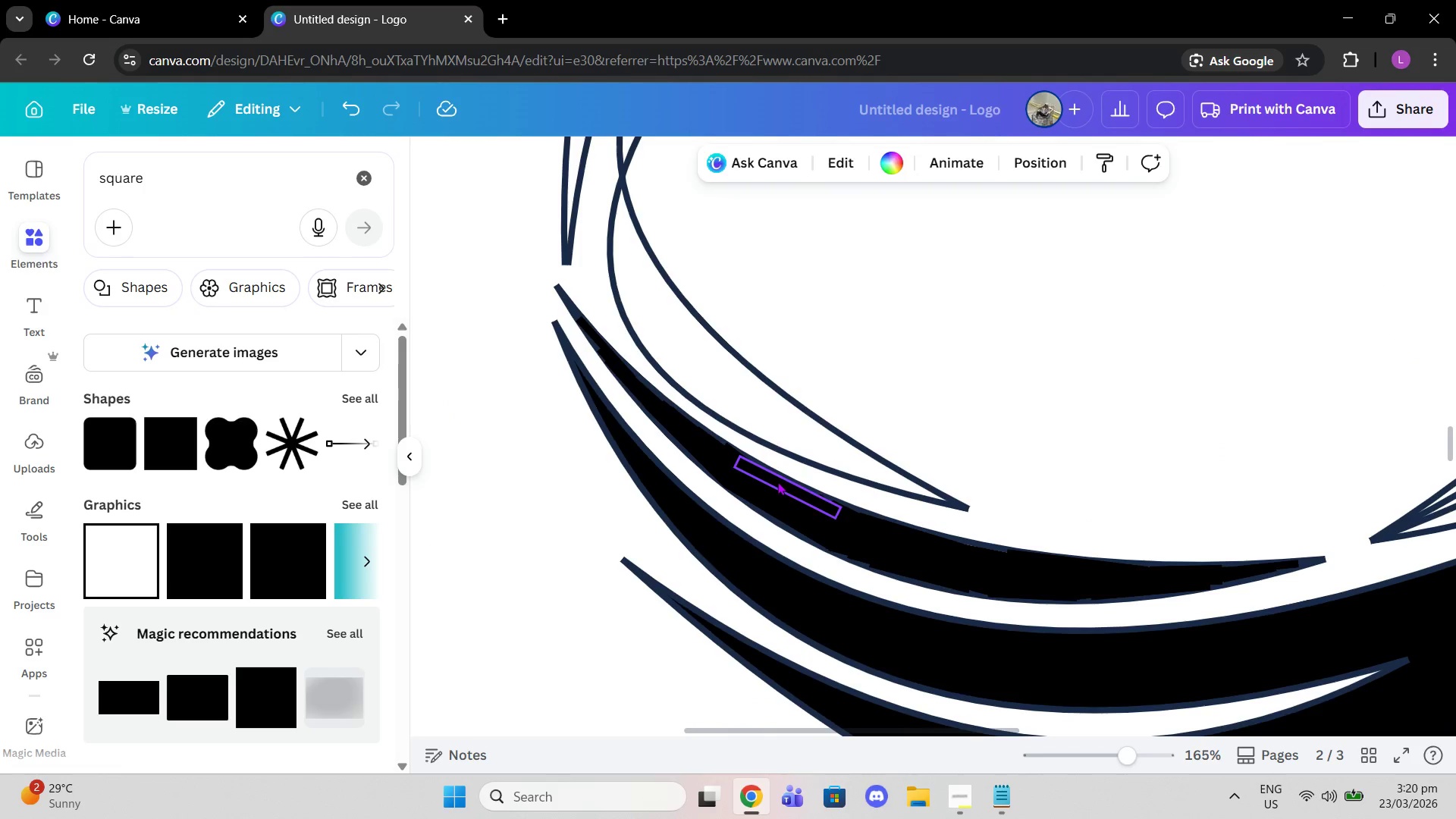 
left_click([777, 482])
 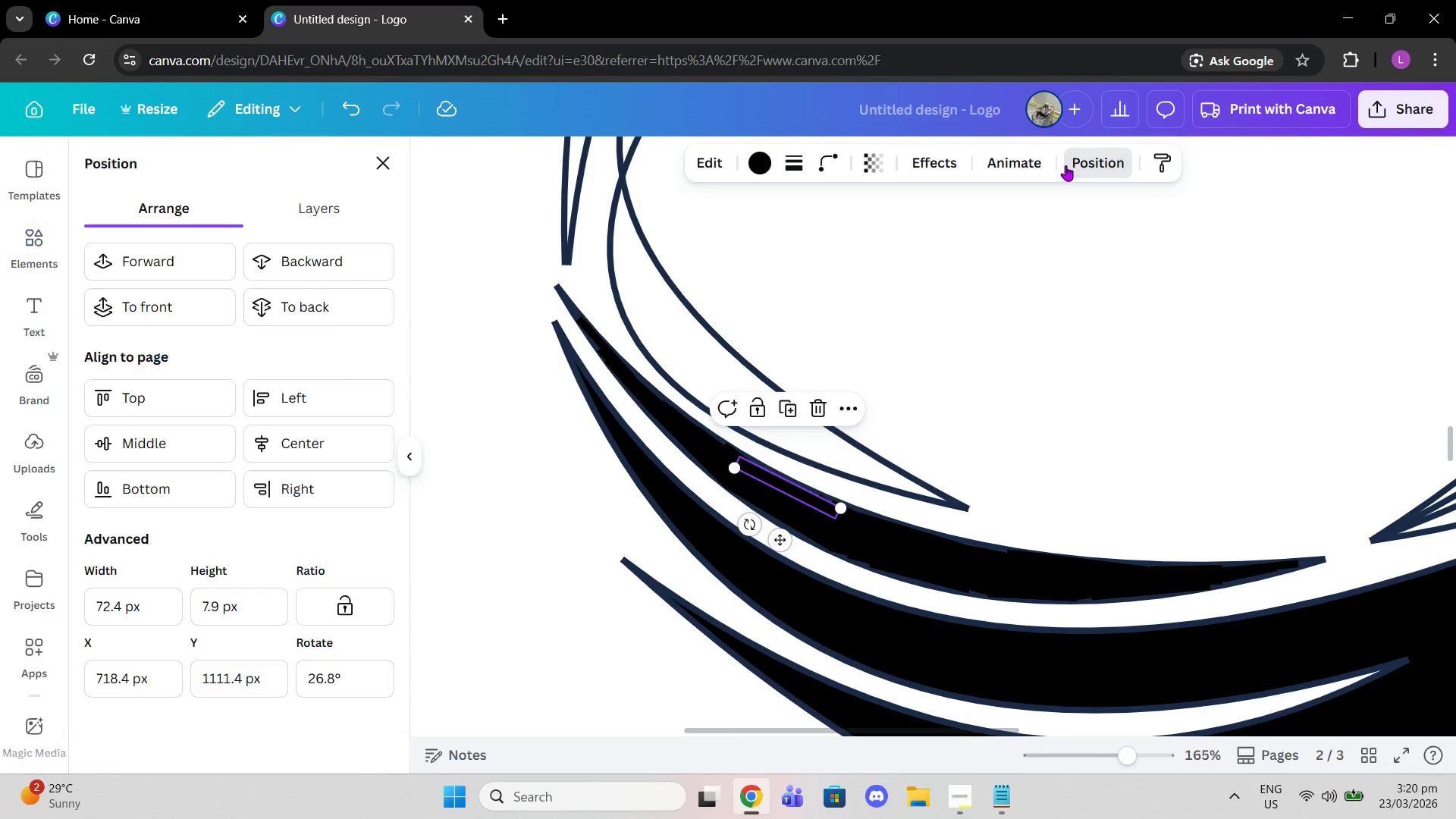 
left_click([318, 201])
 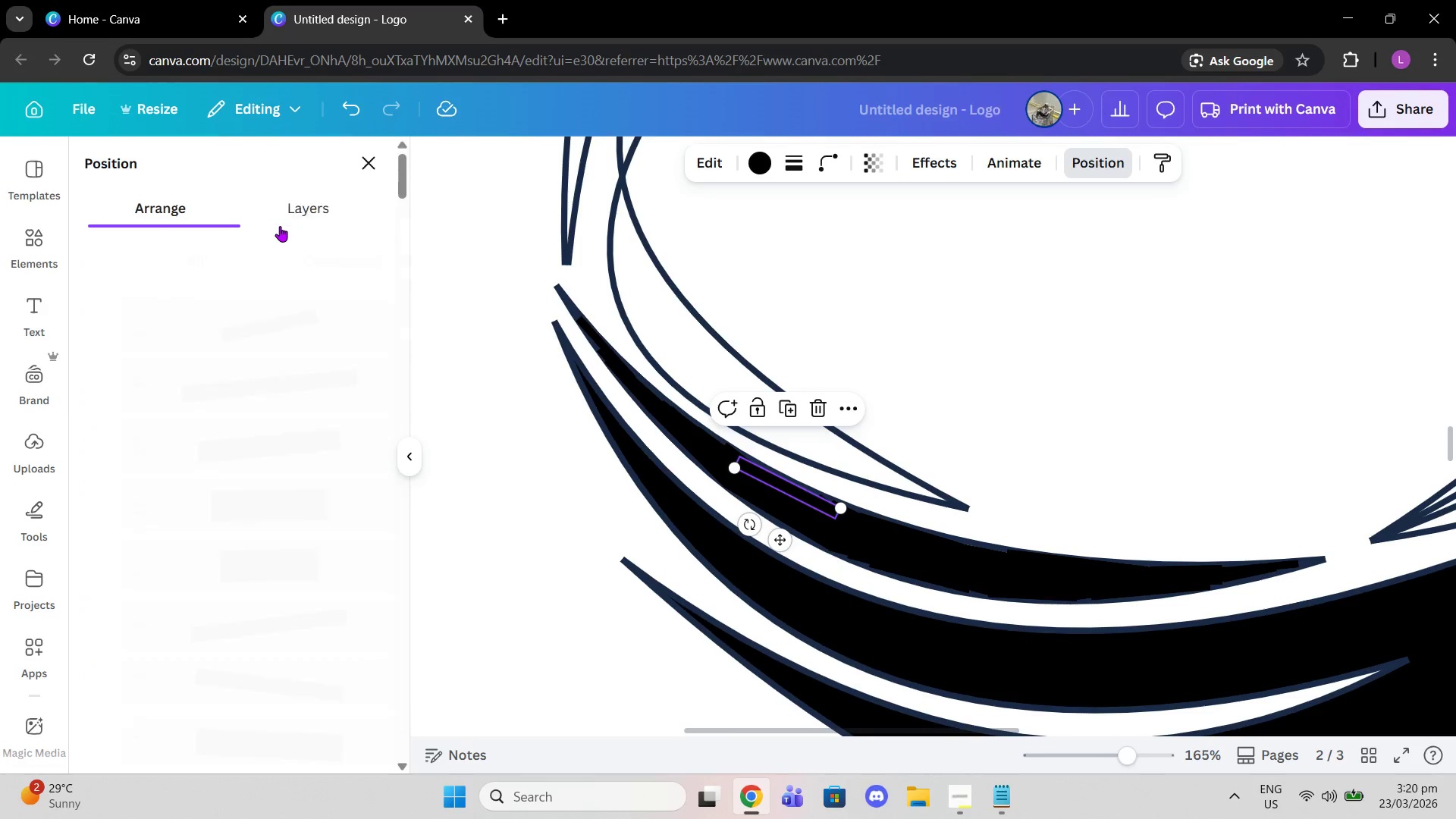 
left_click([280, 226])
 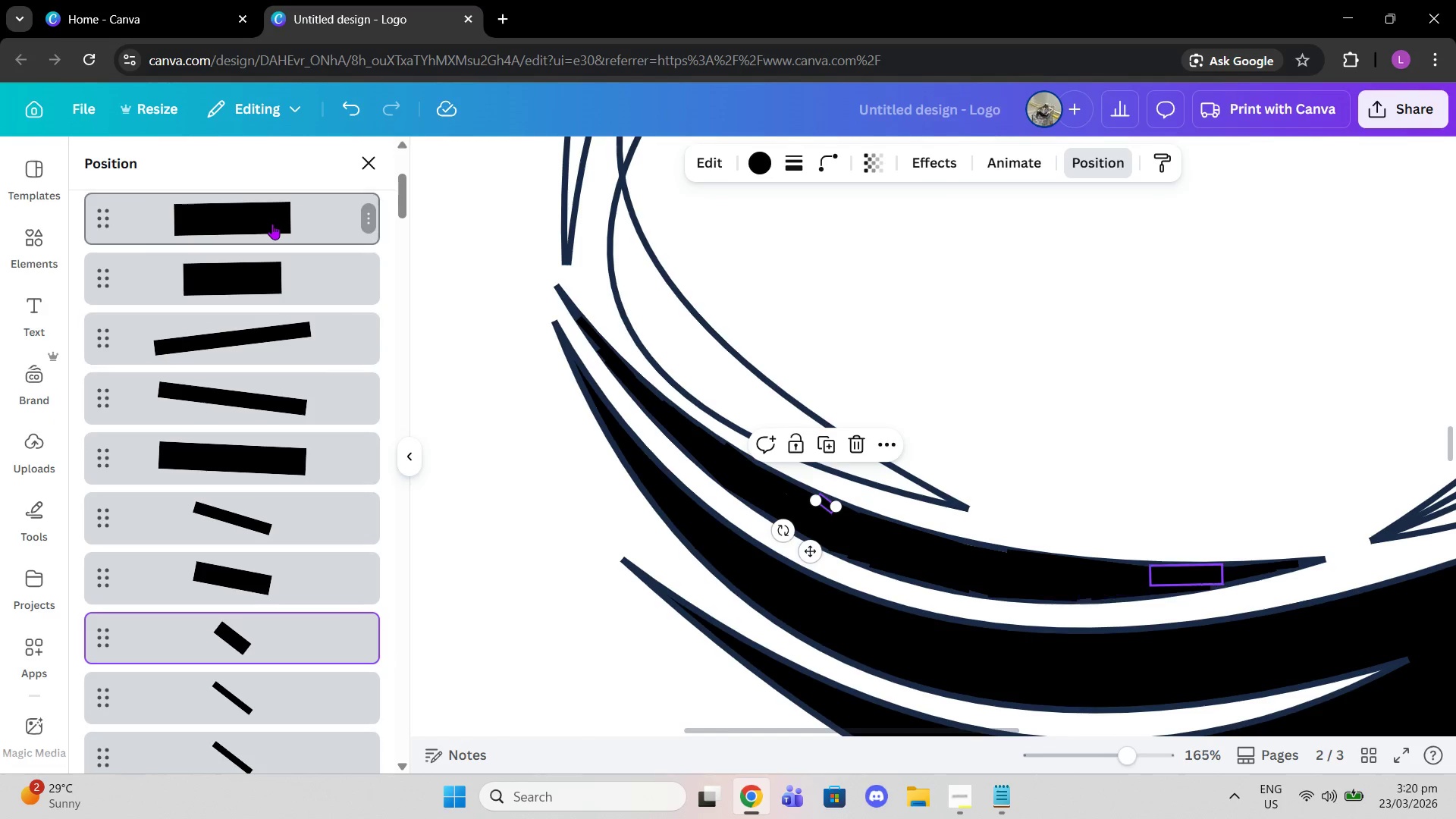 
scroll: coordinate [297, 265], scroll_direction: up, amount: 4.0
 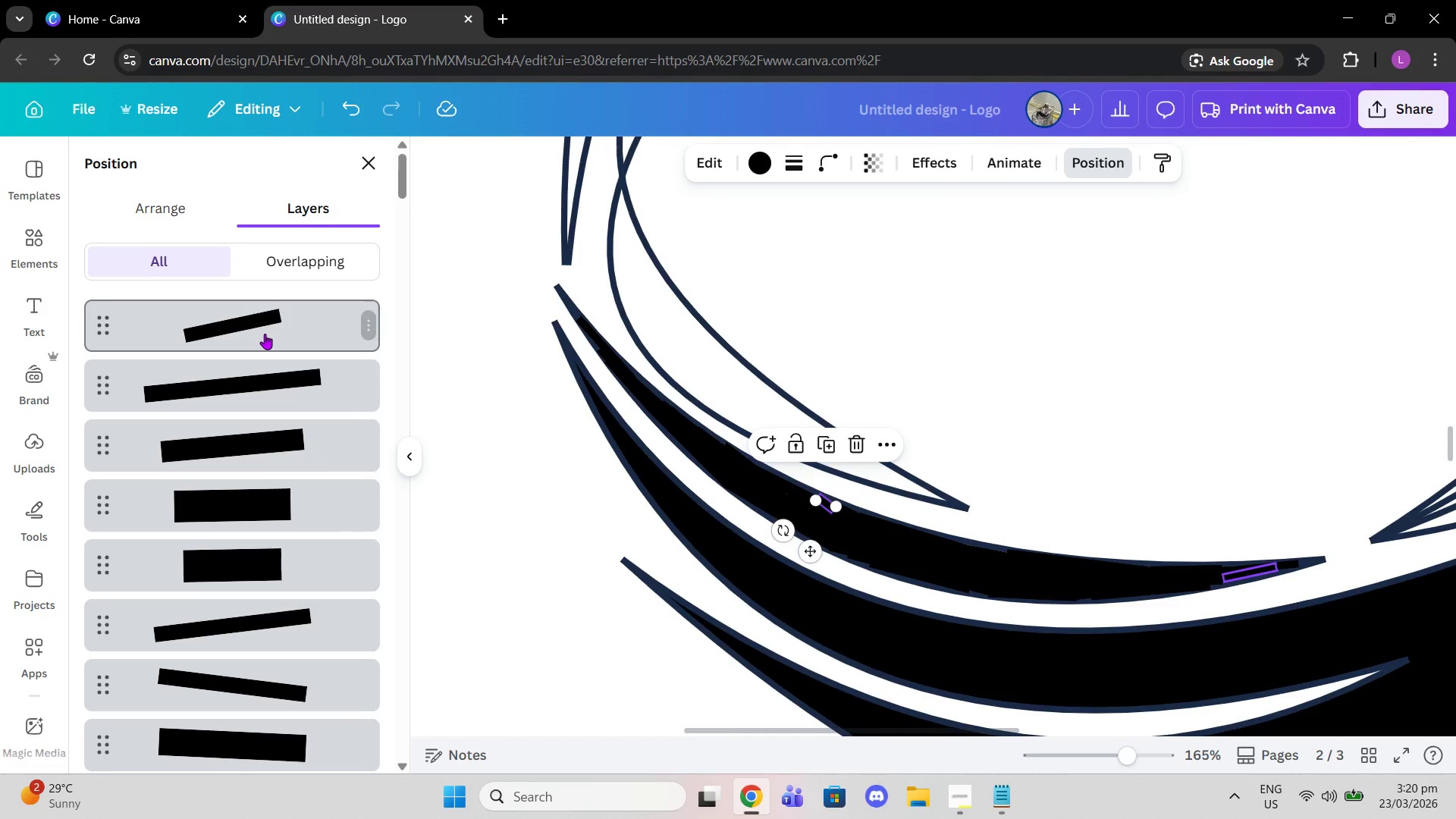 
double_click([265, 334])
 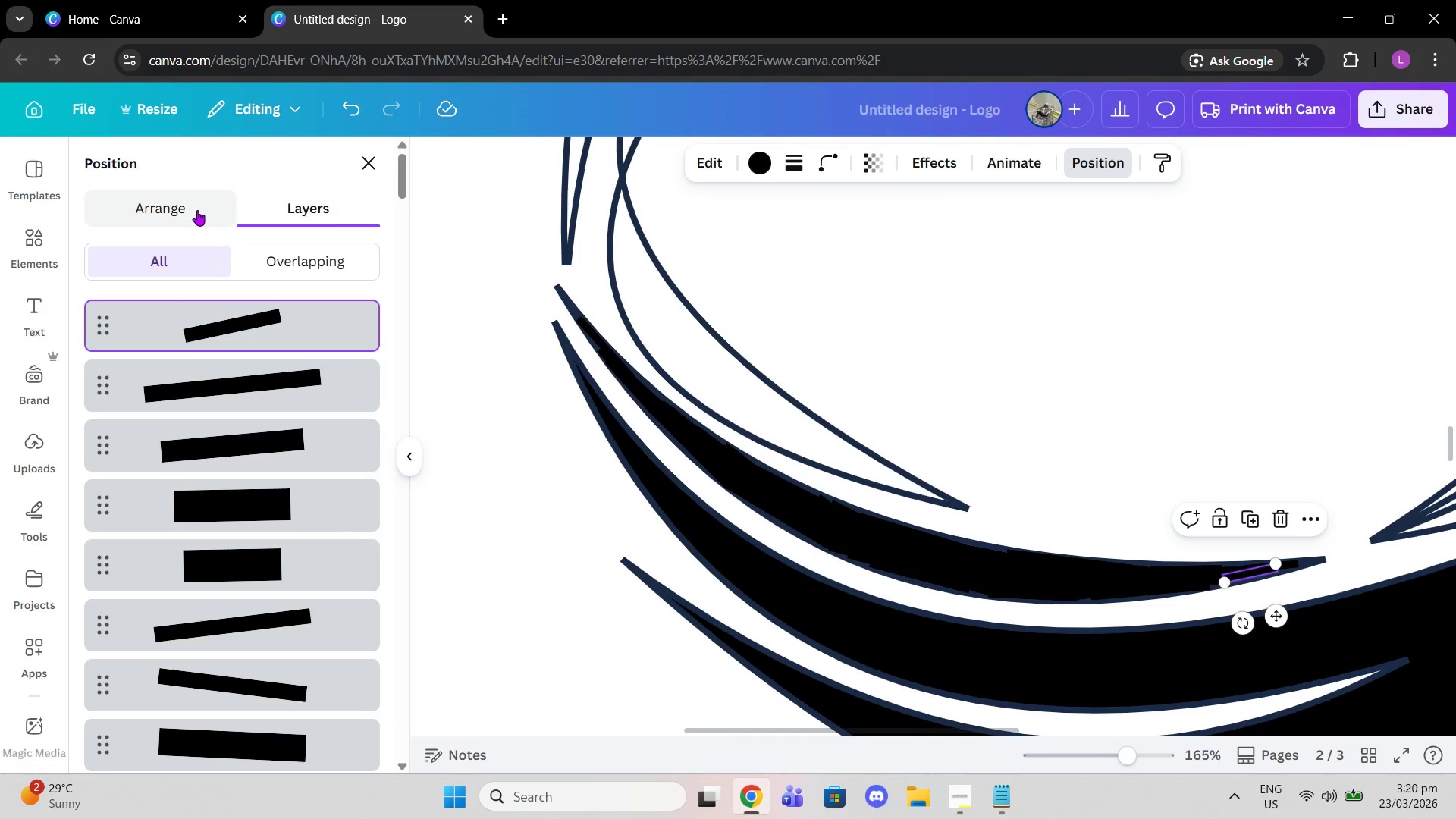 
left_click([197, 210])
 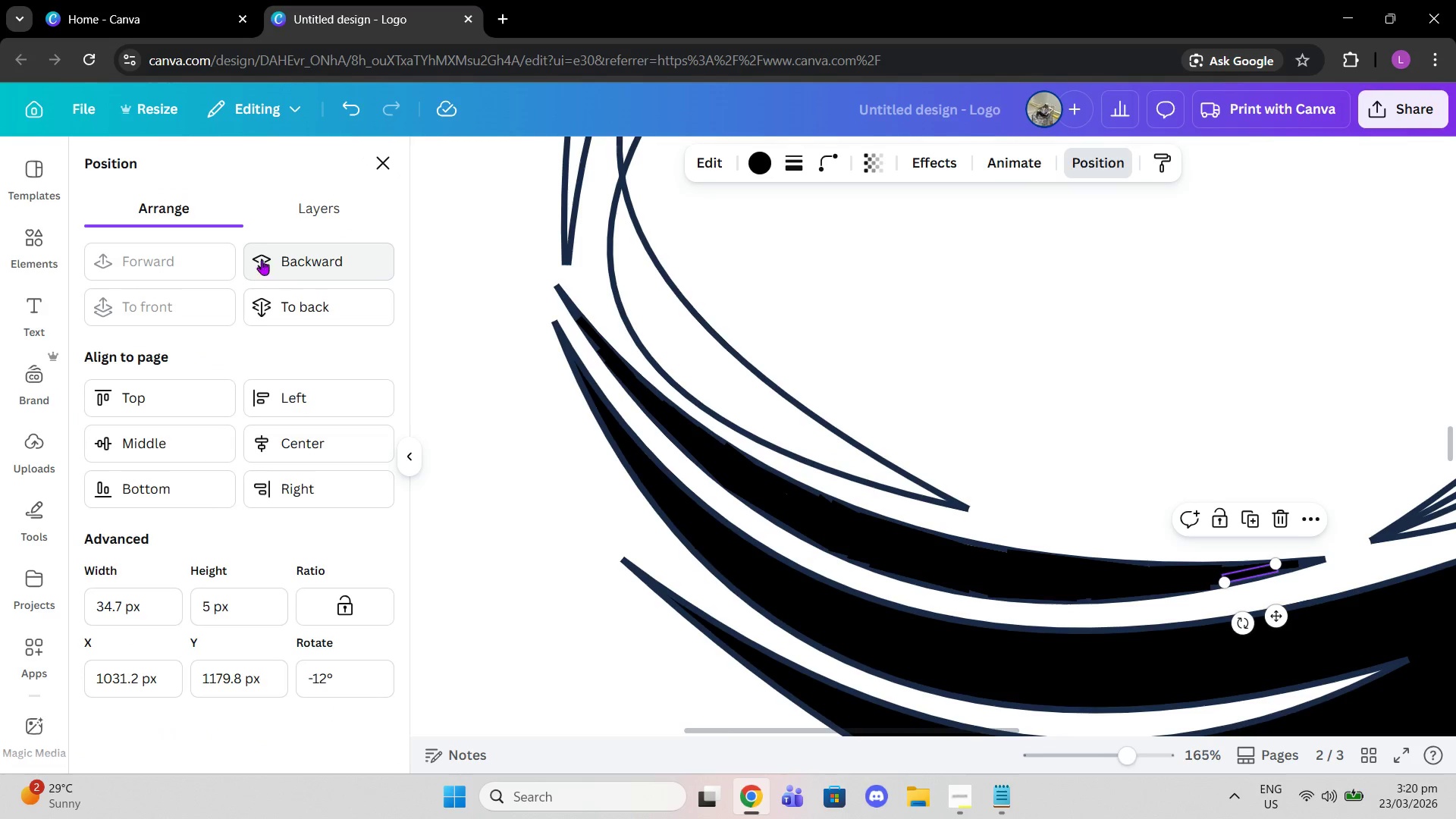 
left_click([302, 207])
 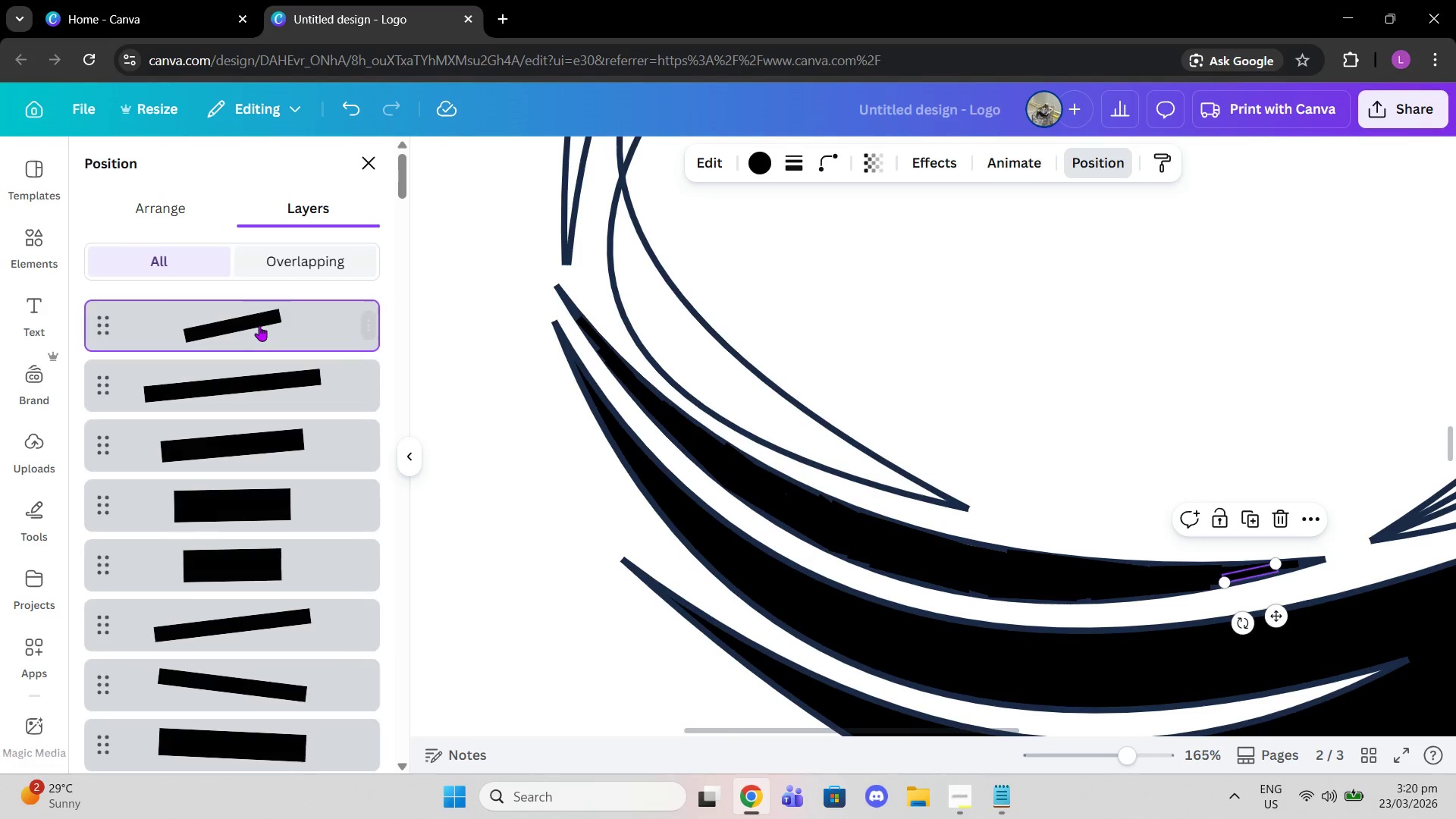 
left_click([259, 325])
 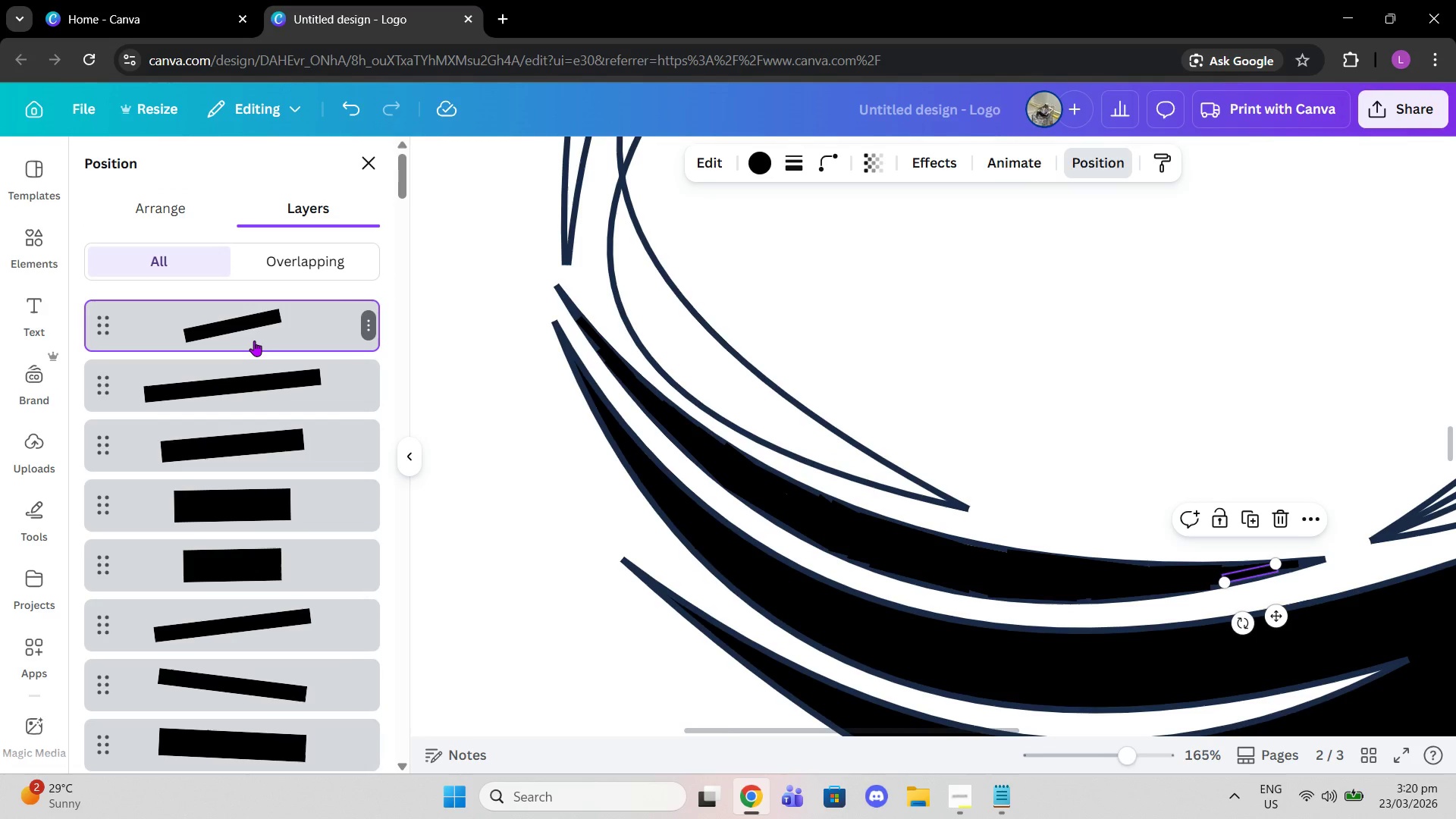 
key(Control+B)
 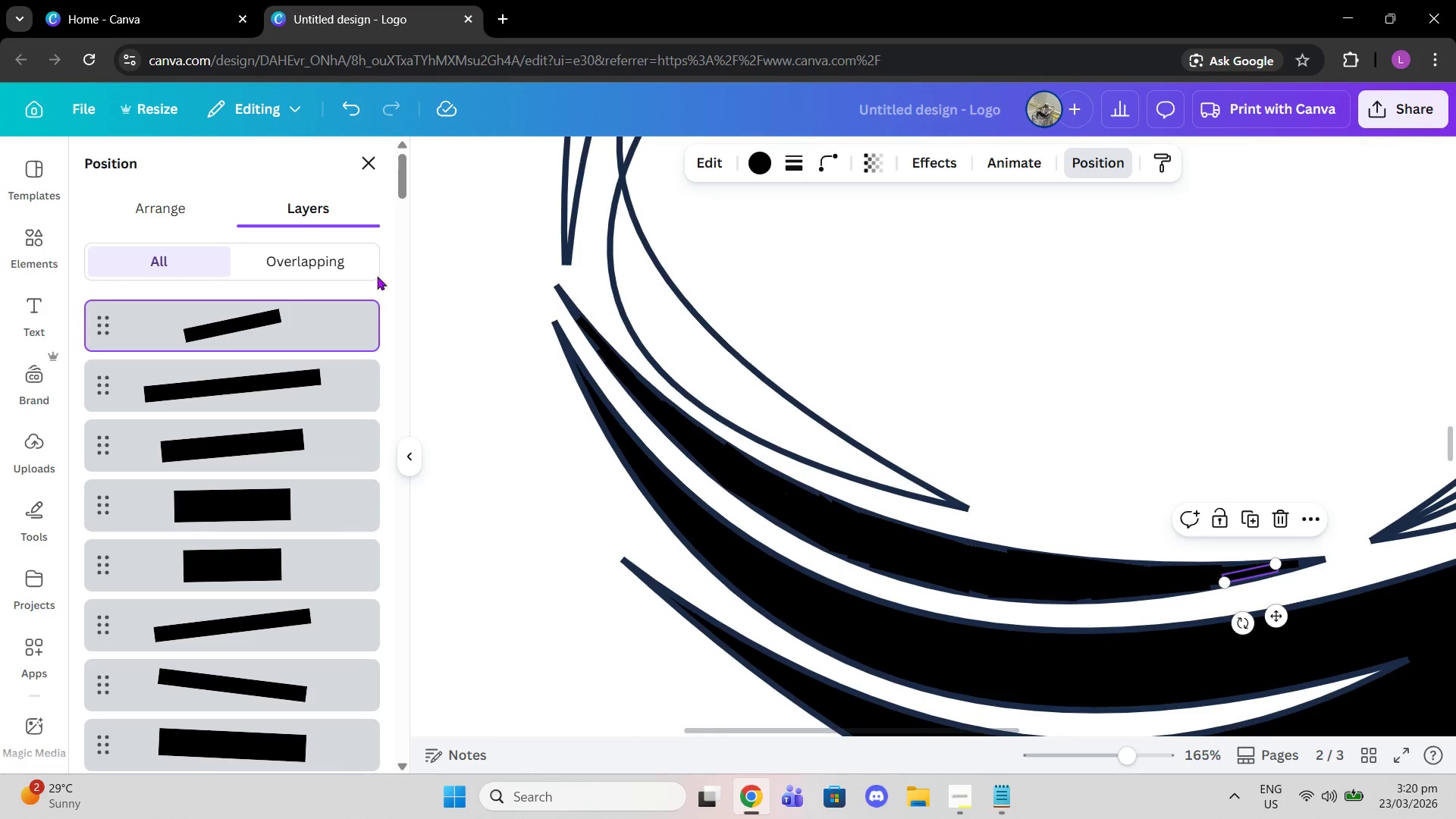 
left_click([368, 319])
 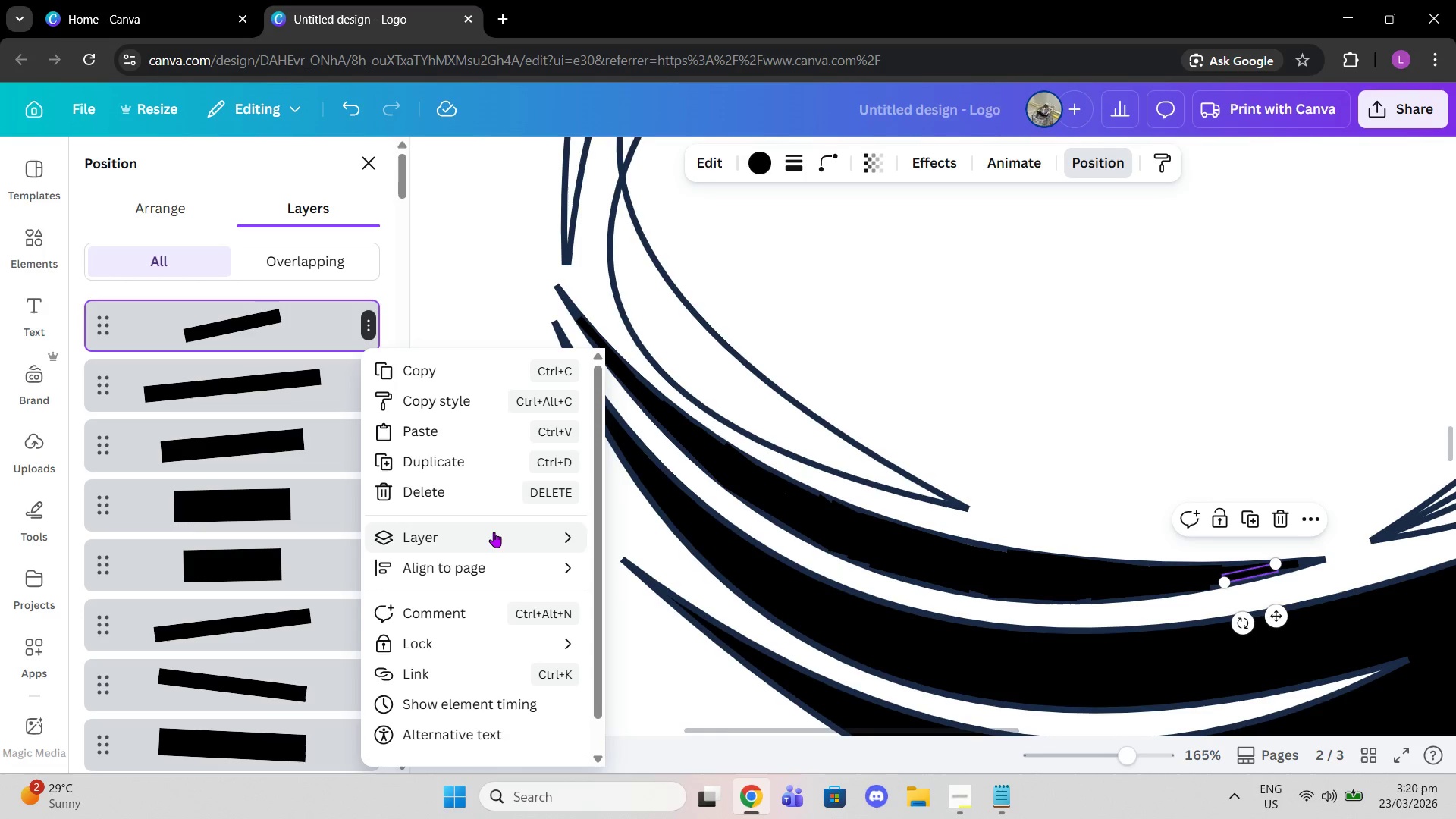 
mouse_move([534, 543])
 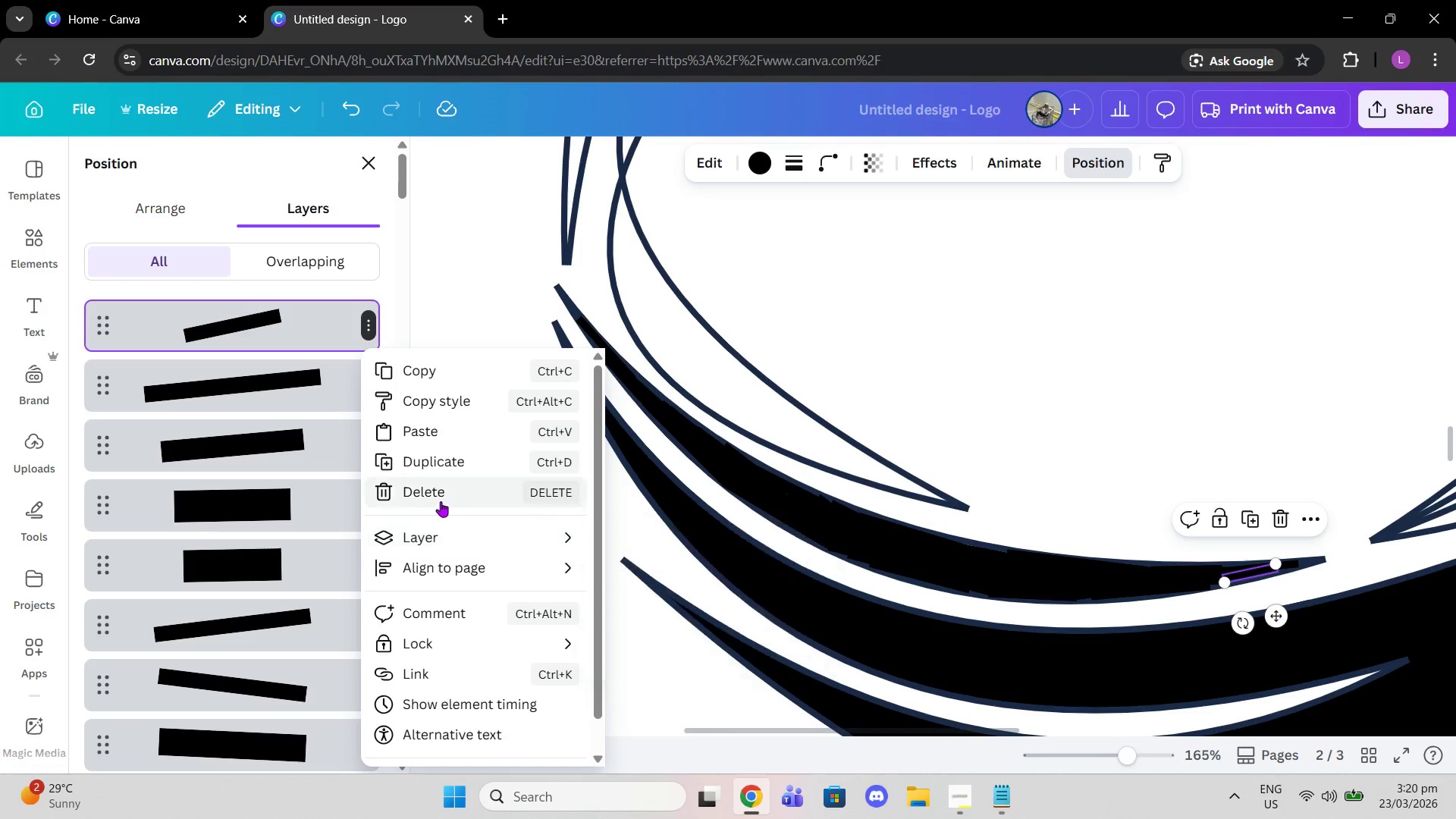 
hold_key(key=ControlLeft, duration=1.5)
 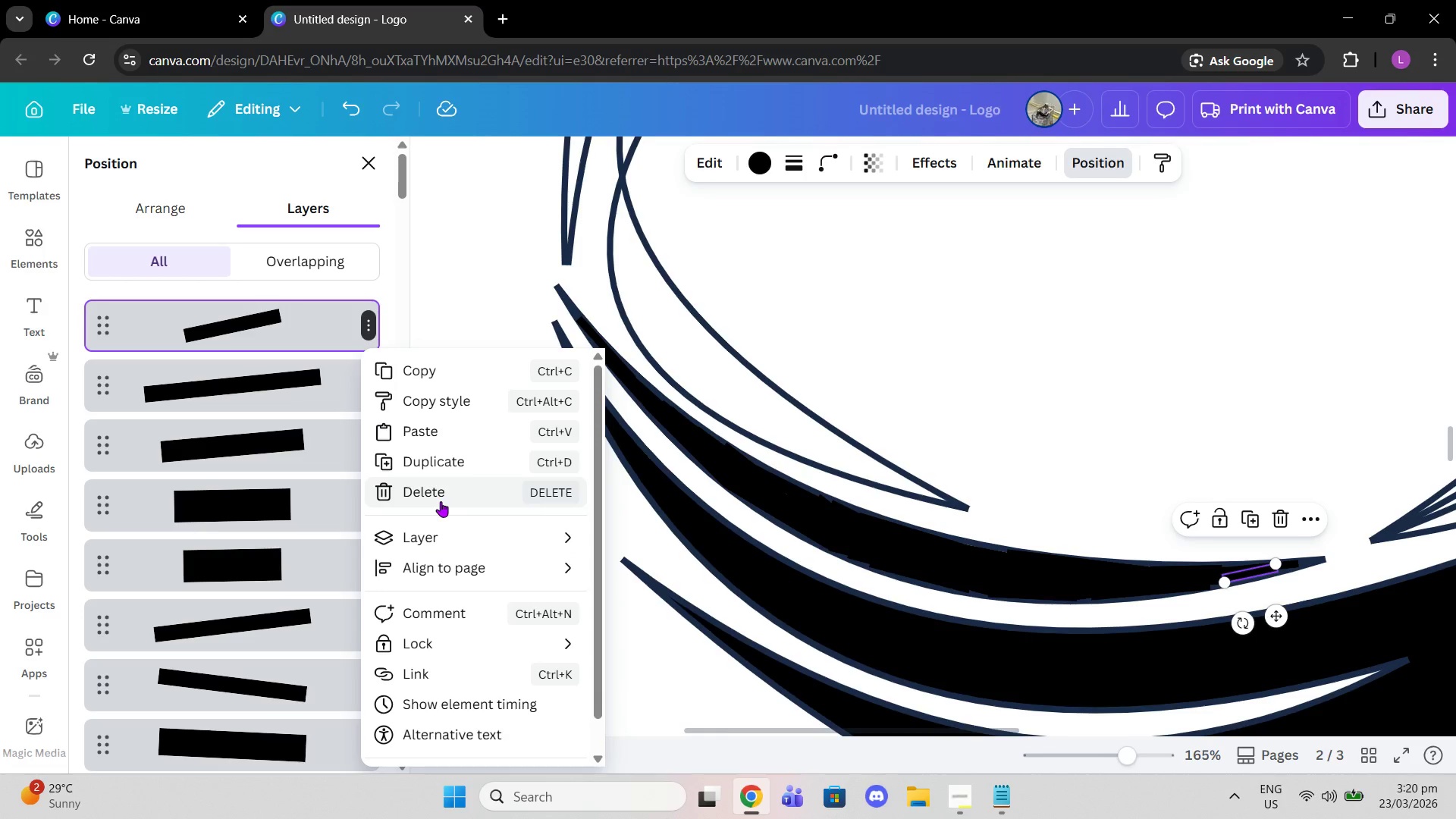 
hold_key(key=ControlLeft, duration=0.42)
 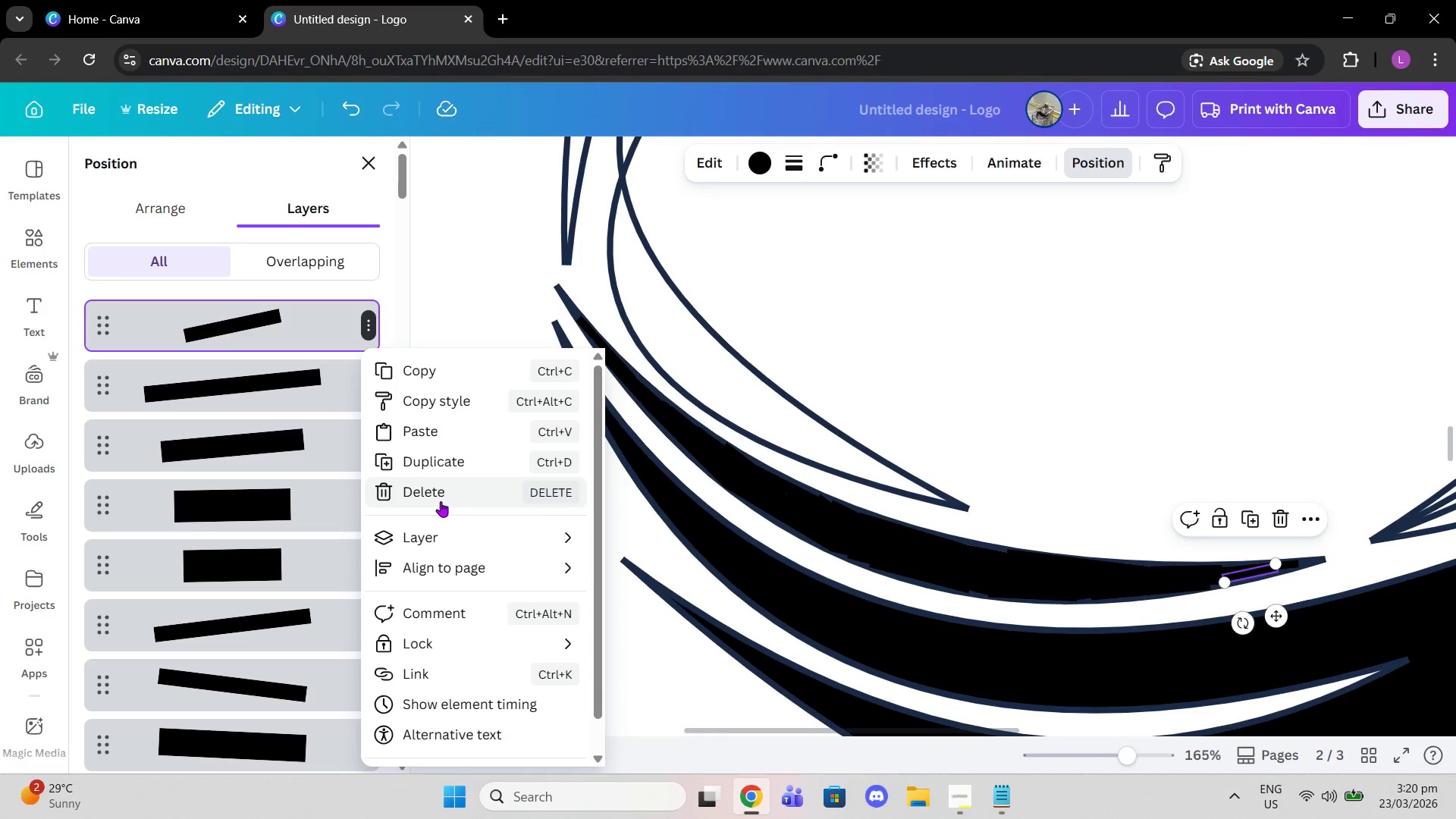 
key(Control+BracketLeft)
 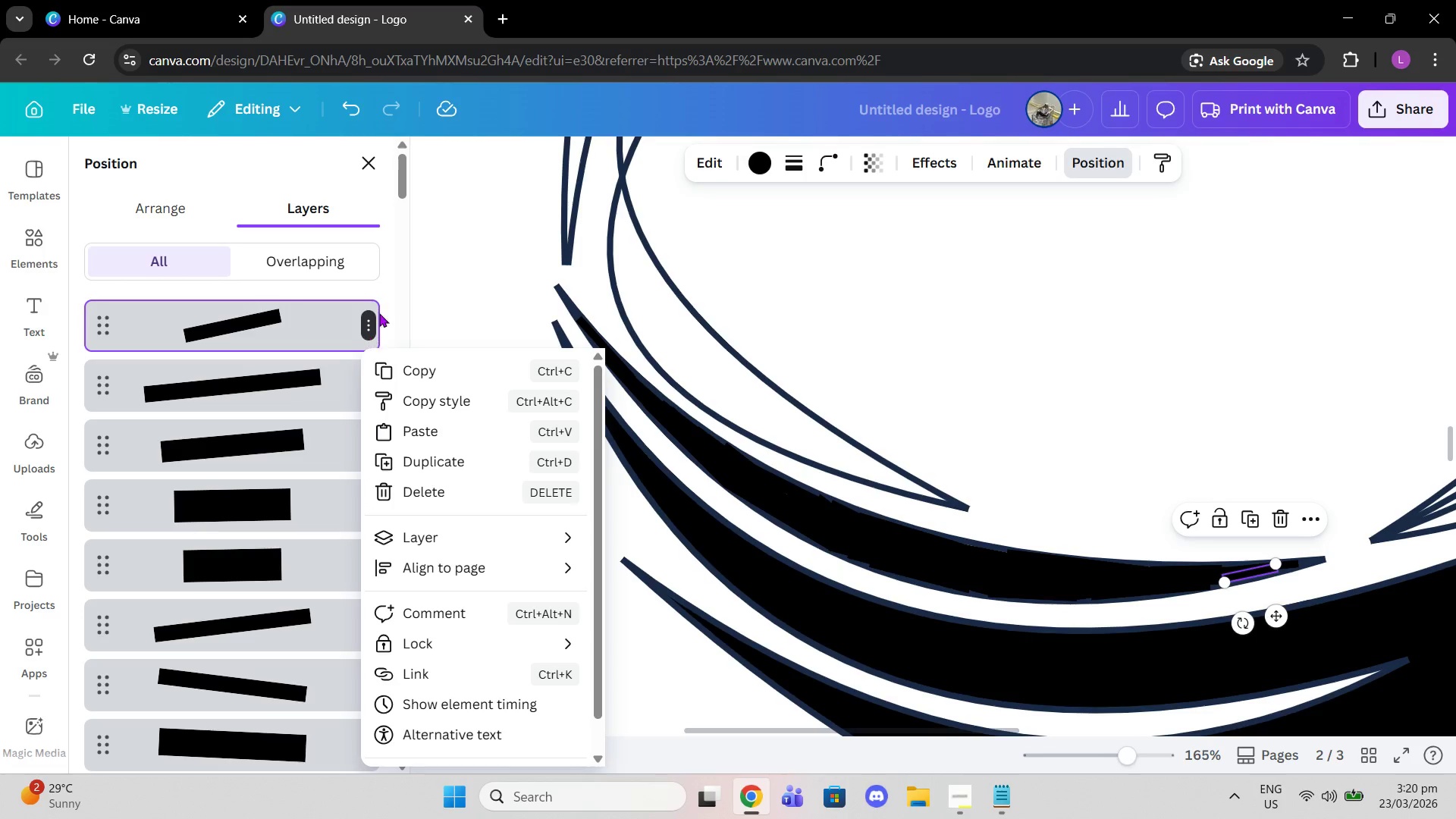 
left_click([452, 281])
 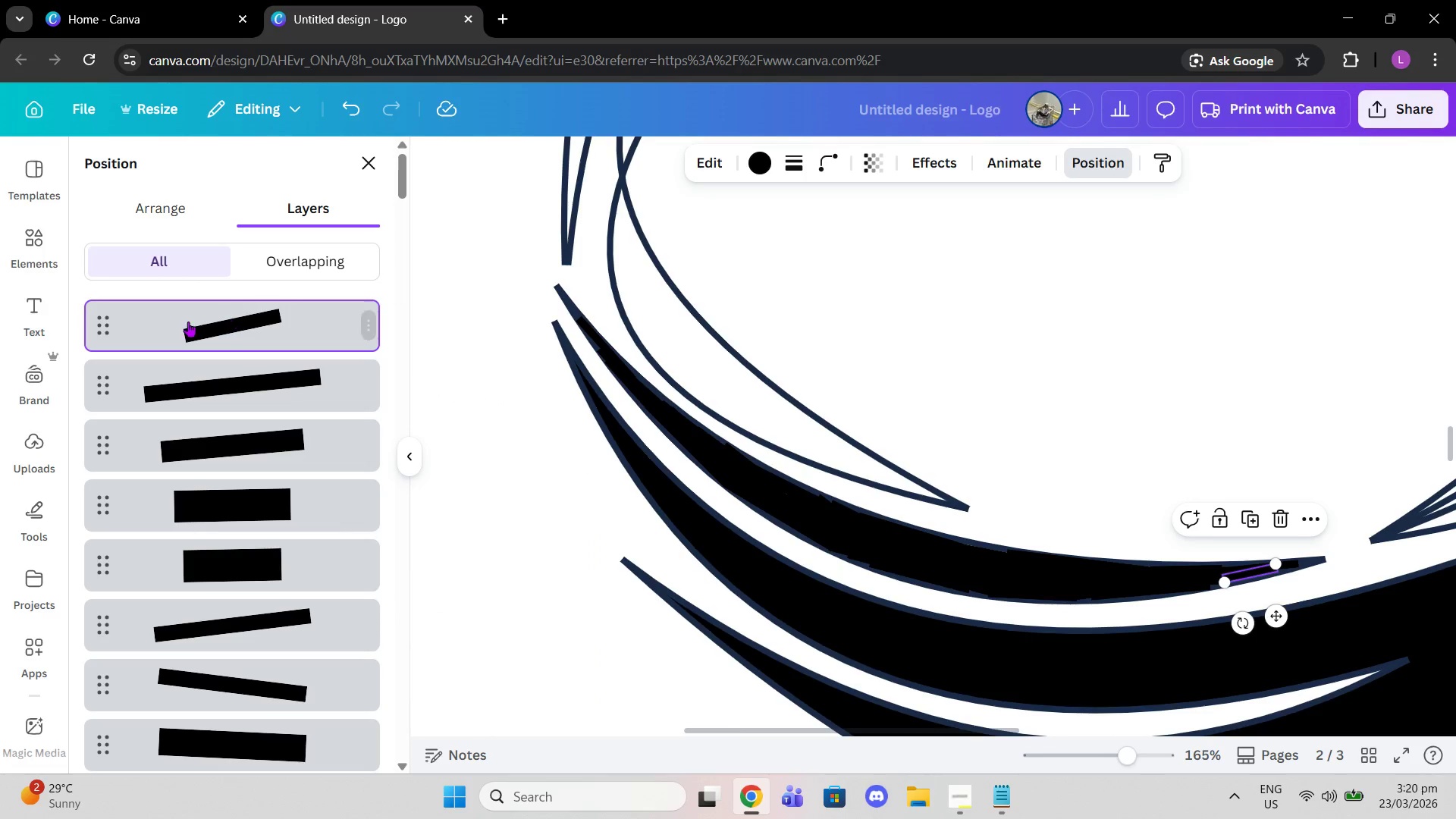 
left_click([187, 322])
 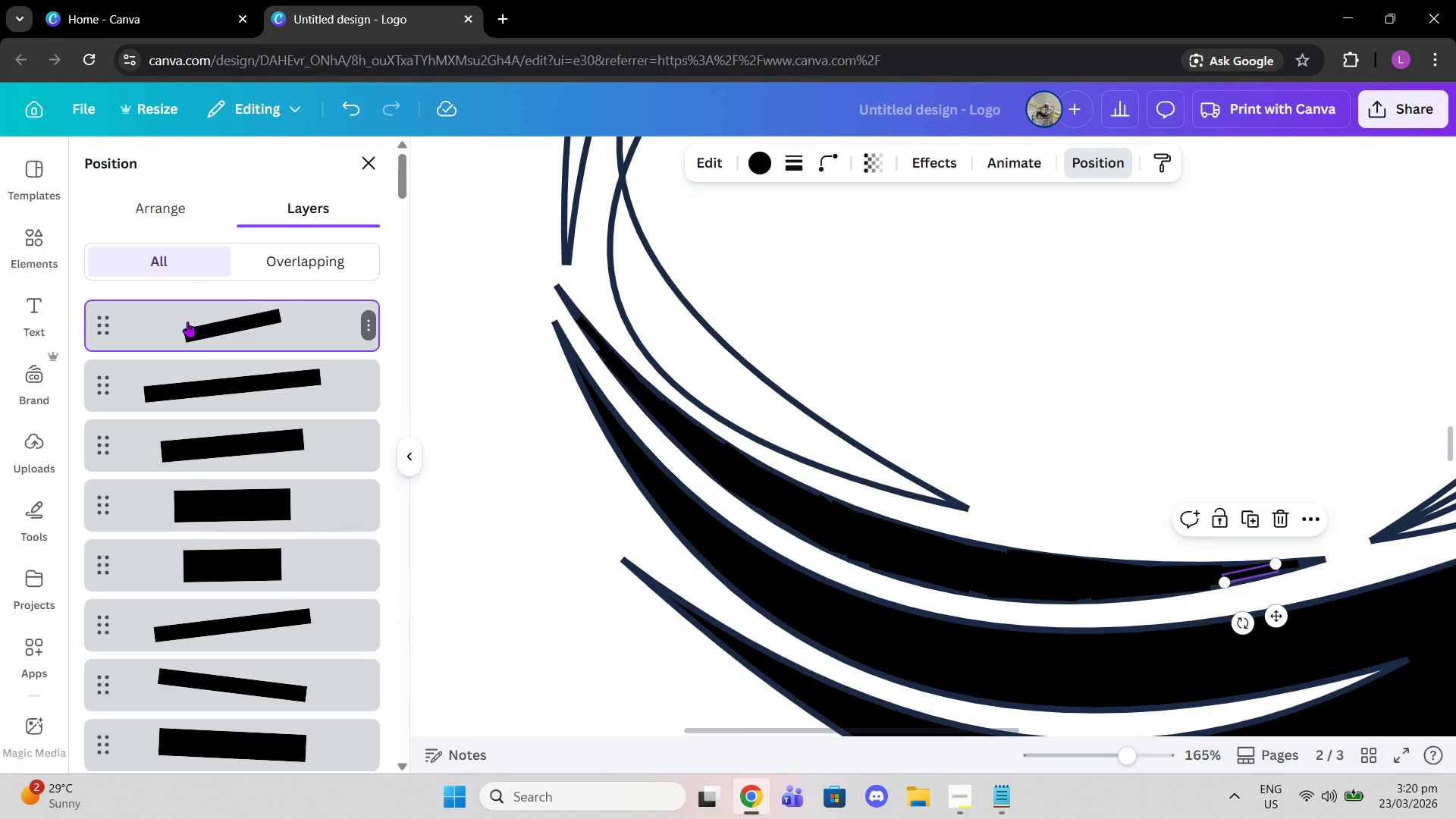 
key(Control+BracketLeft)
 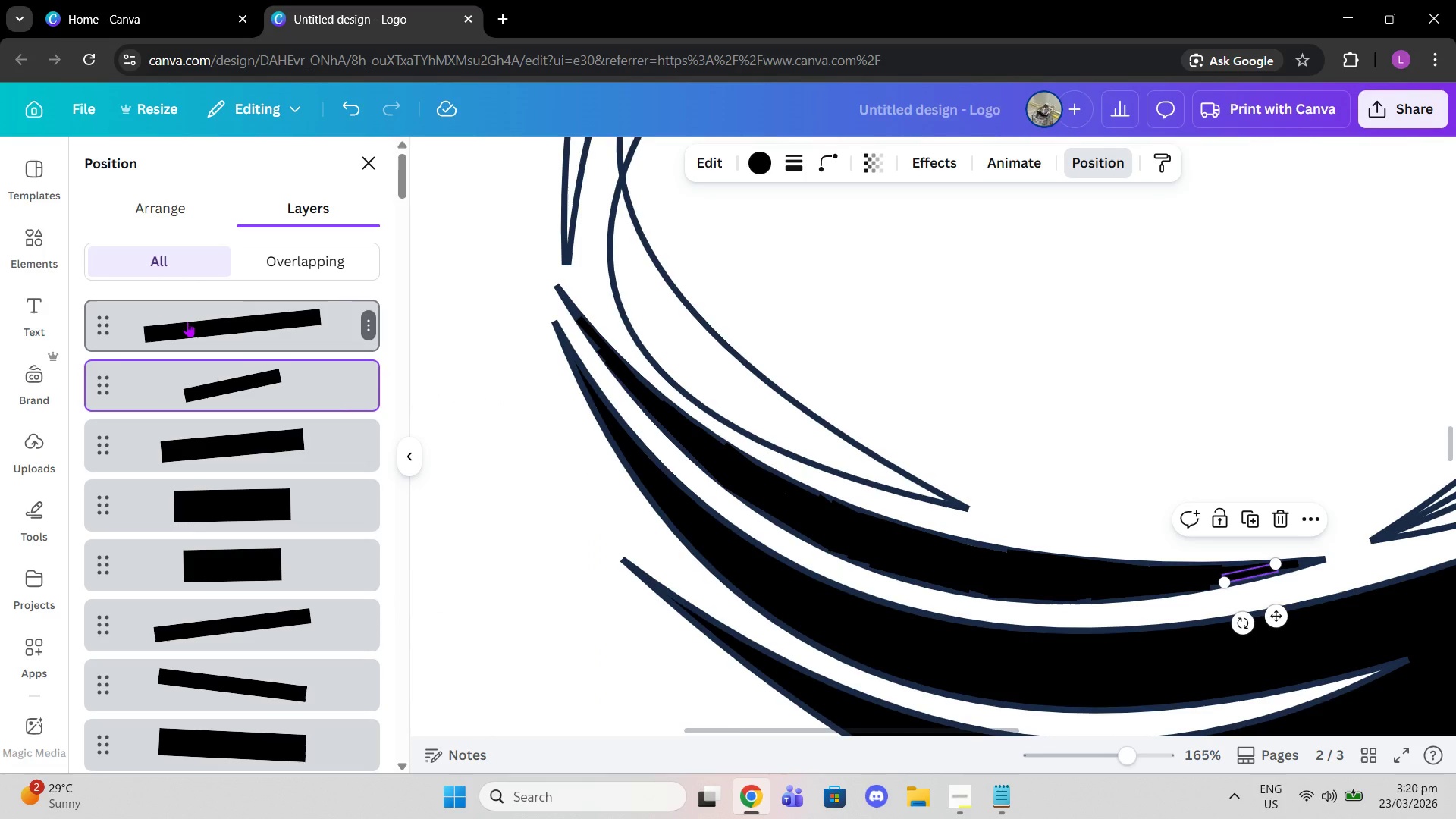 
left_click([187, 322])
 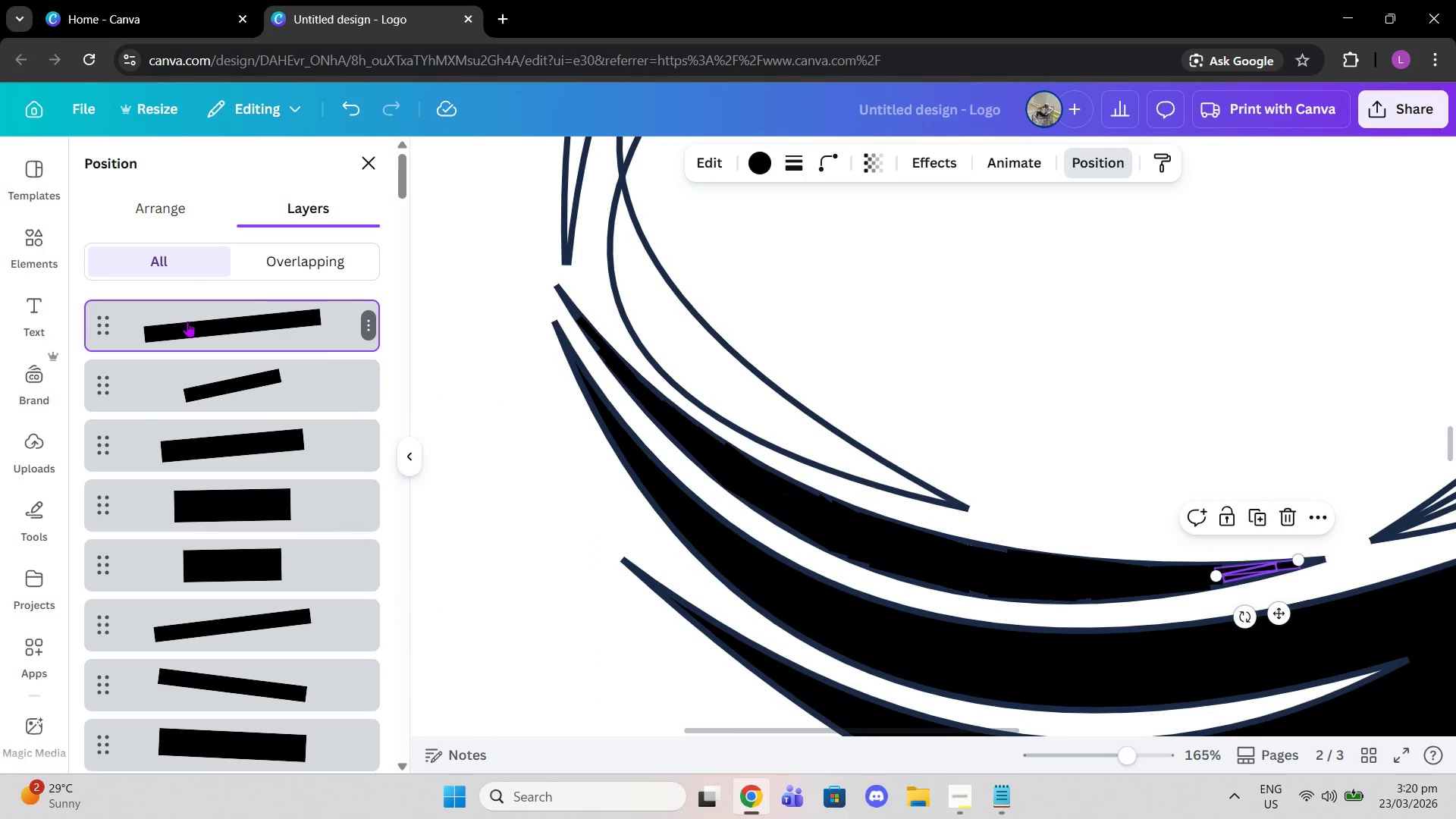 
key(Control+BracketLeft)
 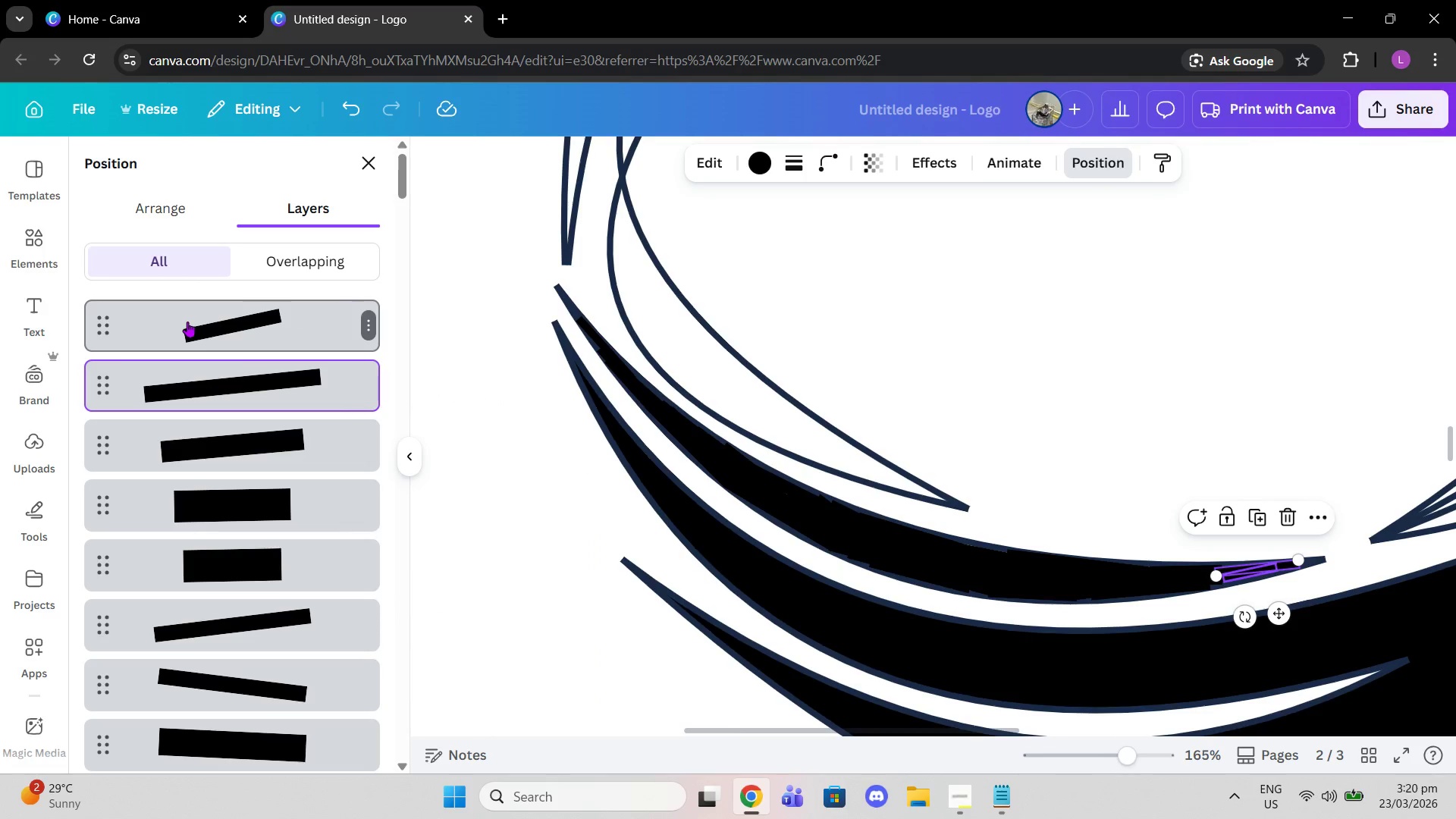 
left_click([187, 322])
 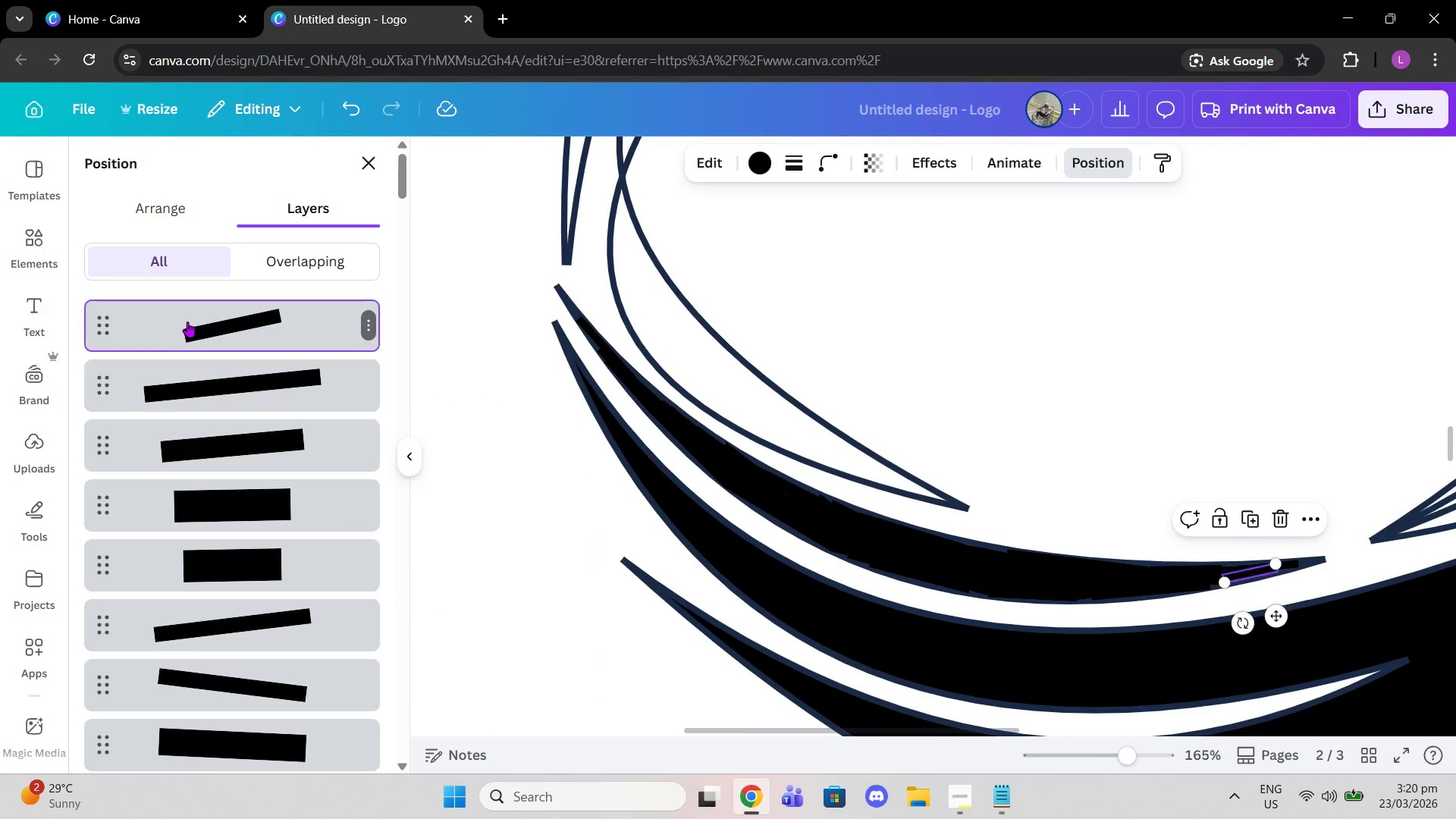 
key(Control+BracketLeft)
 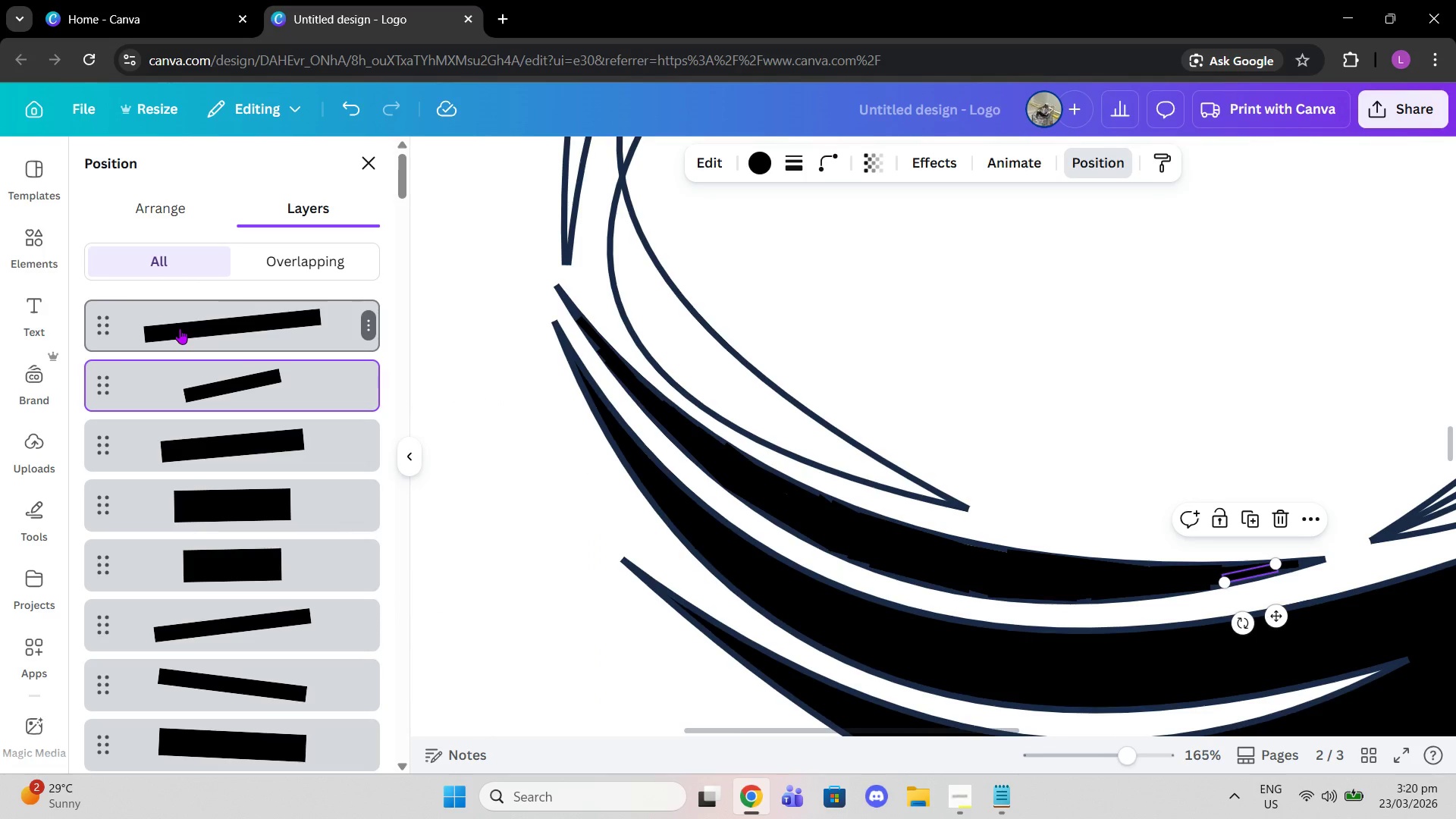 
left_click([180, 328])
 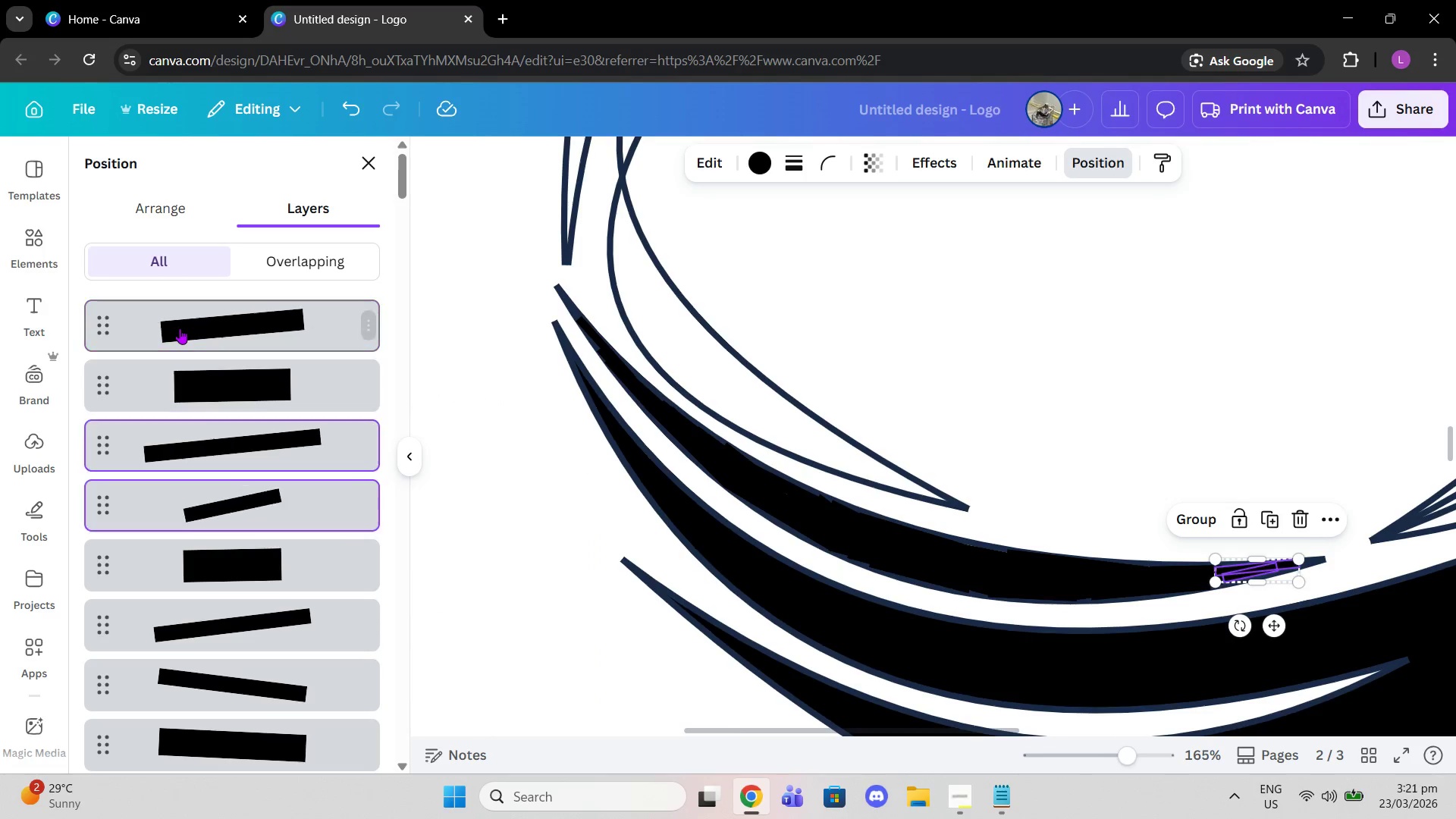 
key(Control+BracketLeft)
 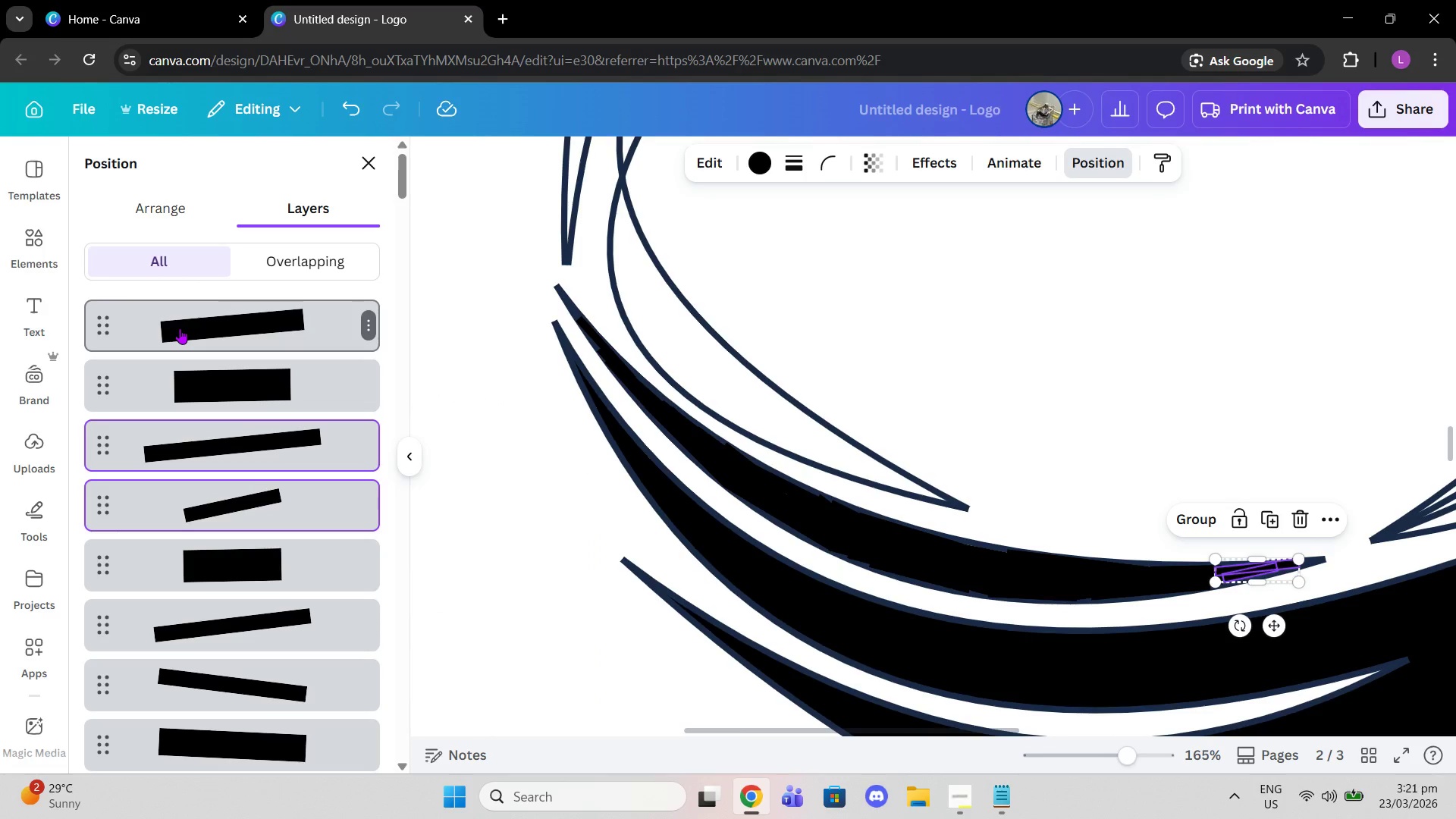 
left_click([180, 328])
 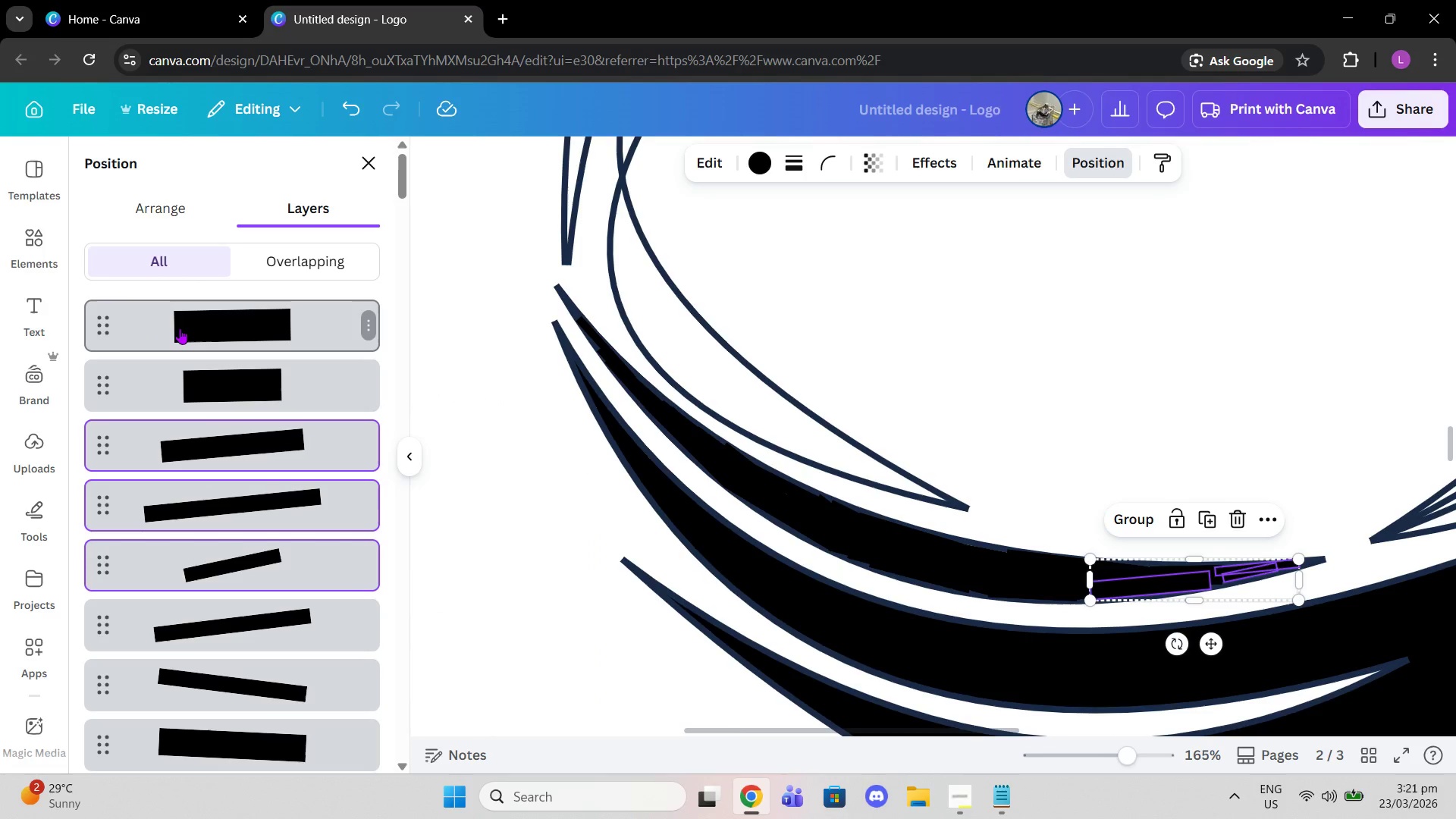 
key(Control+BracketLeft)
 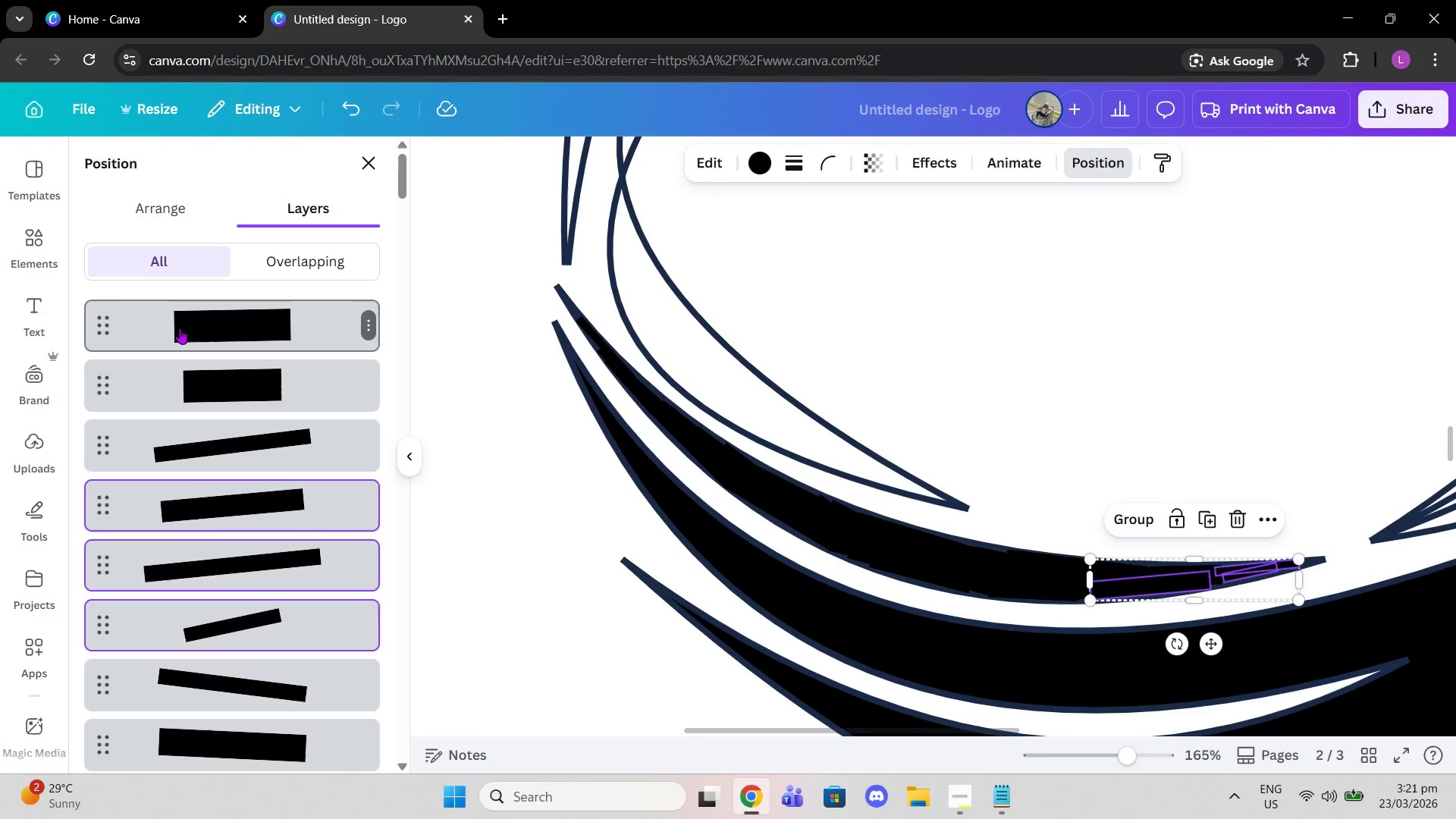 
key(Control+BracketLeft)
 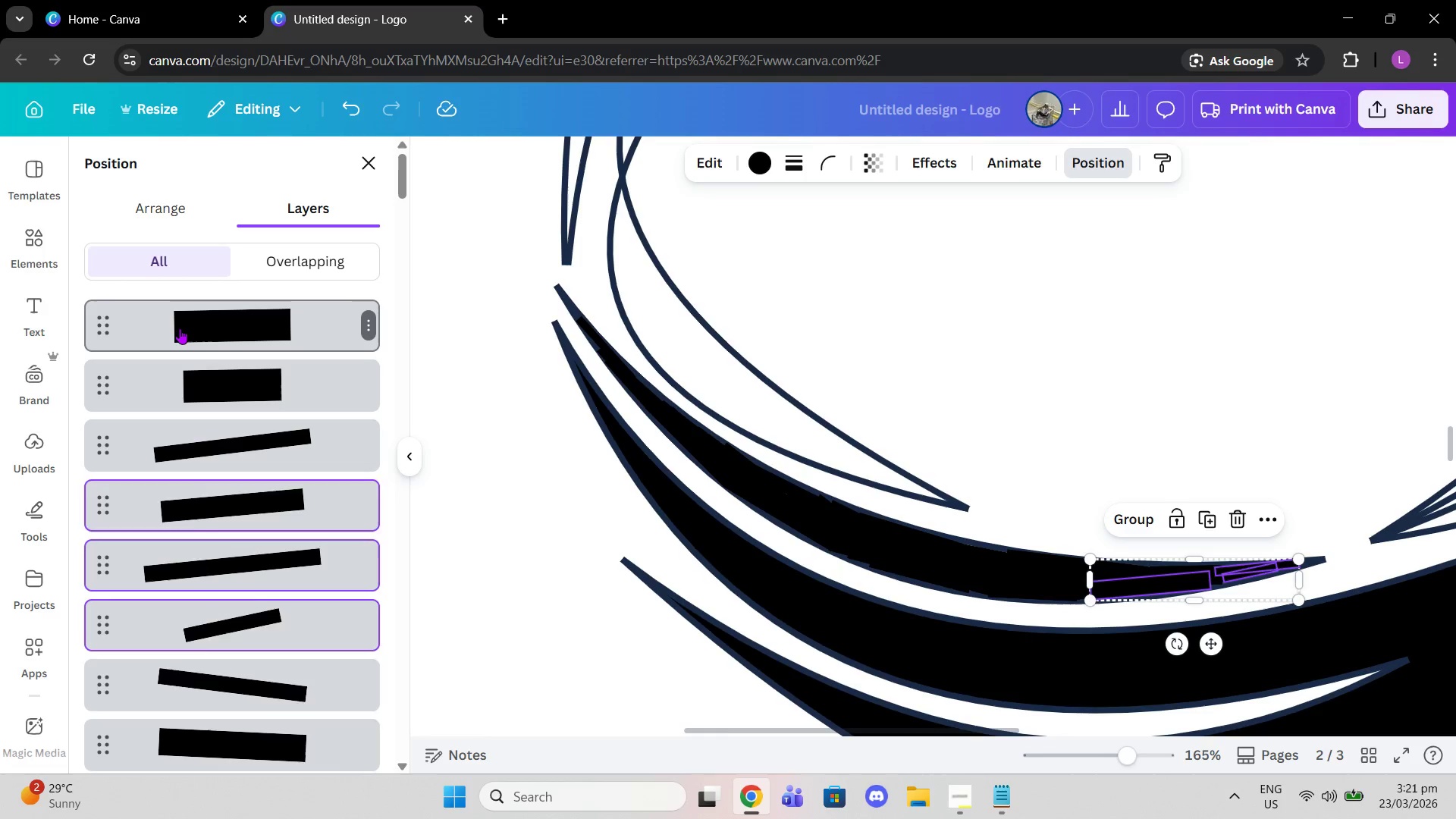 
key(Control+BracketLeft)
 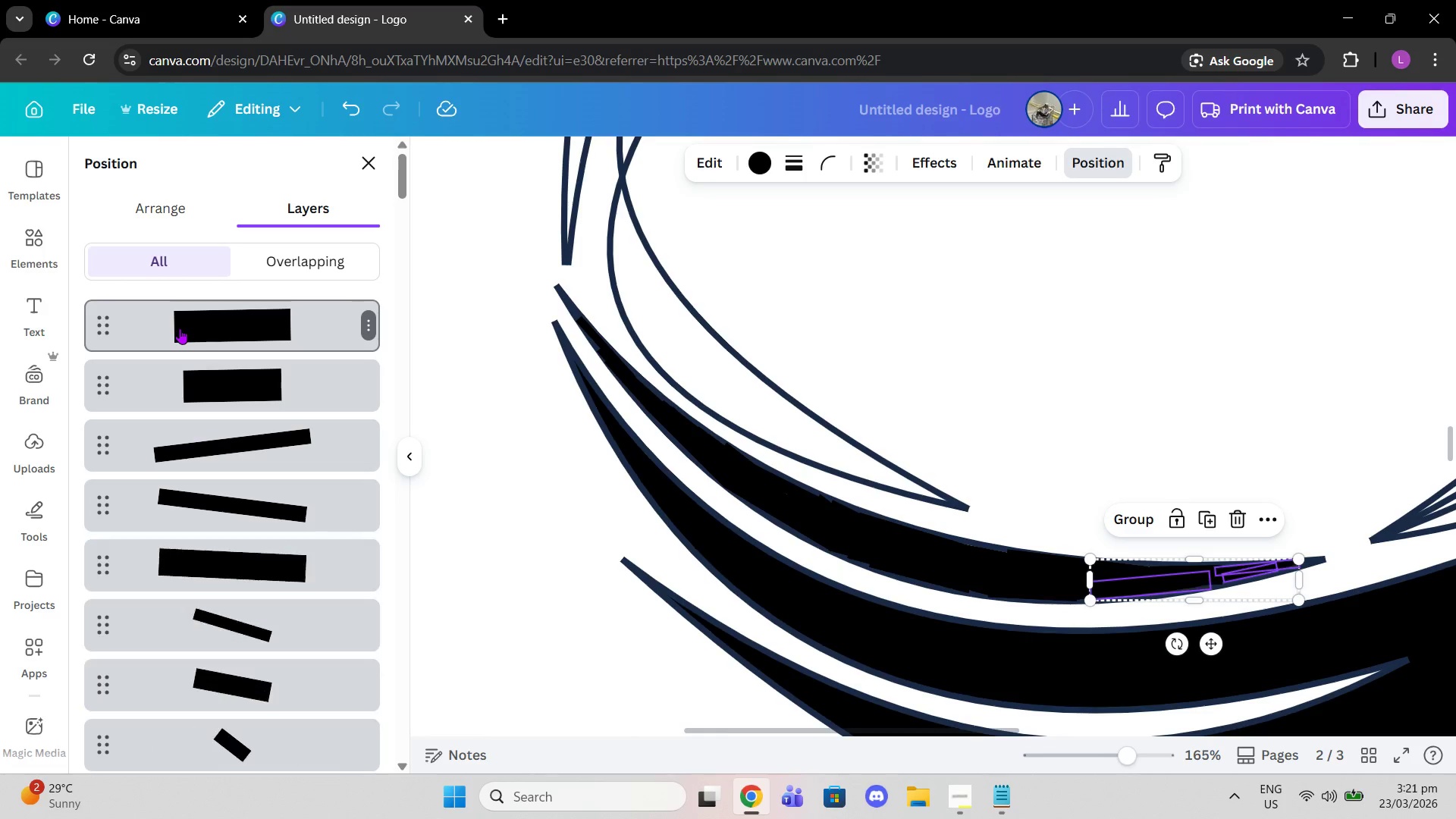 
key(Control+BracketLeft)
 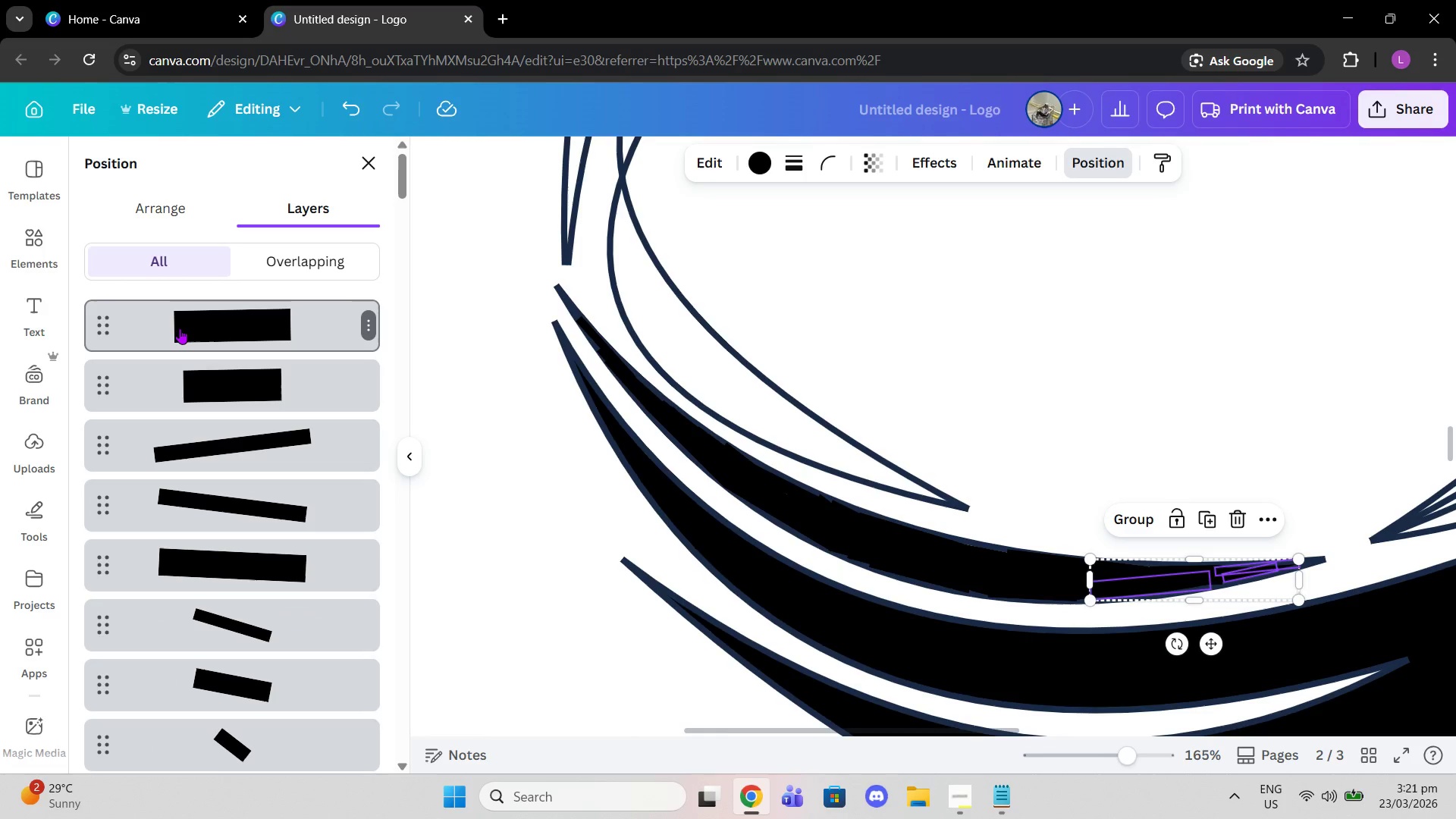 
key(Control+BracketLeft)
 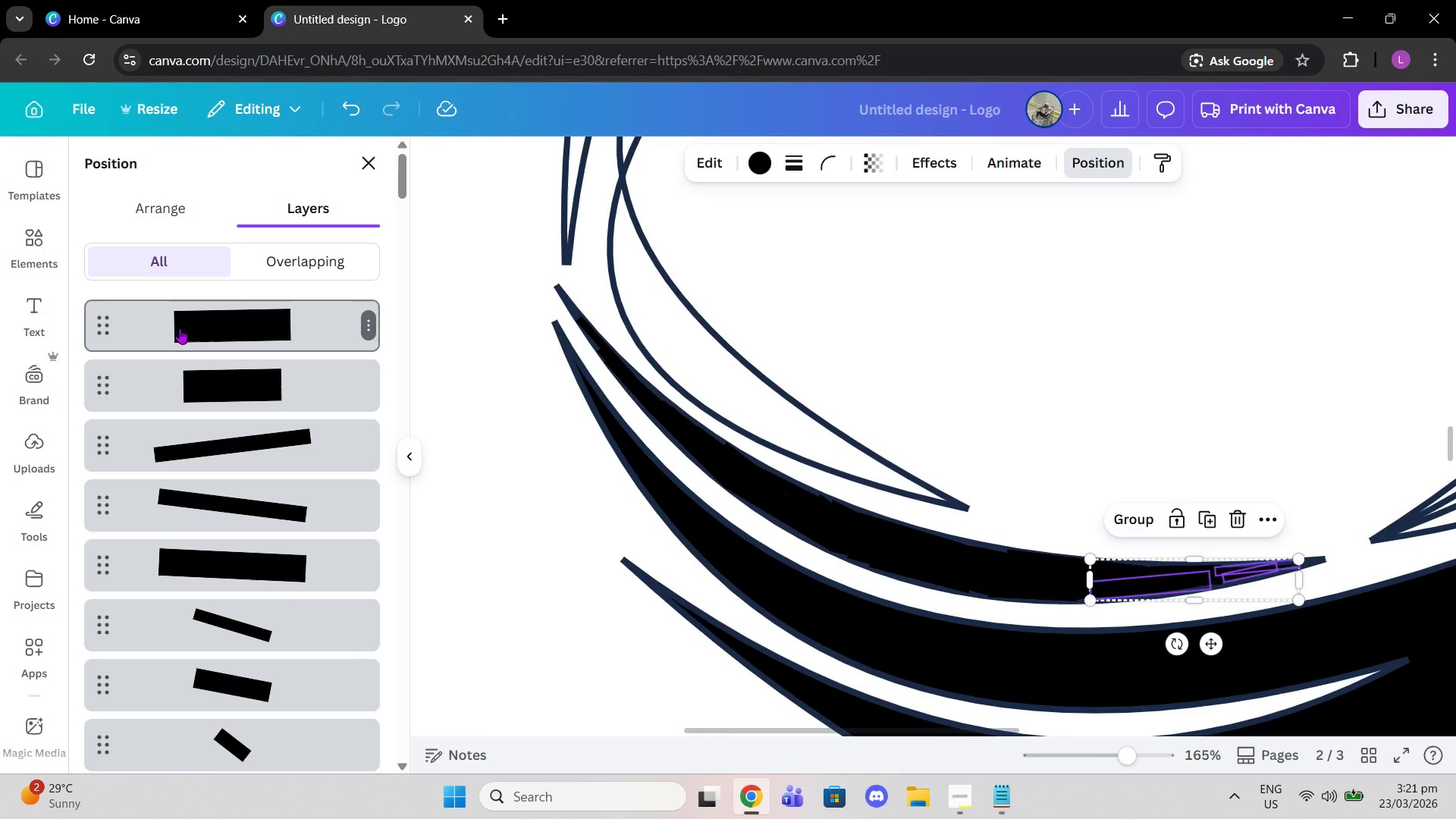 
key(Control+BracketLeft)
 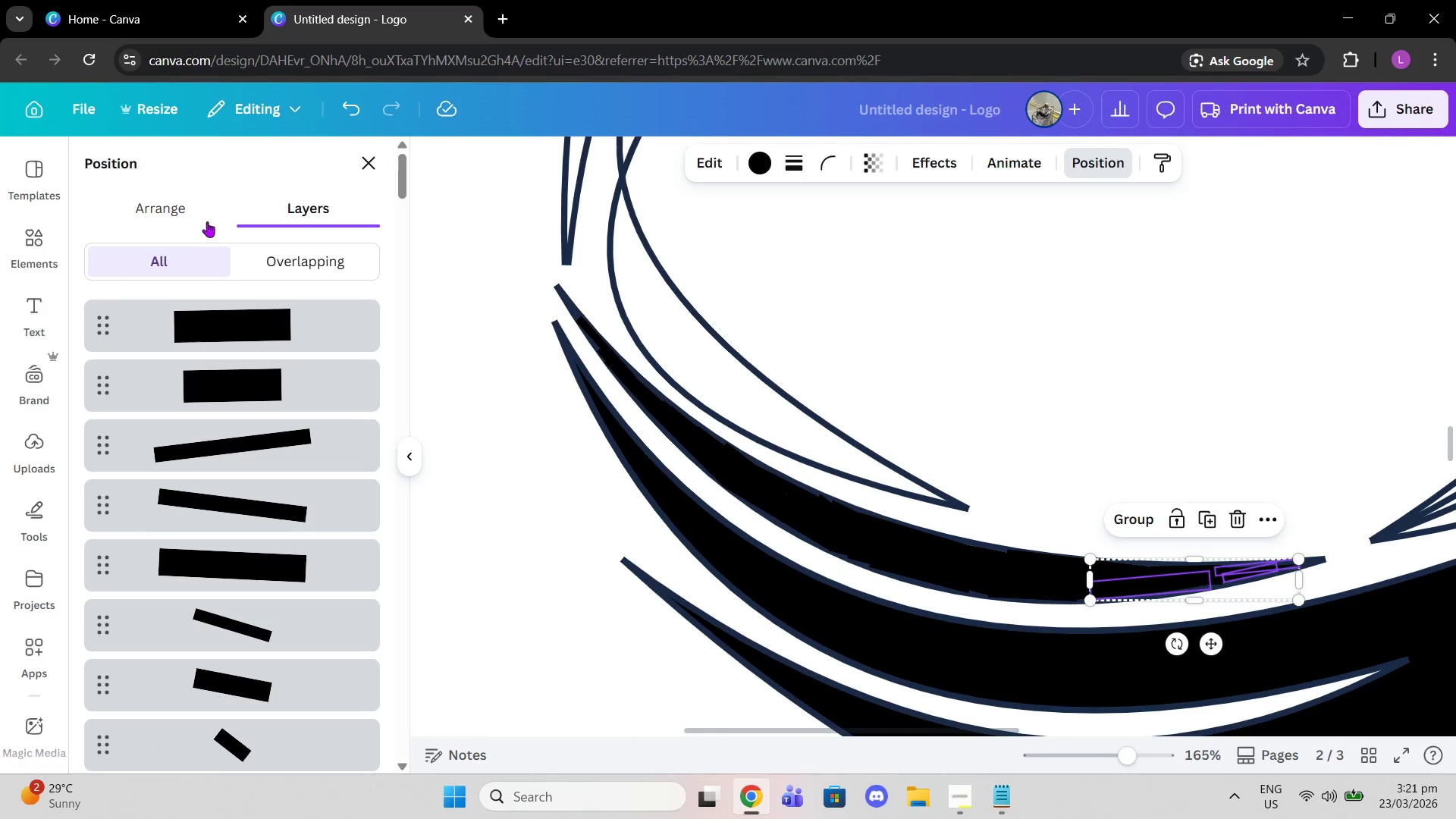 
left_click([199, 215])
 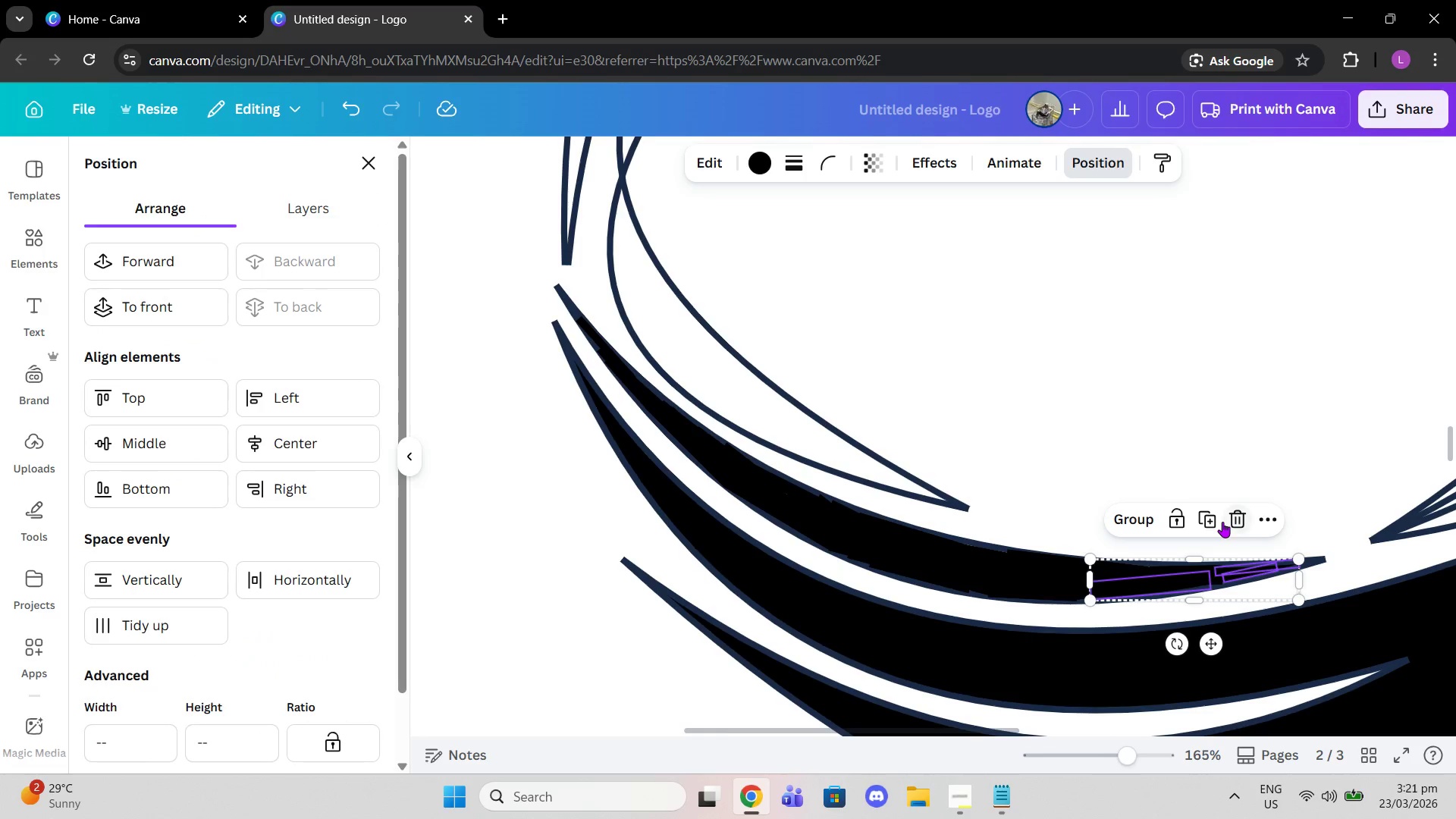 
left_click([1267, 505])
 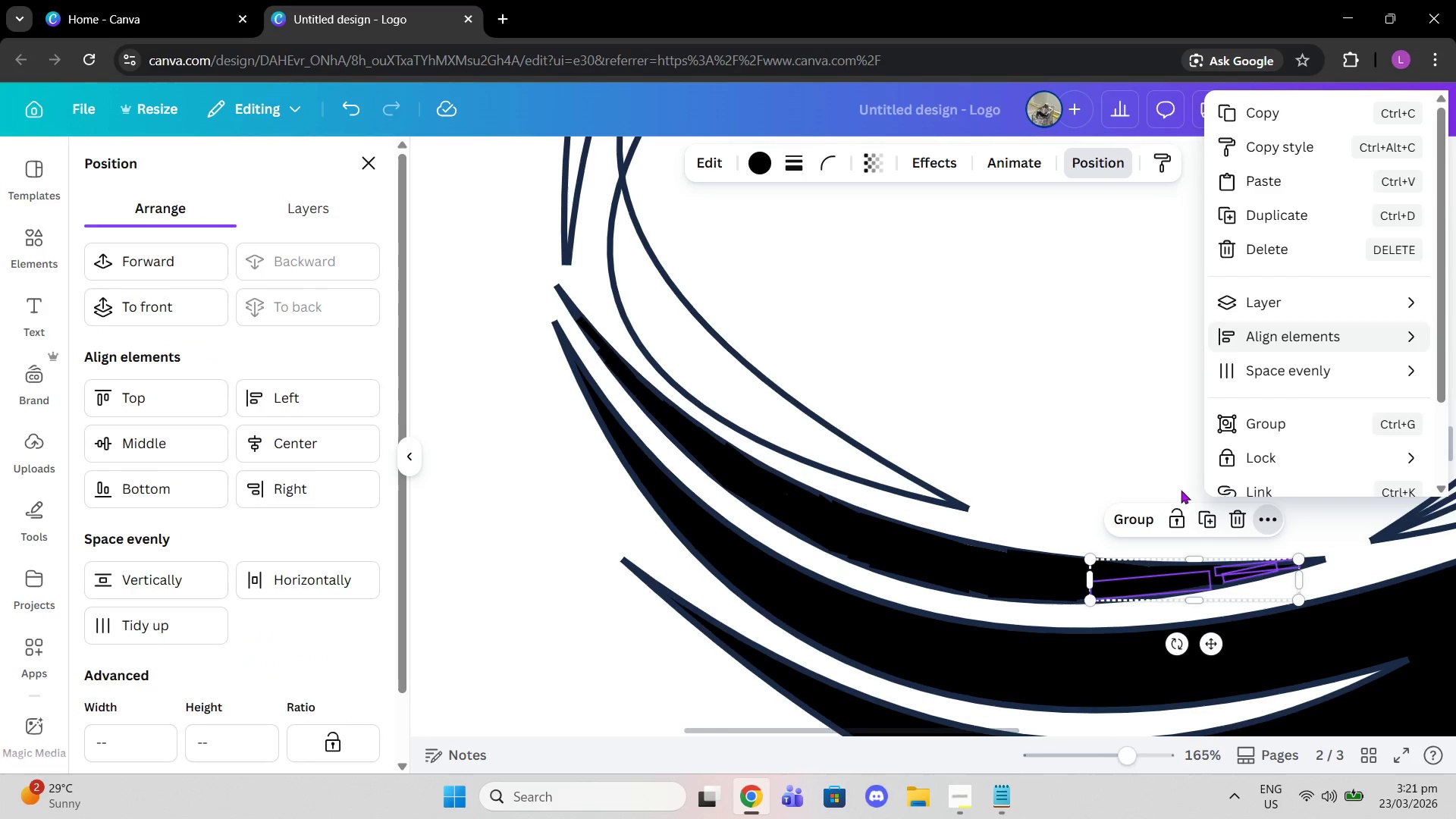 
left_click([1119, 420])
 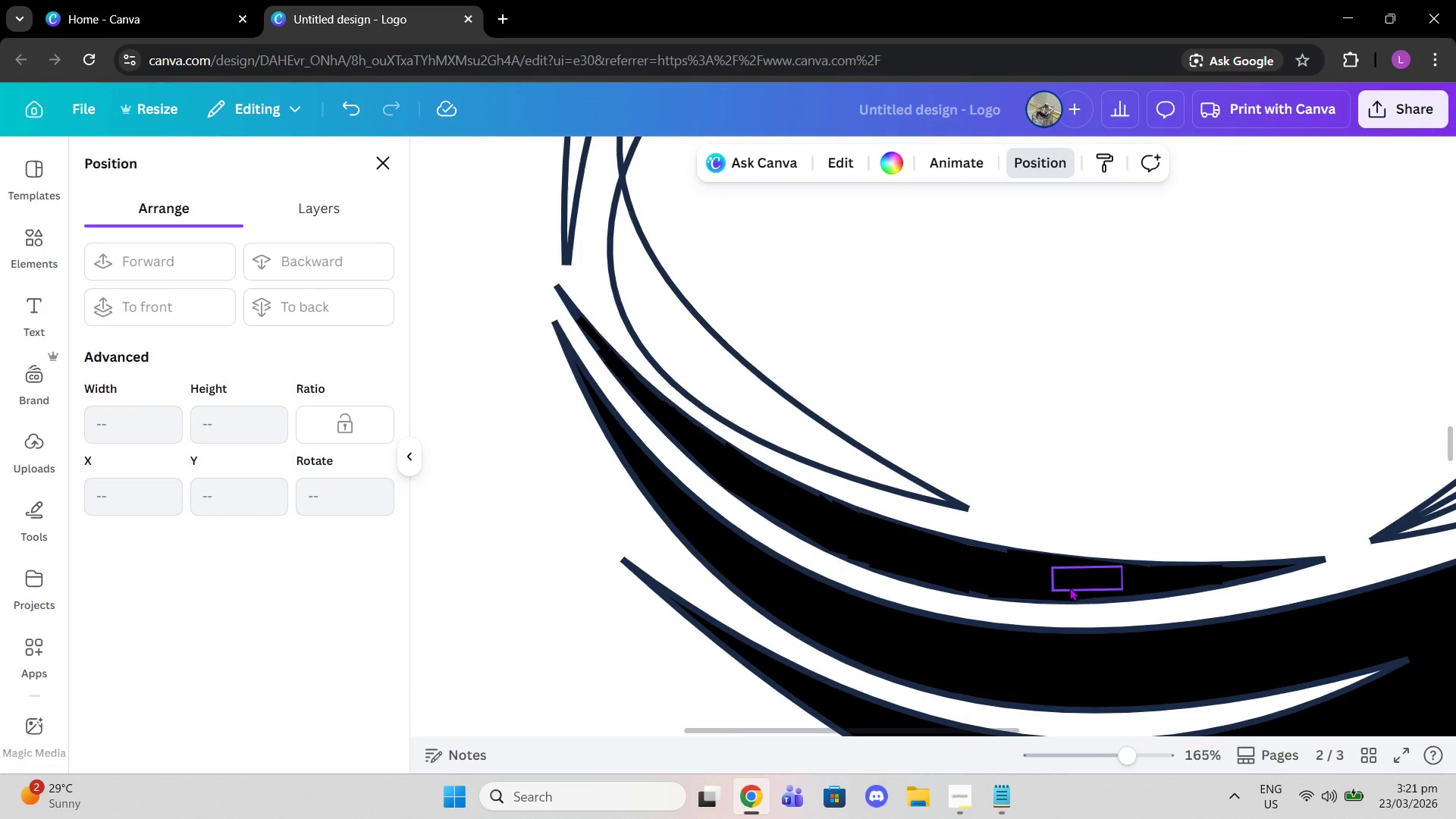 
left_click([1069, 587])
 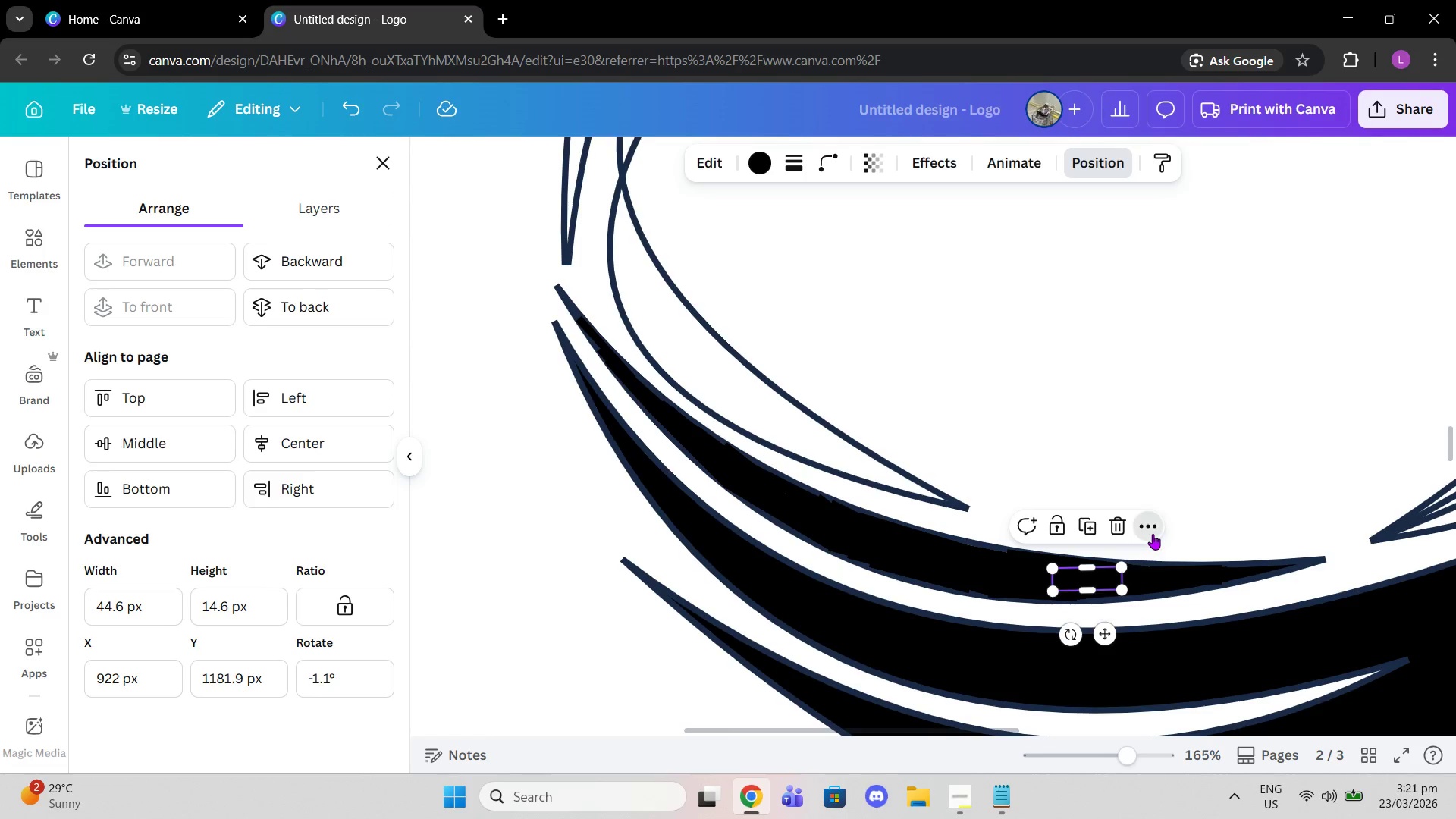 
wait(5.46)
 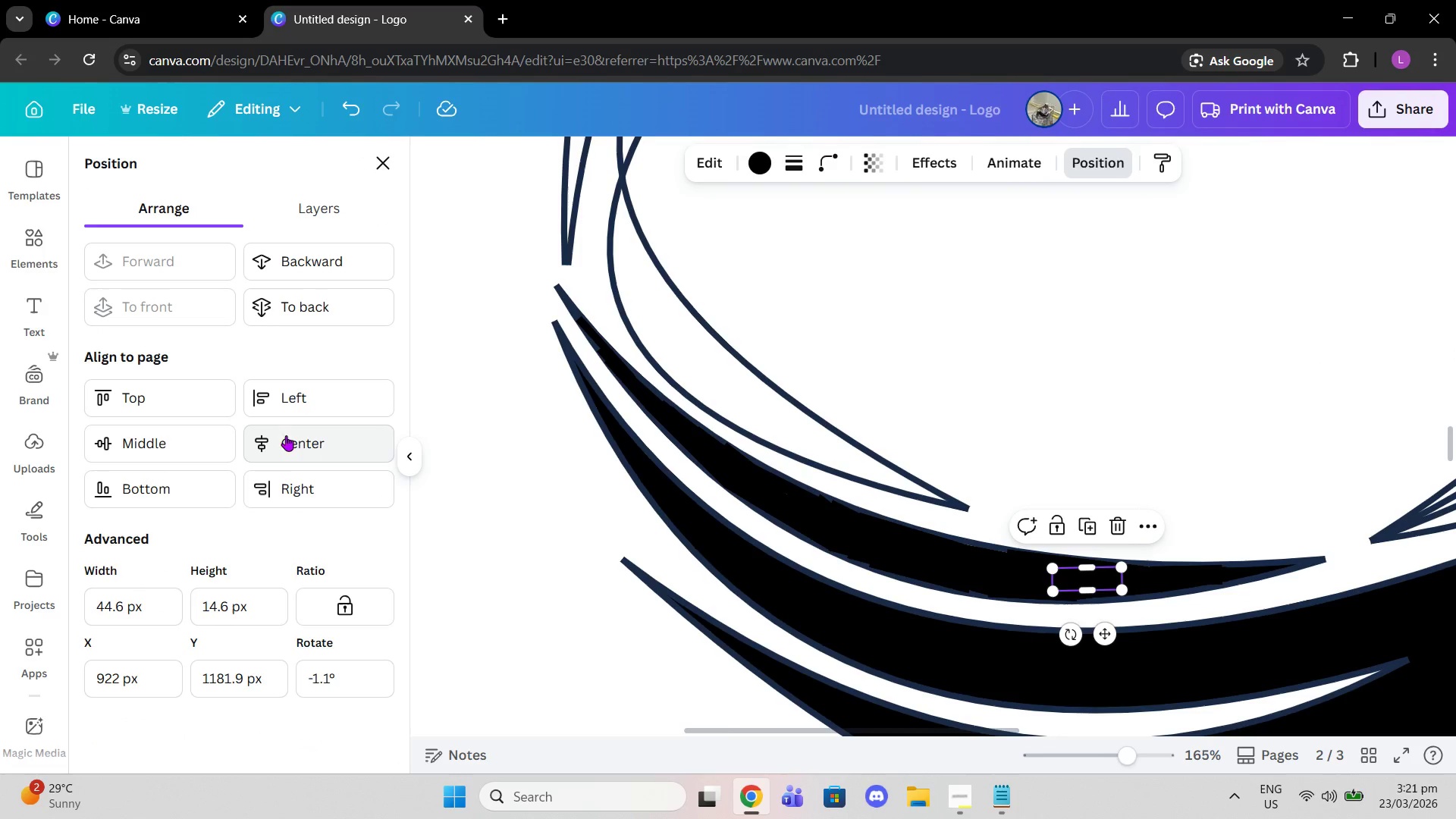 
mouse_move([1191, 302])
 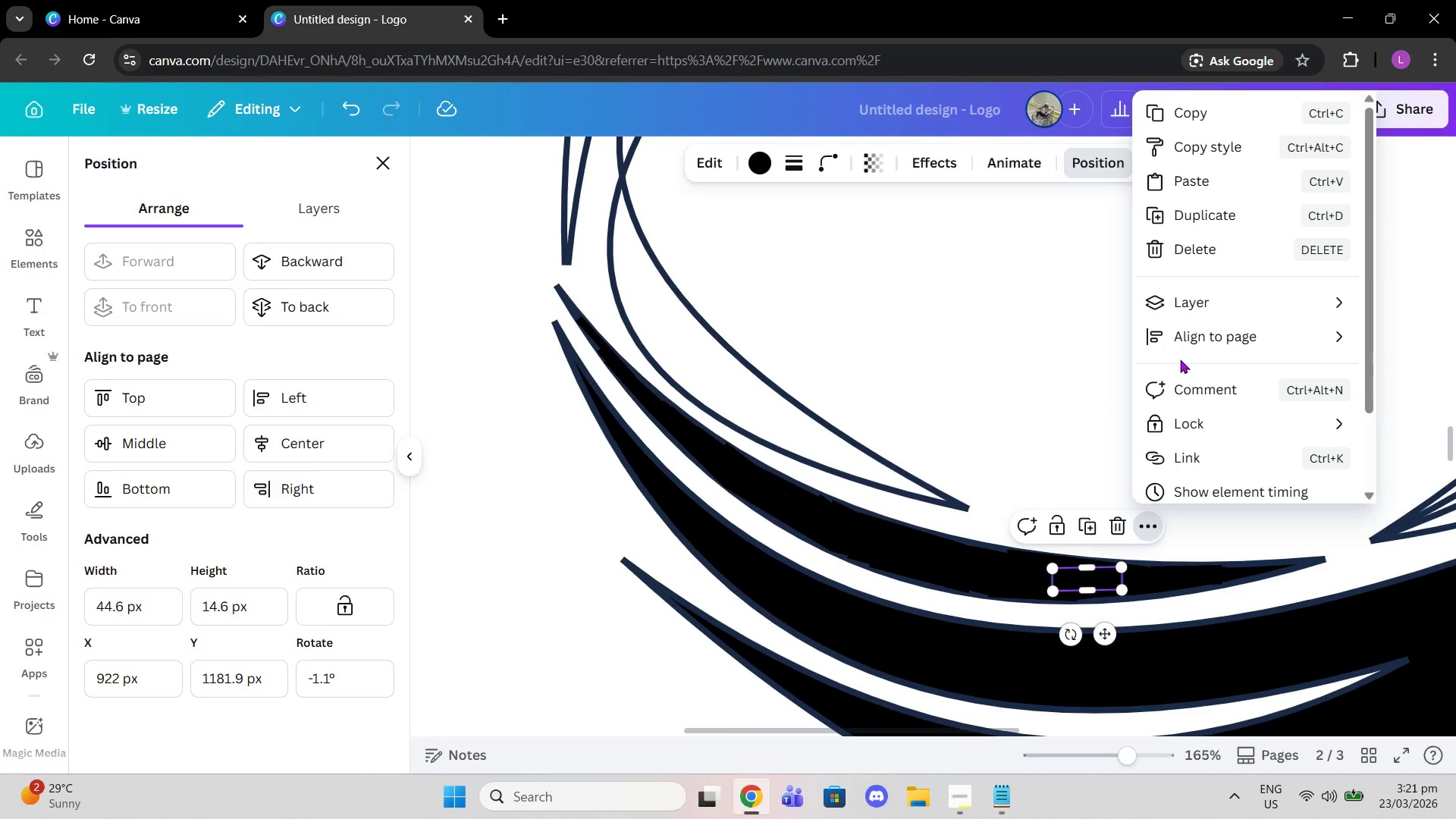 
wait(9.31)
 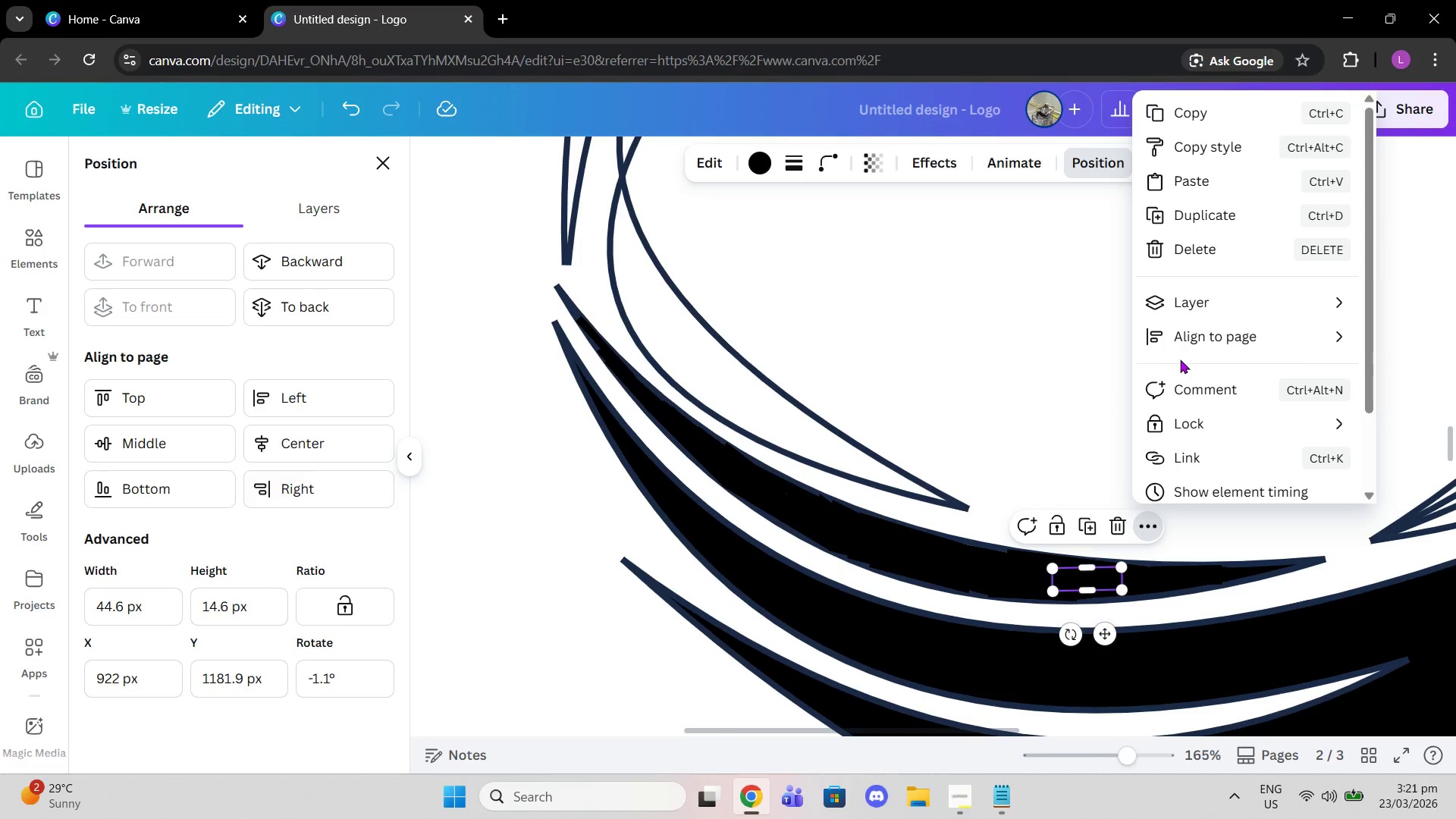 
left_click([334, 214])
 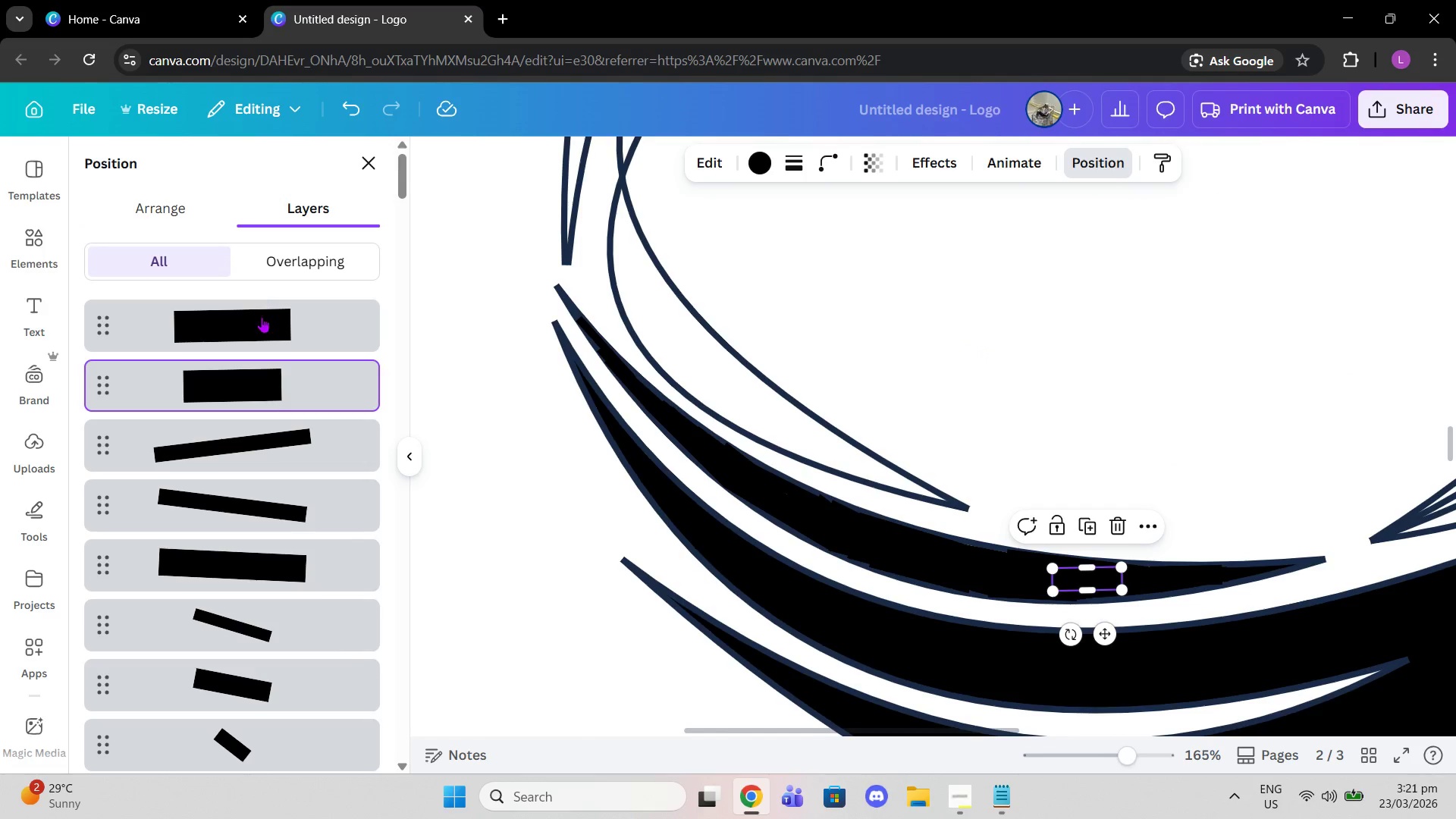 
double_click([262, 319])
 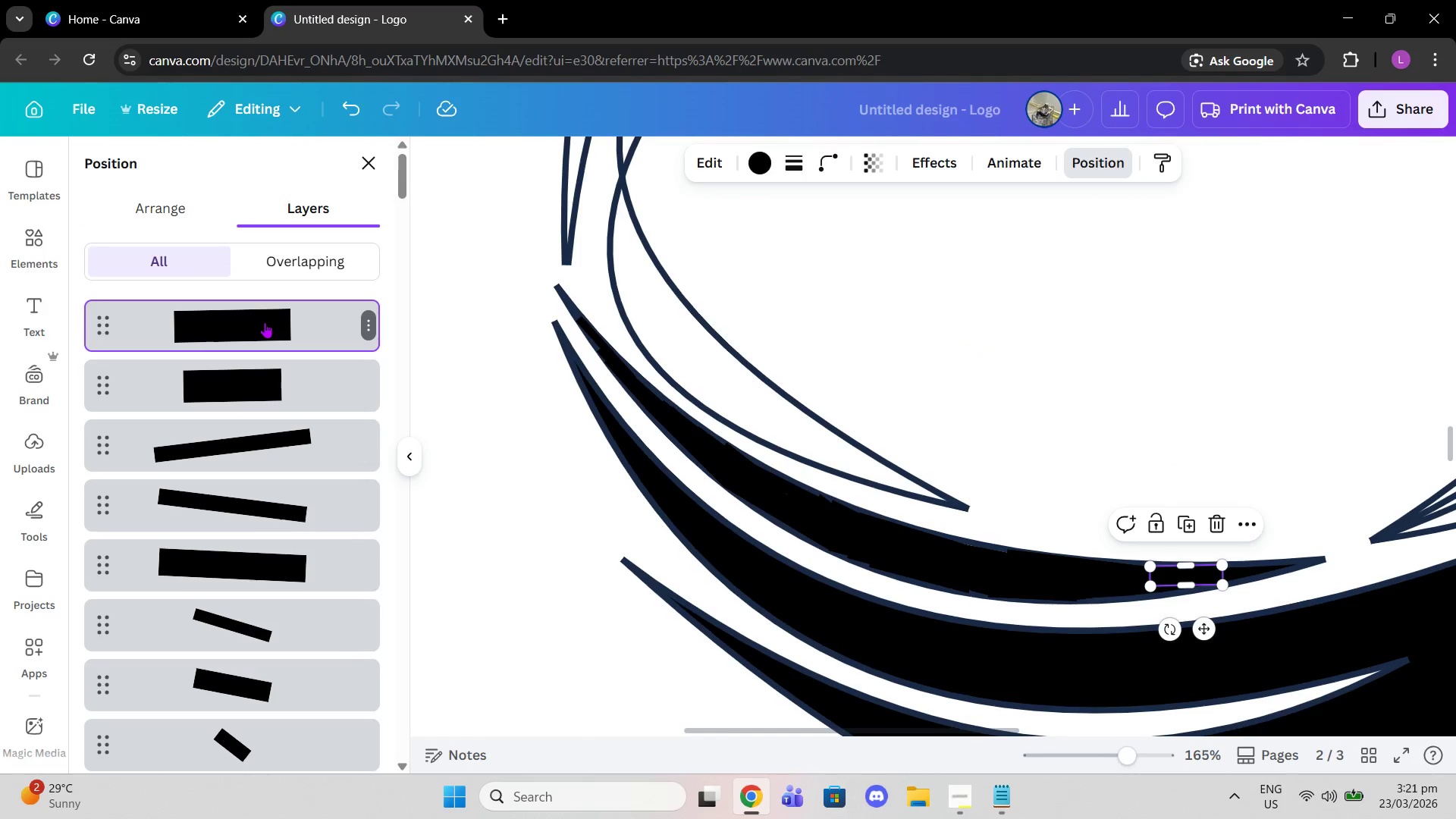 
hold_key(key=ControlLeft, duration=1.5)
 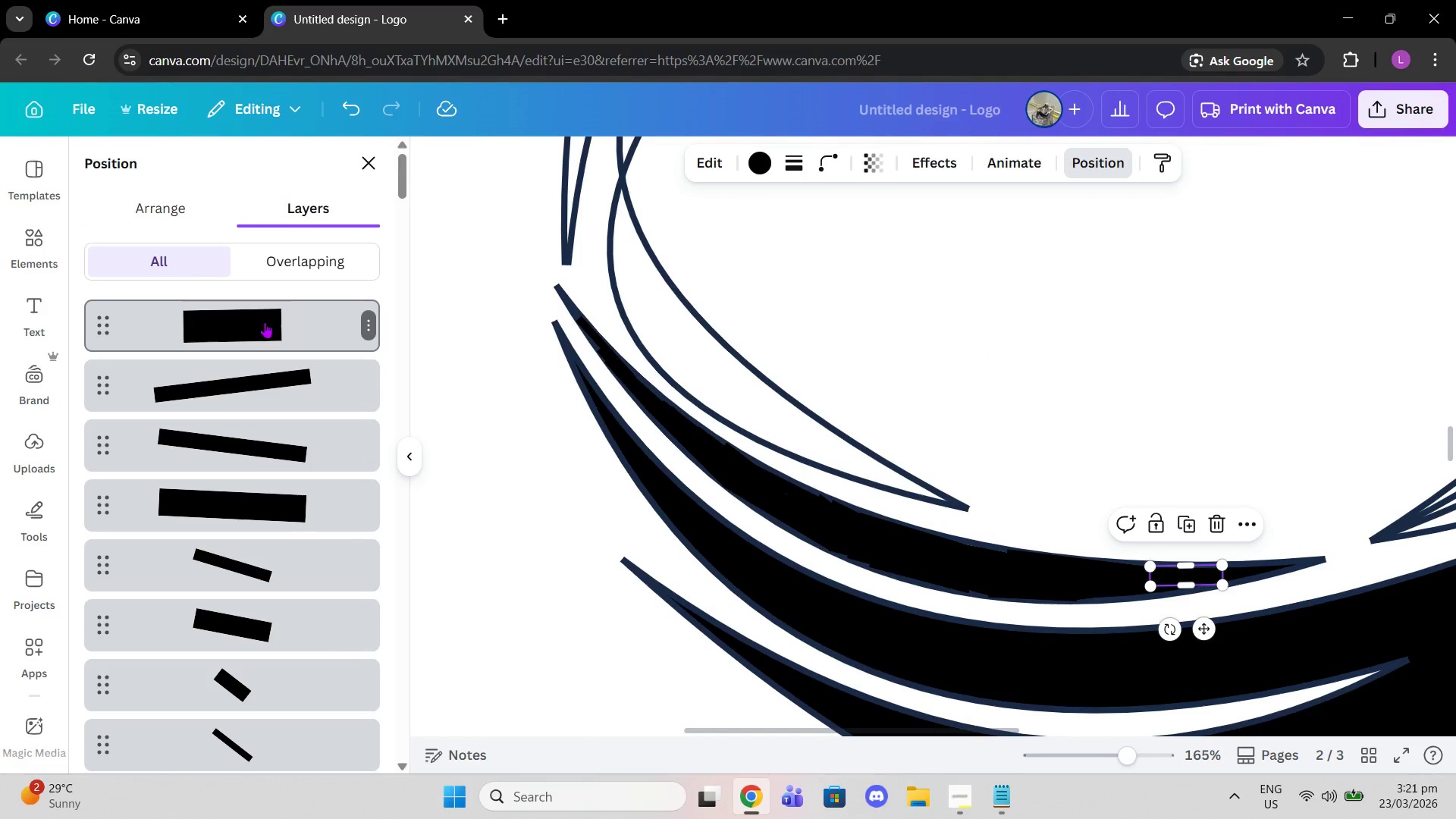 
key(Alt+Control+BracketLeft)
 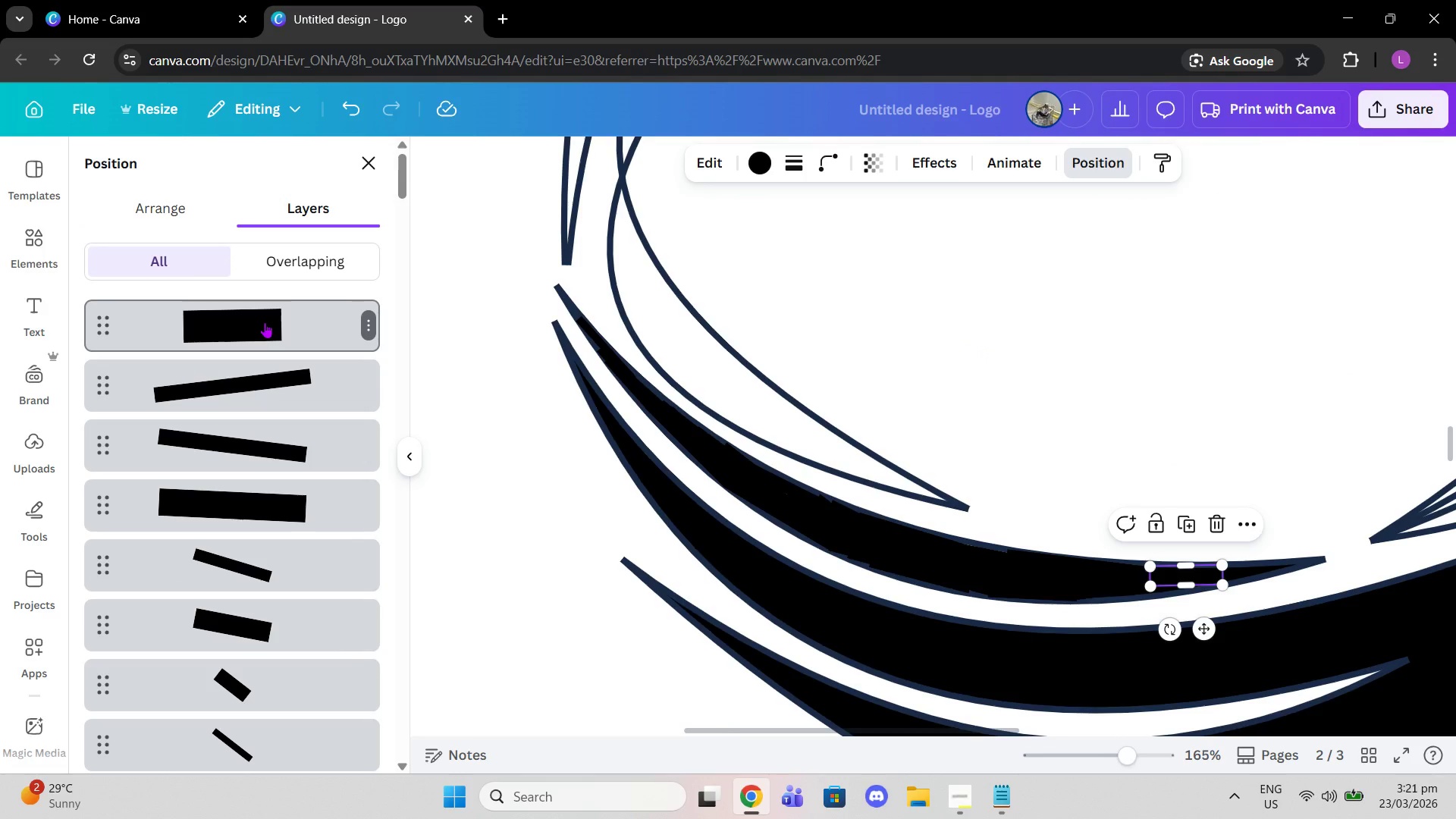 
key(Alt+Control+AltLeft)
 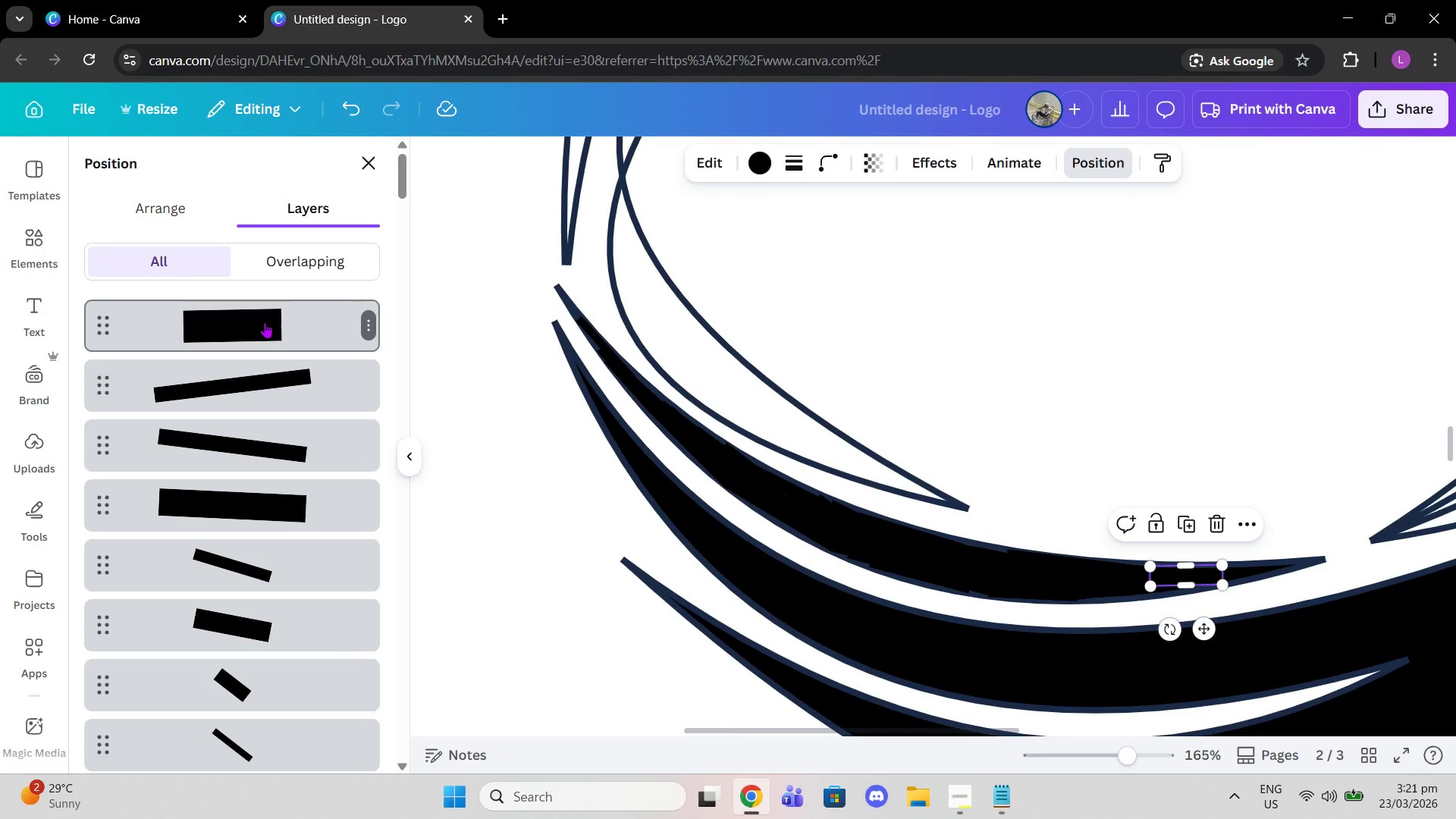 
key(Alt+Control+BracketLeft)
 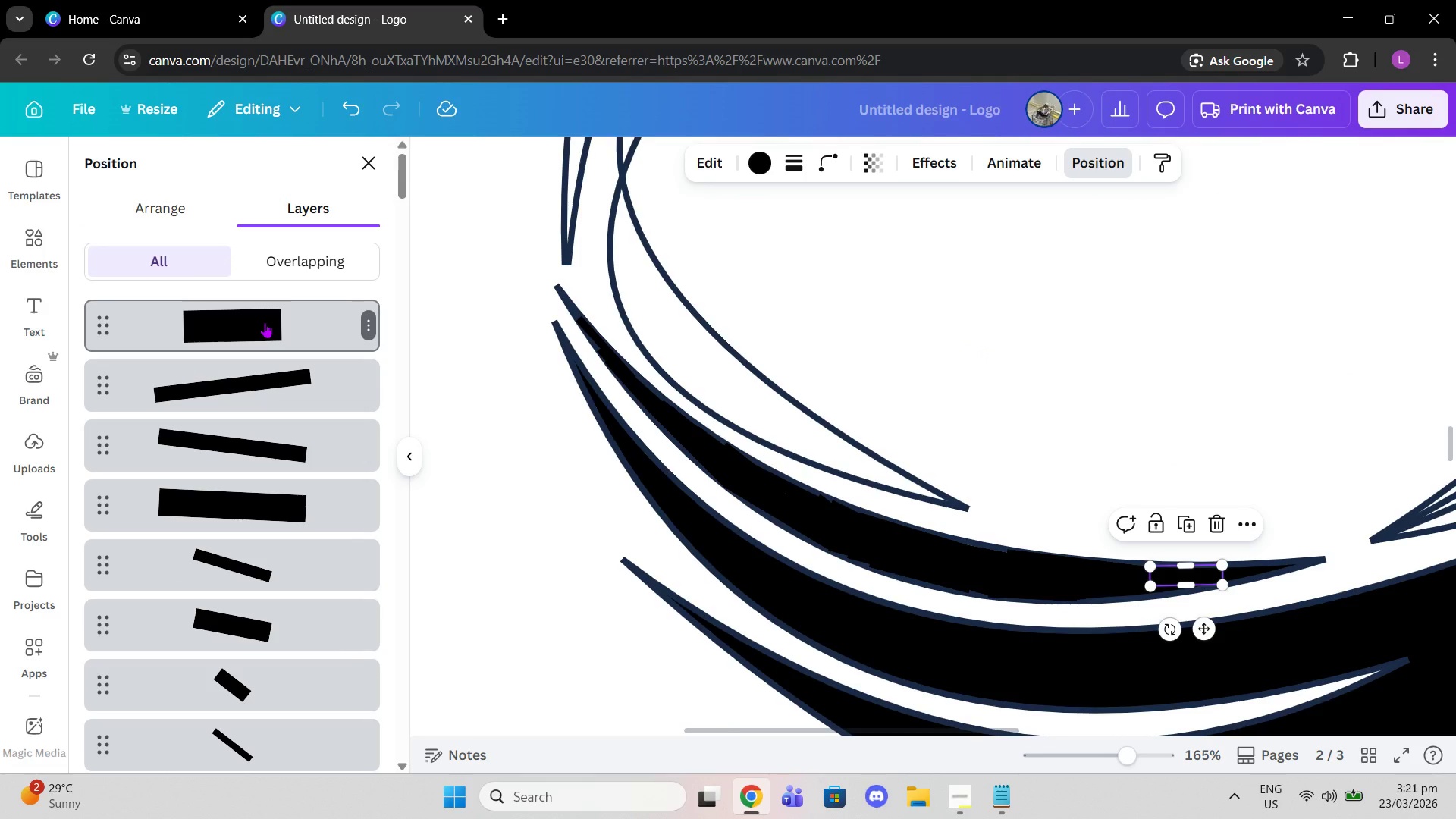 
left_click([265, 322])
 